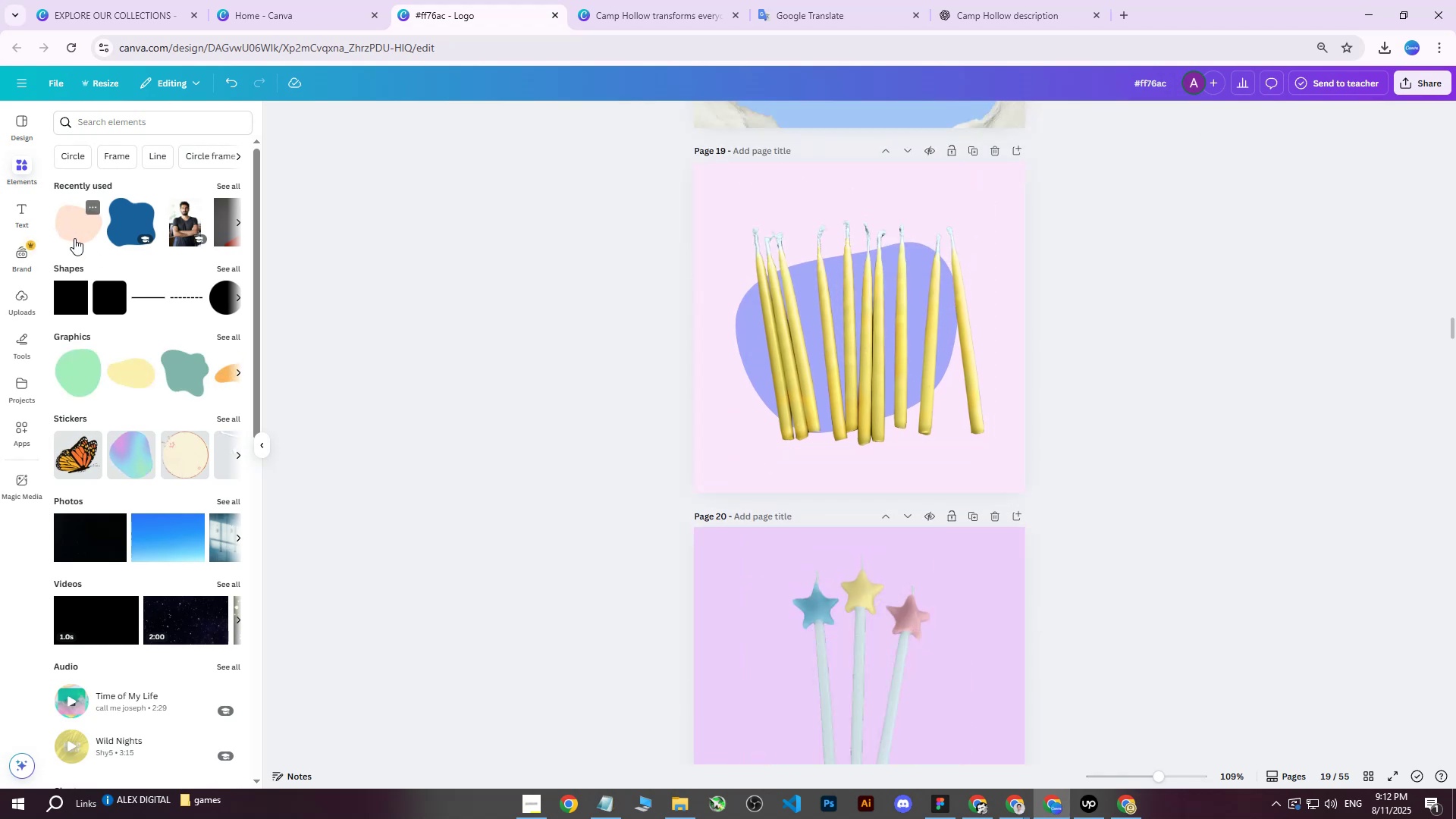 
left_click([74, 238])
 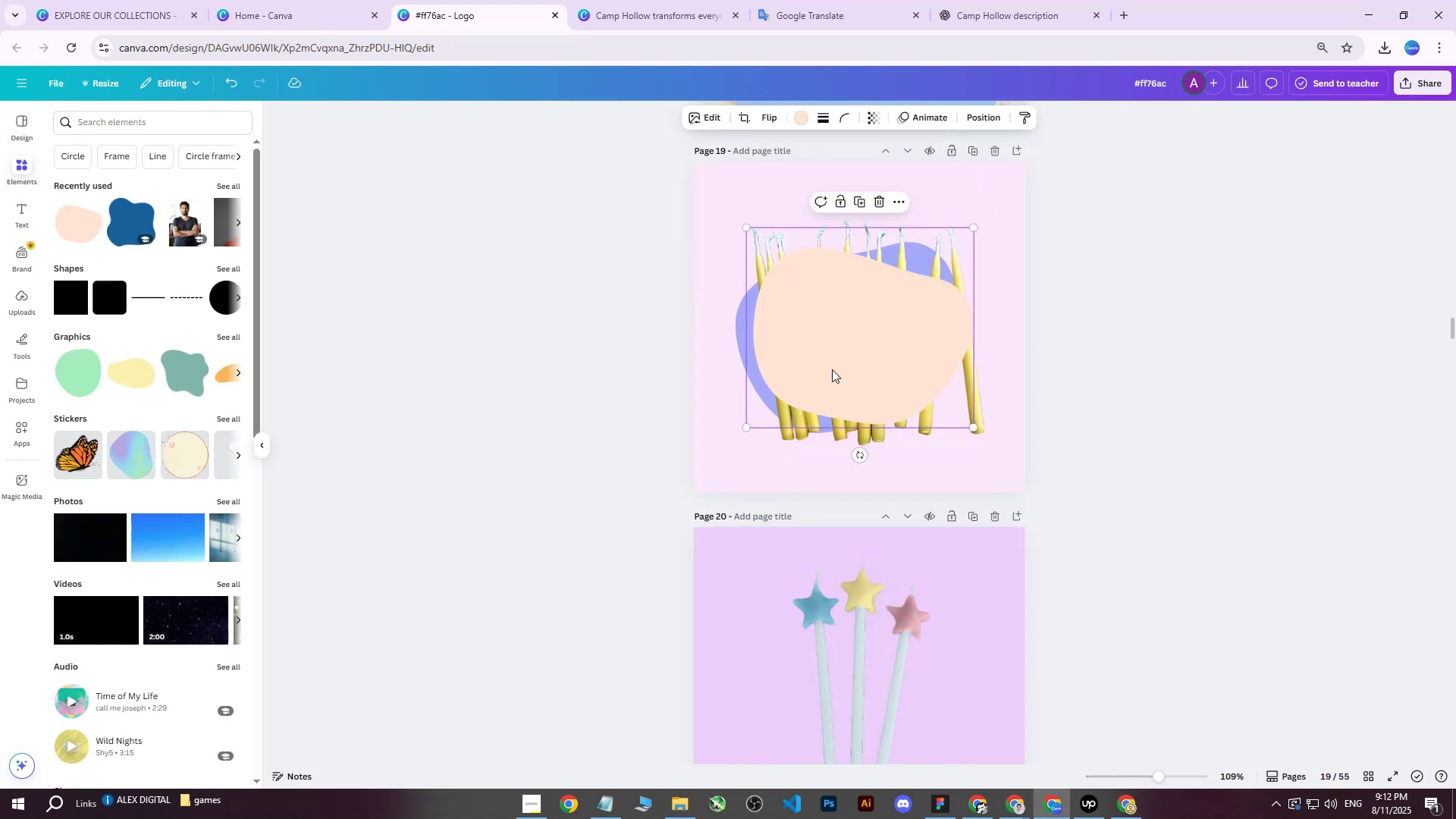 
left_click_drag(start_coordinate=[845, 347], to_coordinate=[846, 440])
 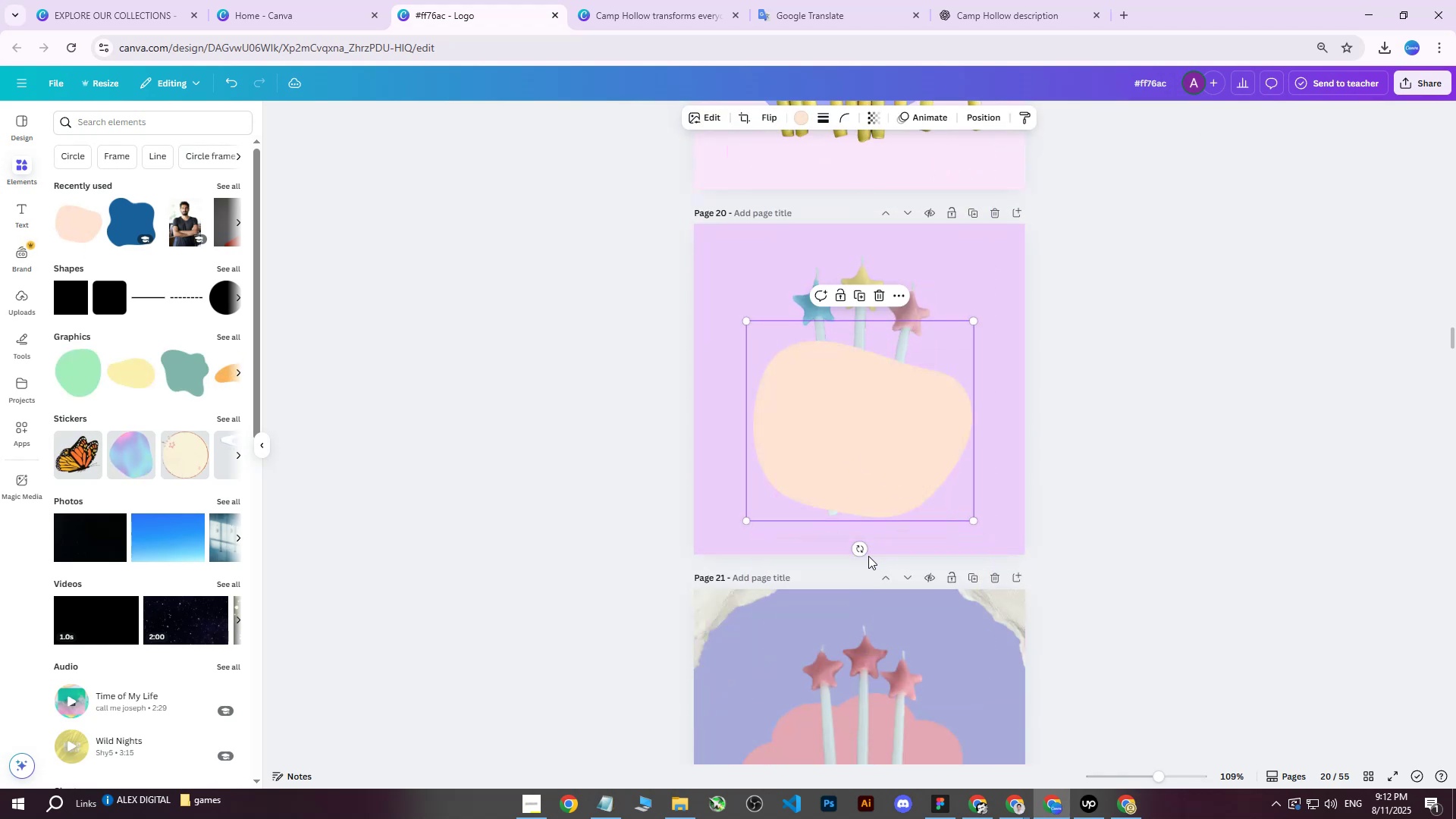 
scroll: coordinate [843, 645], scroll_direction: down, amount: 4.0
 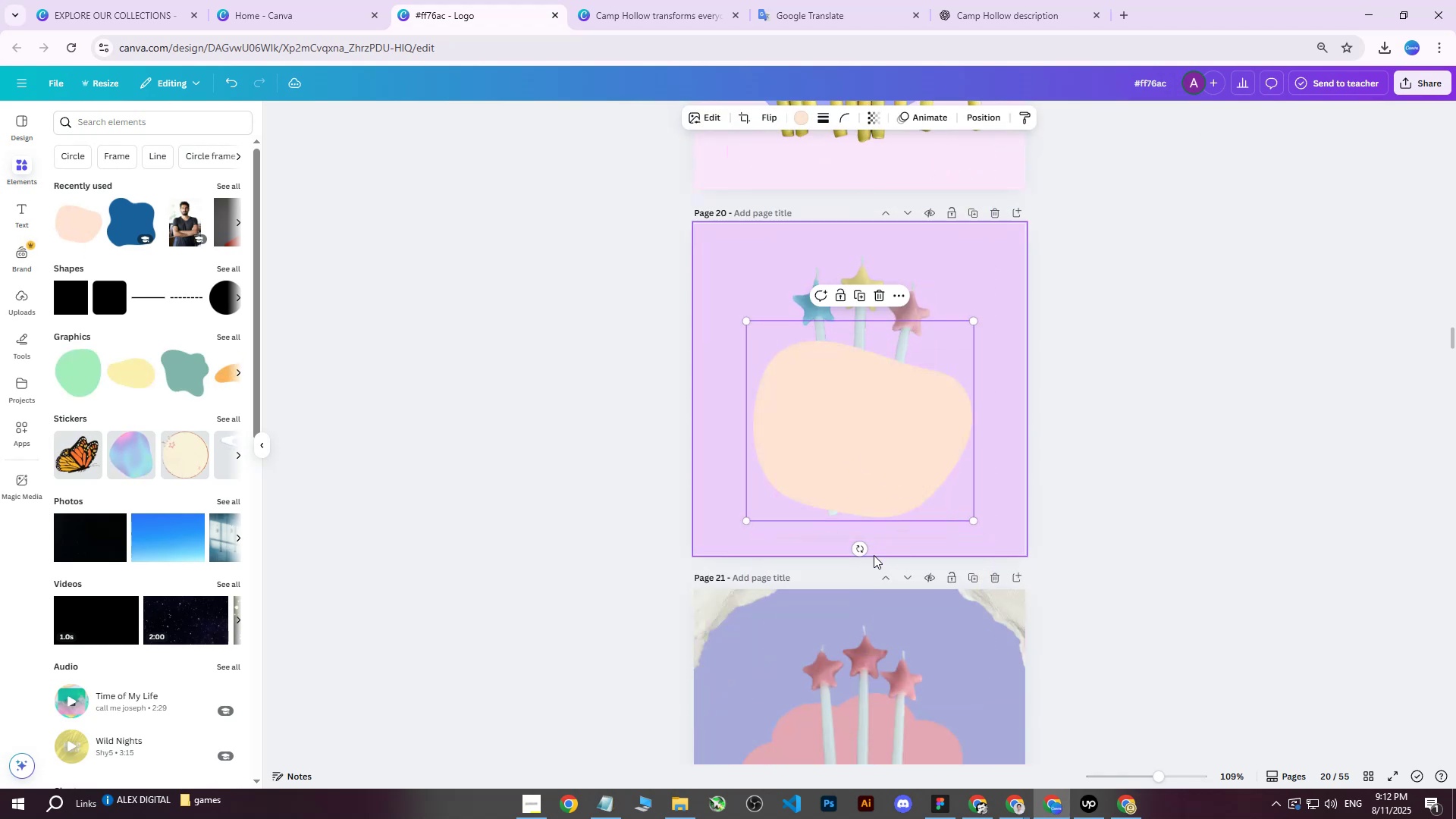 
left_click_drag(start_coordinate=[863, 551], to_coordinate=[867, 332])
 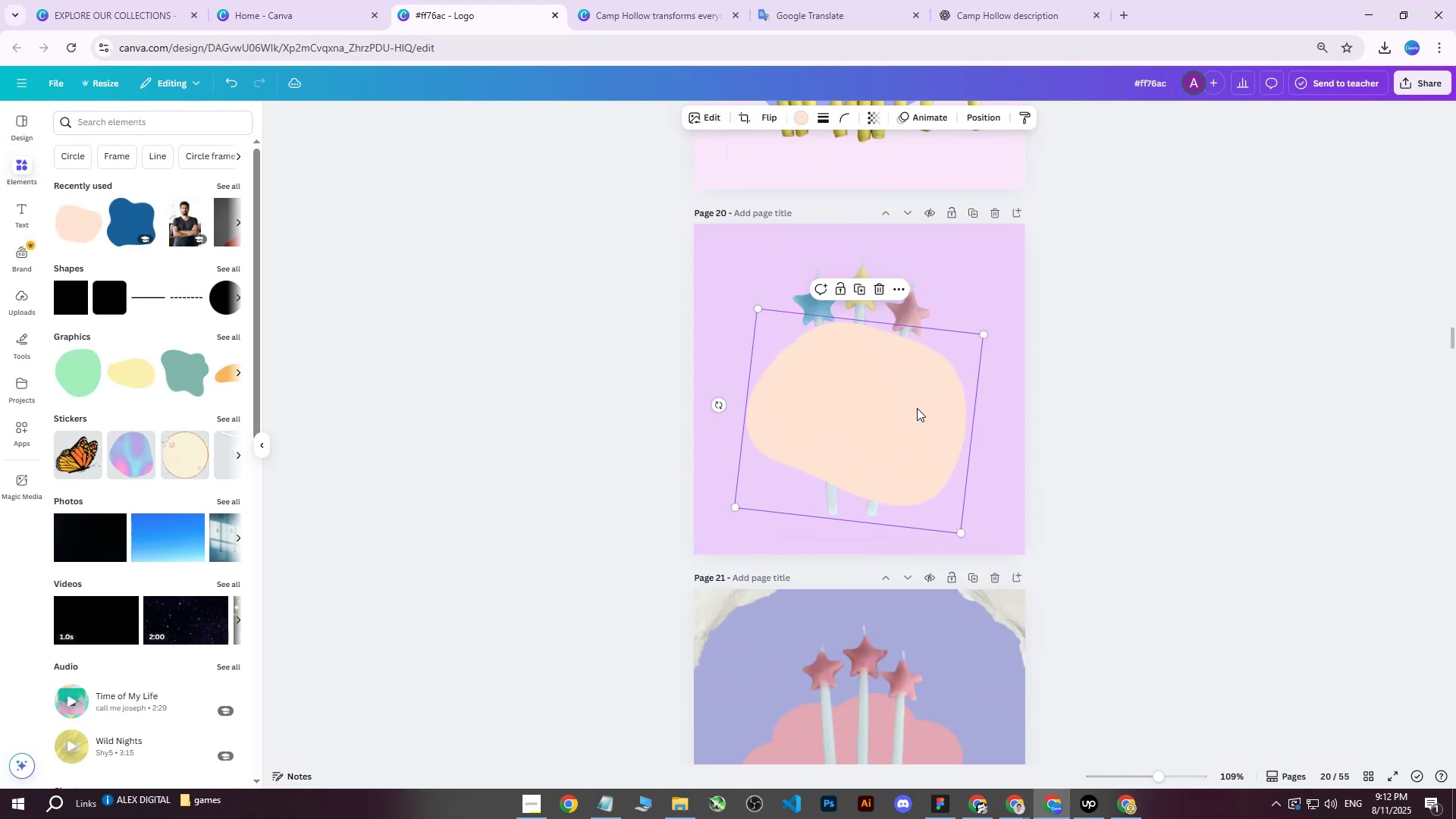 
left_click_drag(start_coordinate=[917, 408], to_coordinate=[915, 391])
 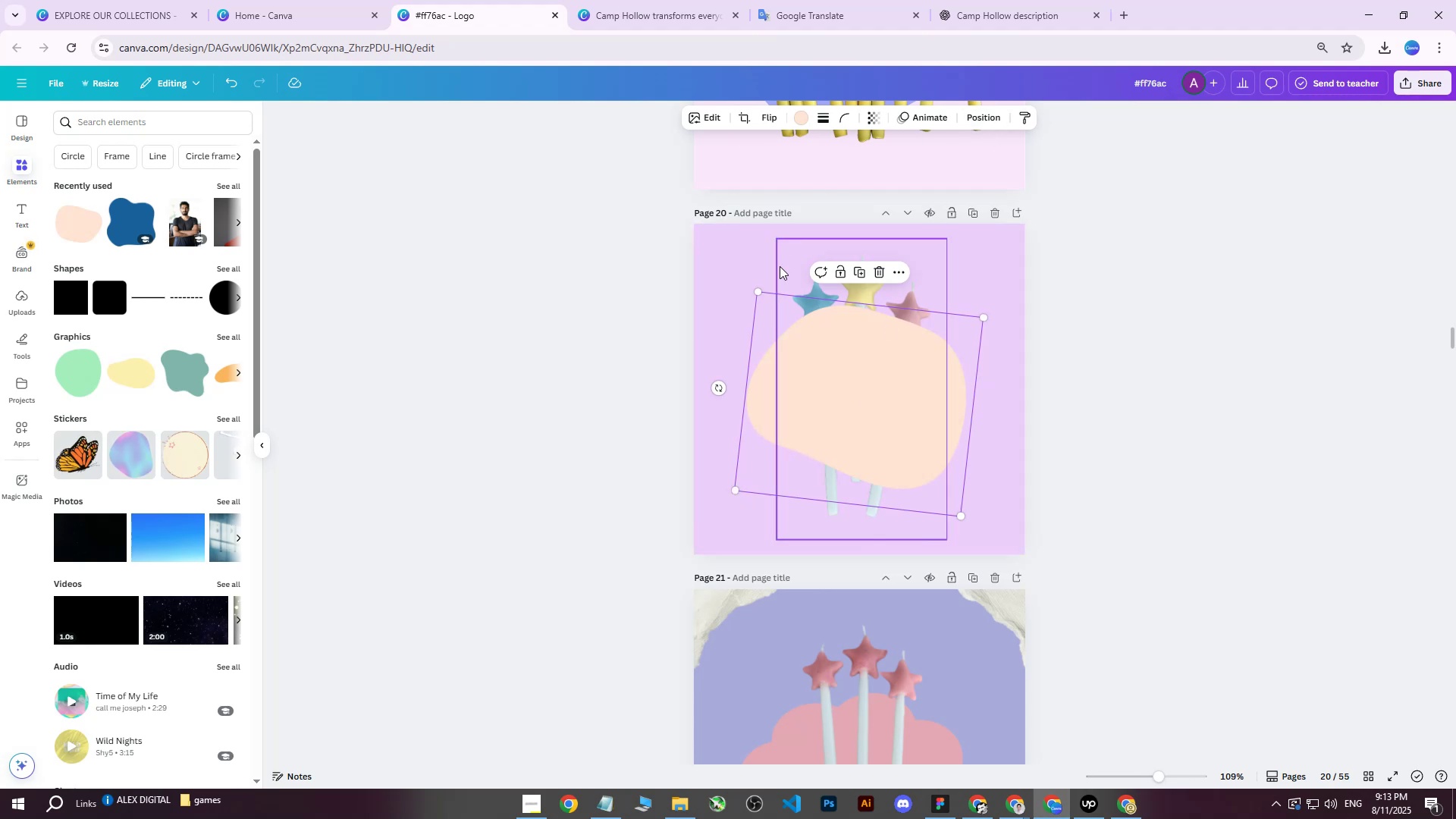 
left_click([704, 259])
 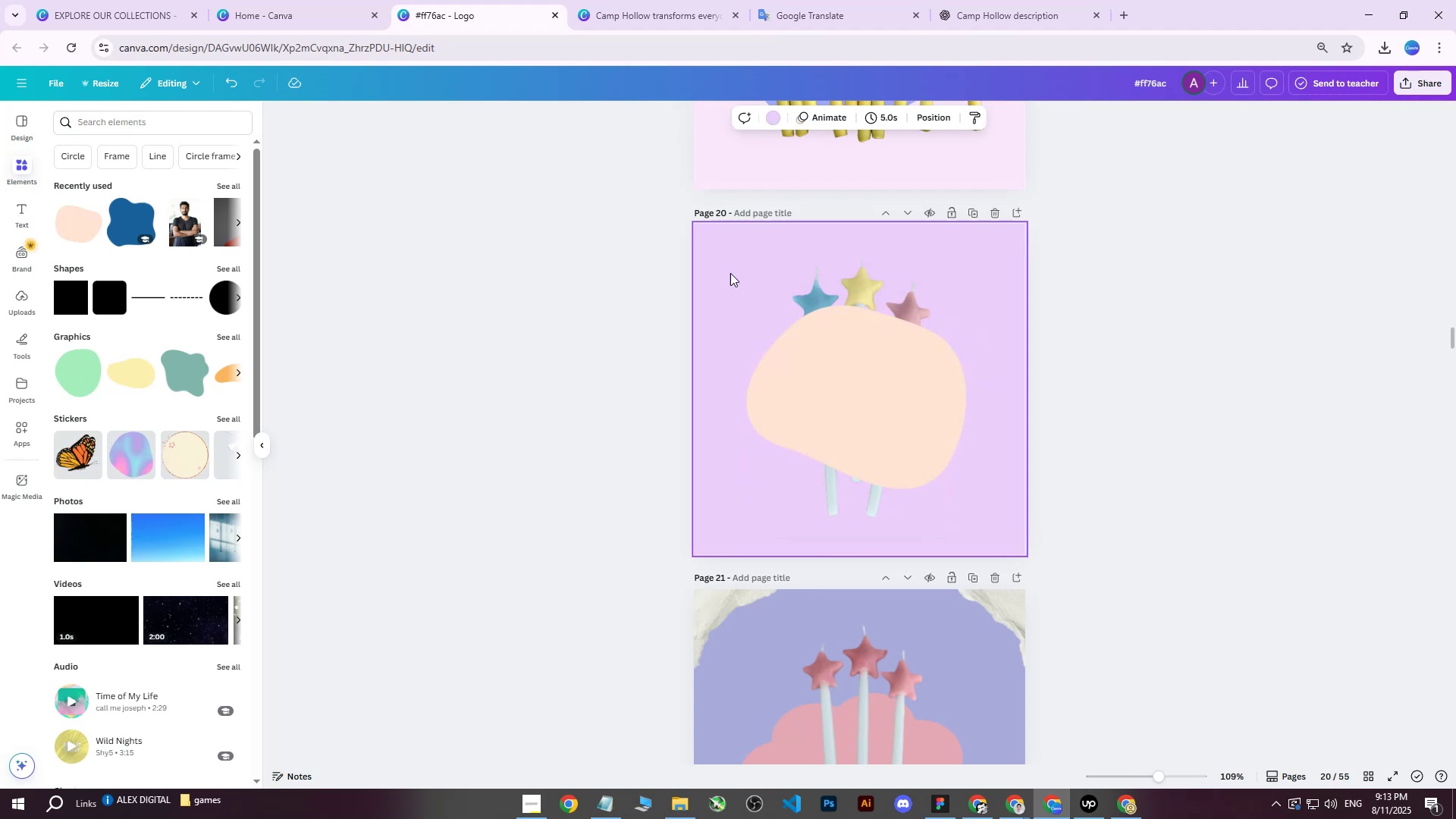 
scroll: coordinate [915, 325], scroll_direction: up, amount: 12.0
 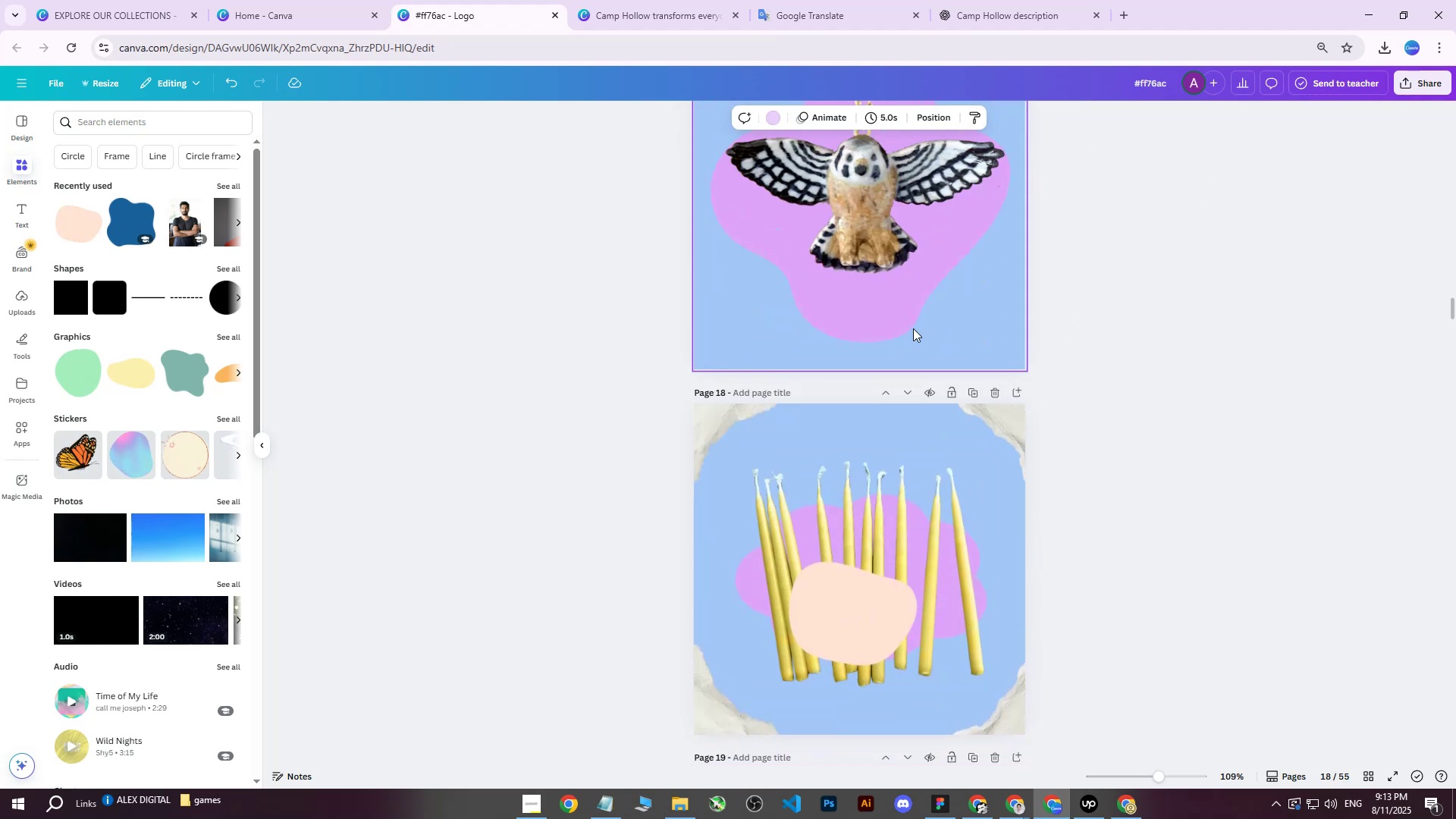 
scroll: coordinate [907, 334], scroll_direction: down, amount: 11.0
 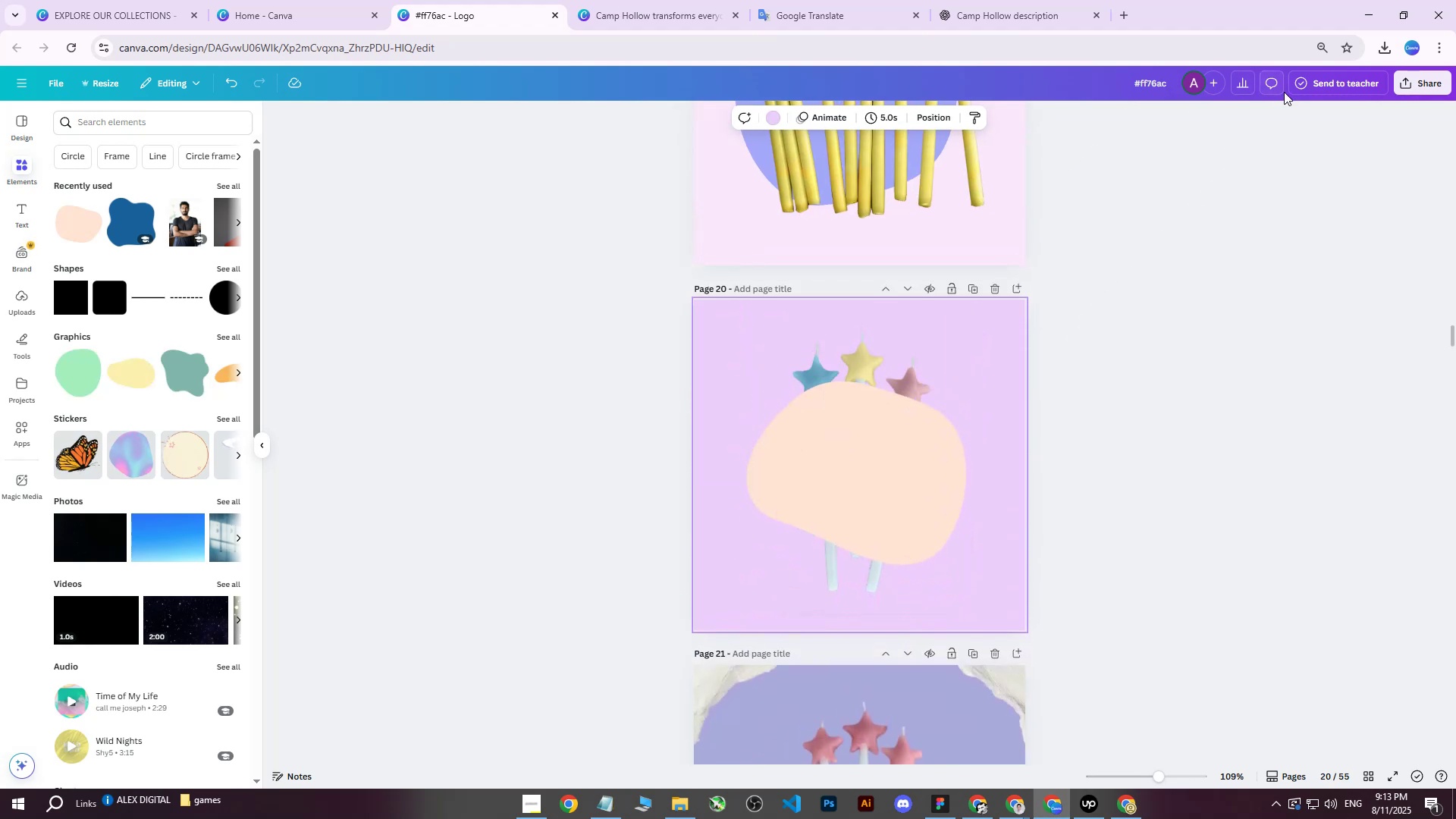 
scroll: coordinate [918, 297], scroll_direction: up, amount: 2.0
 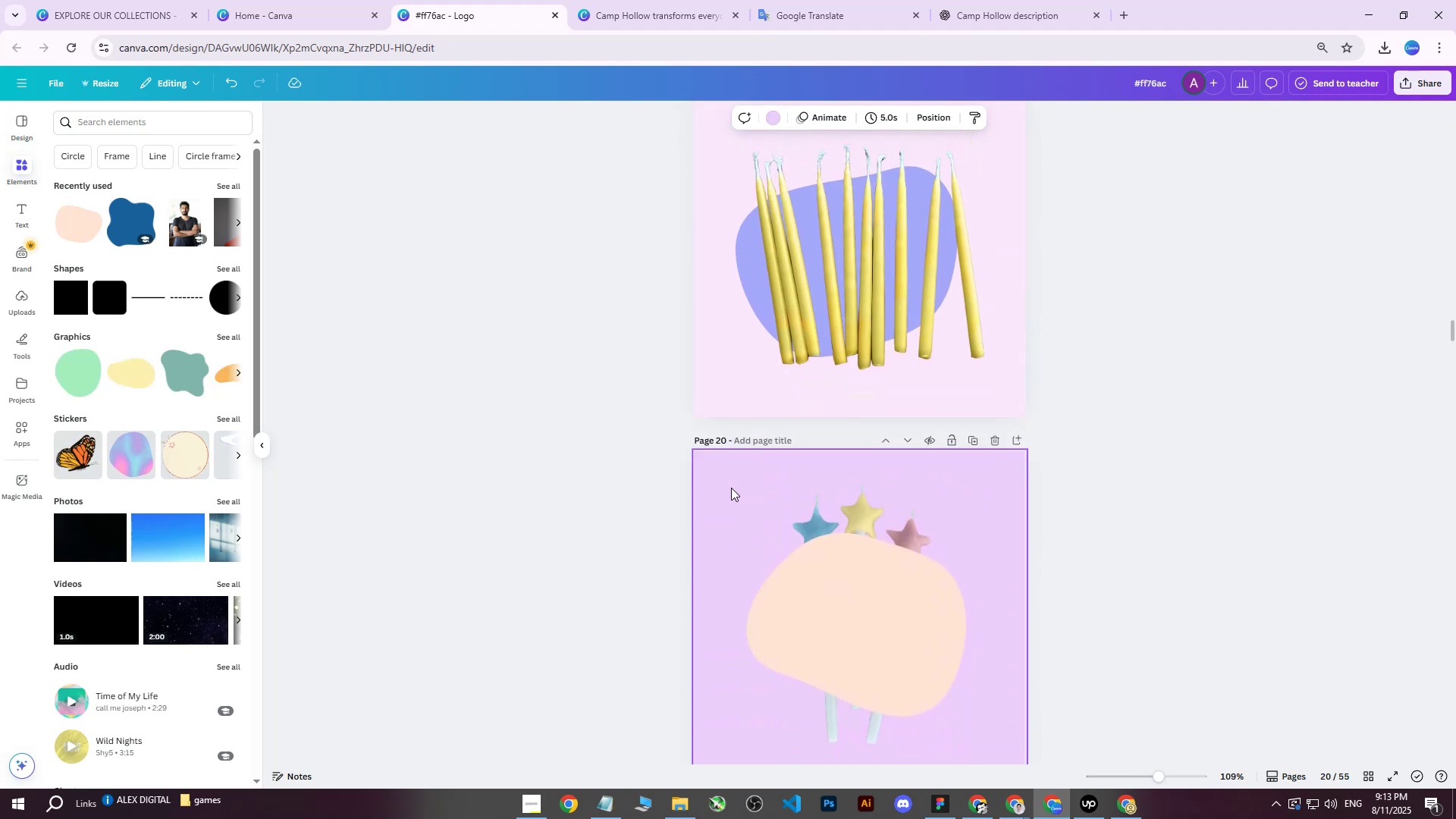 
left_click([730, 488])
 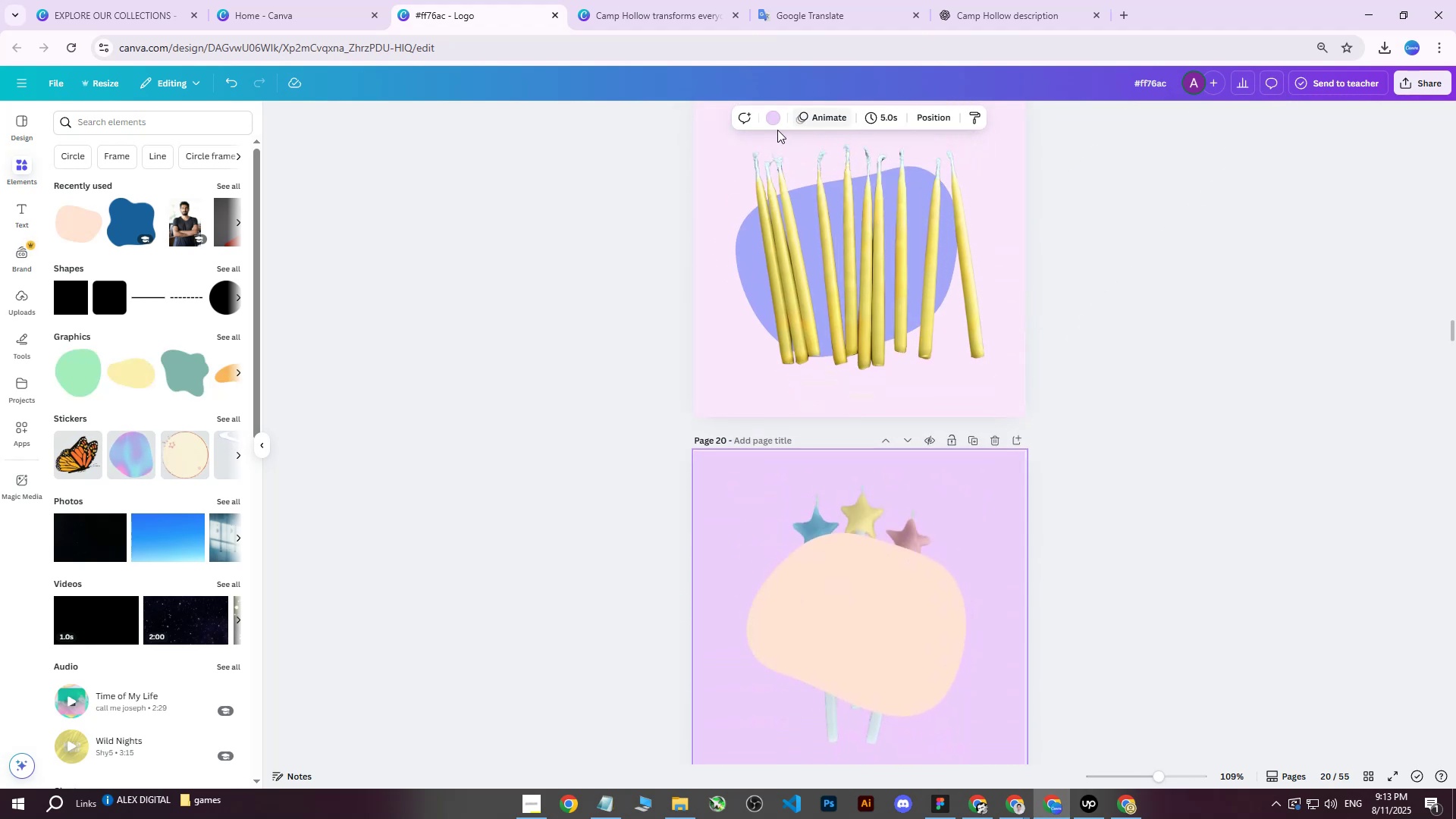 
left_click([768, 114])
 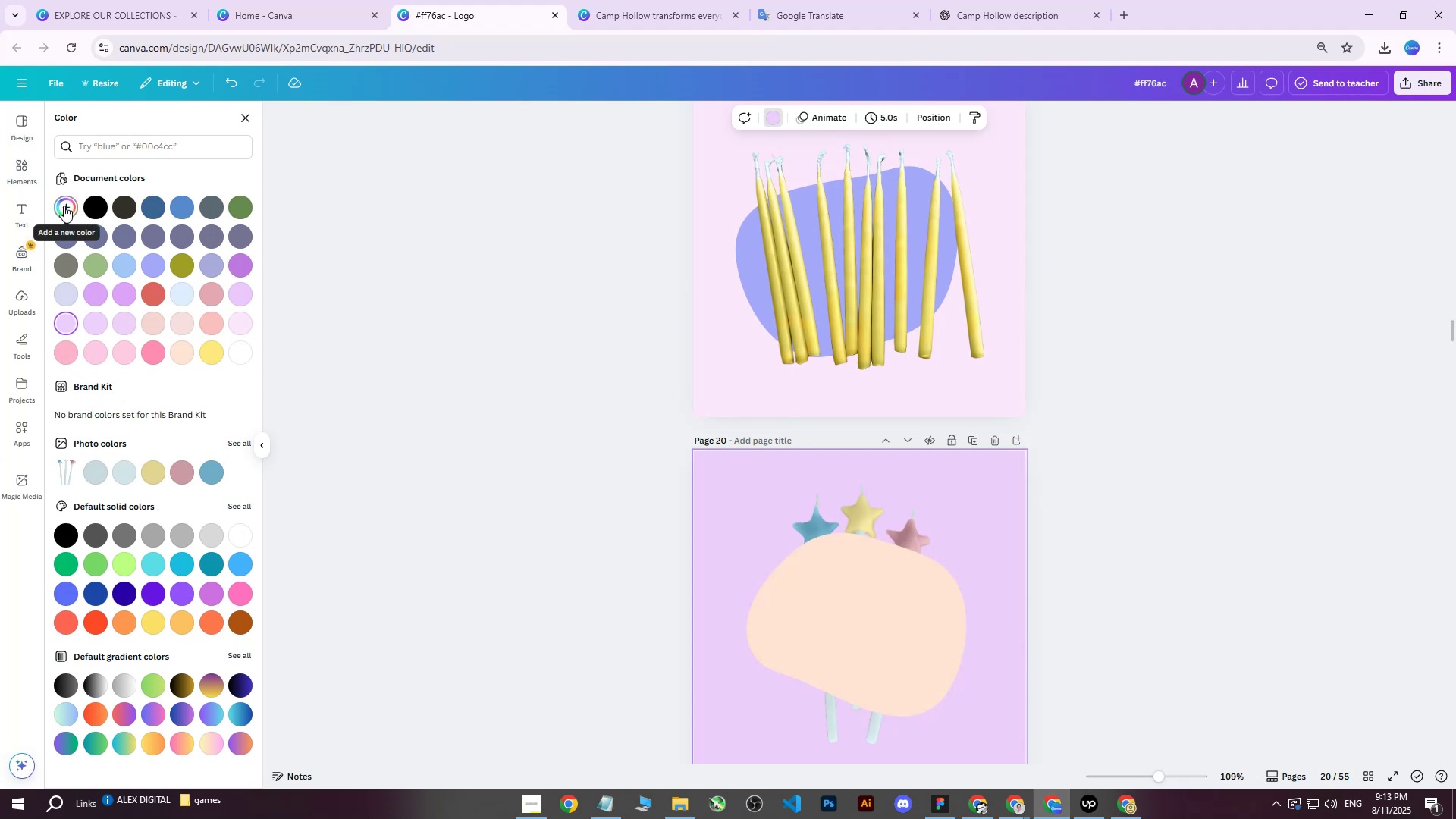 
left_click([65, 327])
 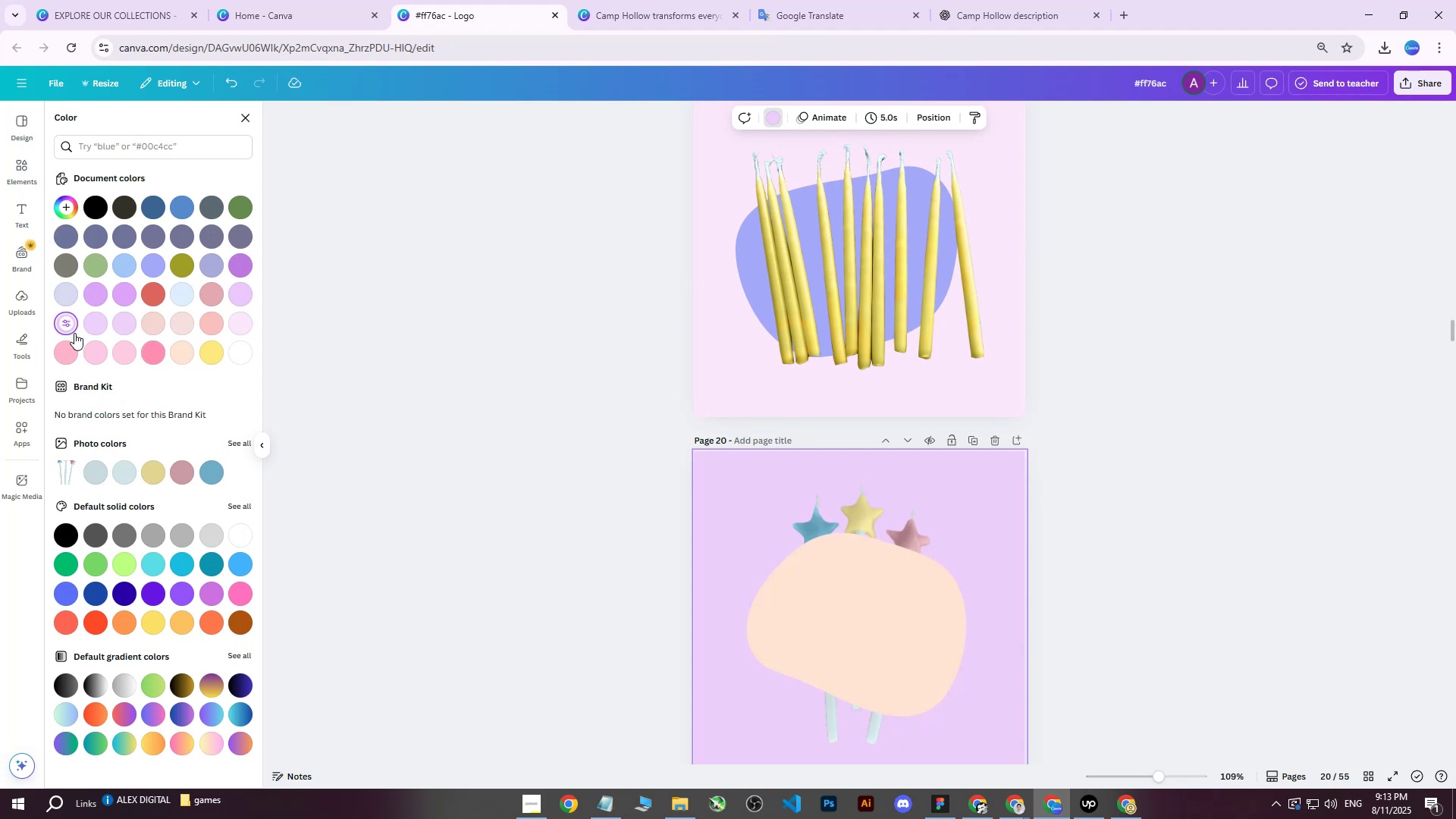 
left_click([62, 328])
 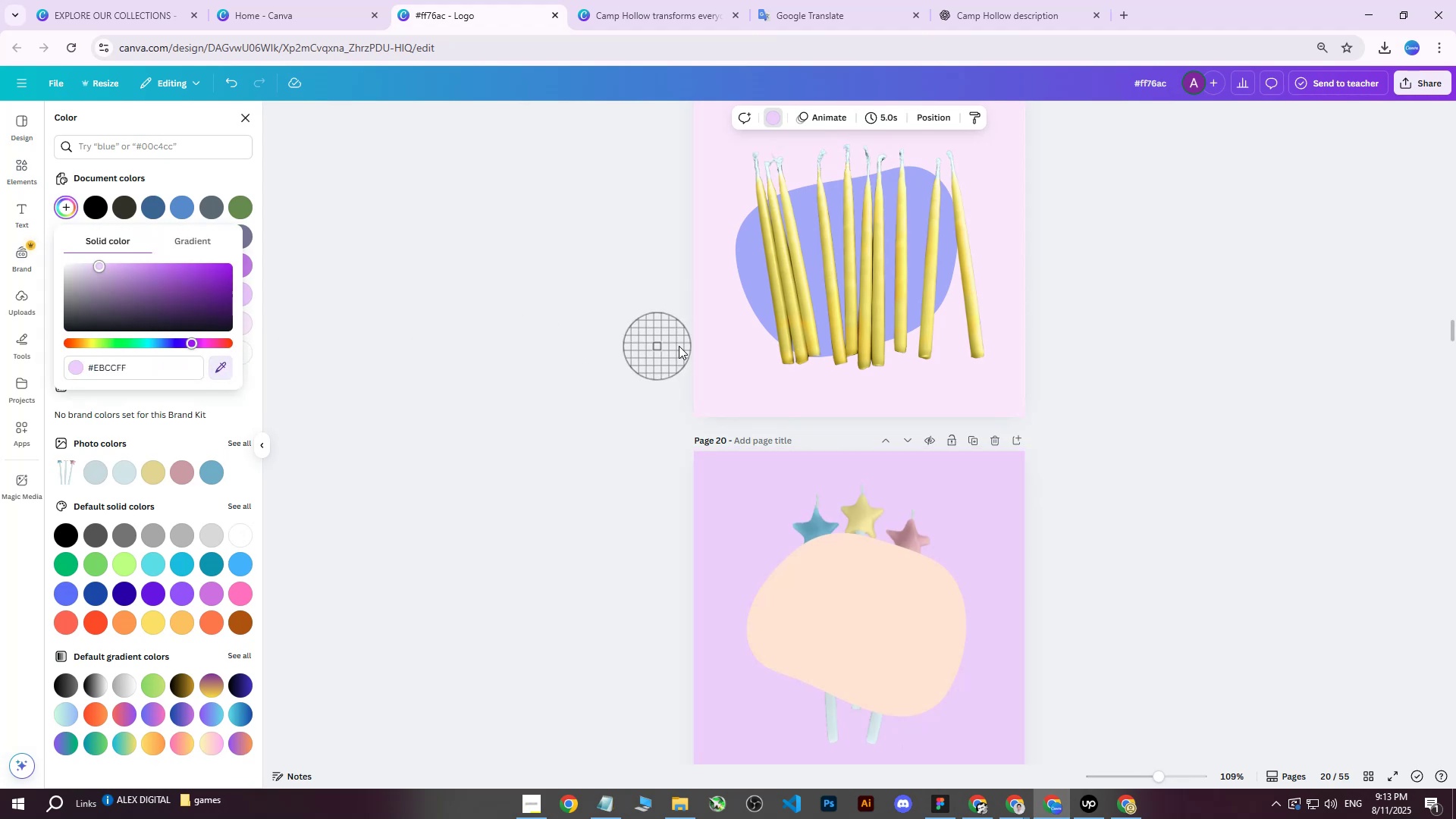 
double_click([710, 347])
 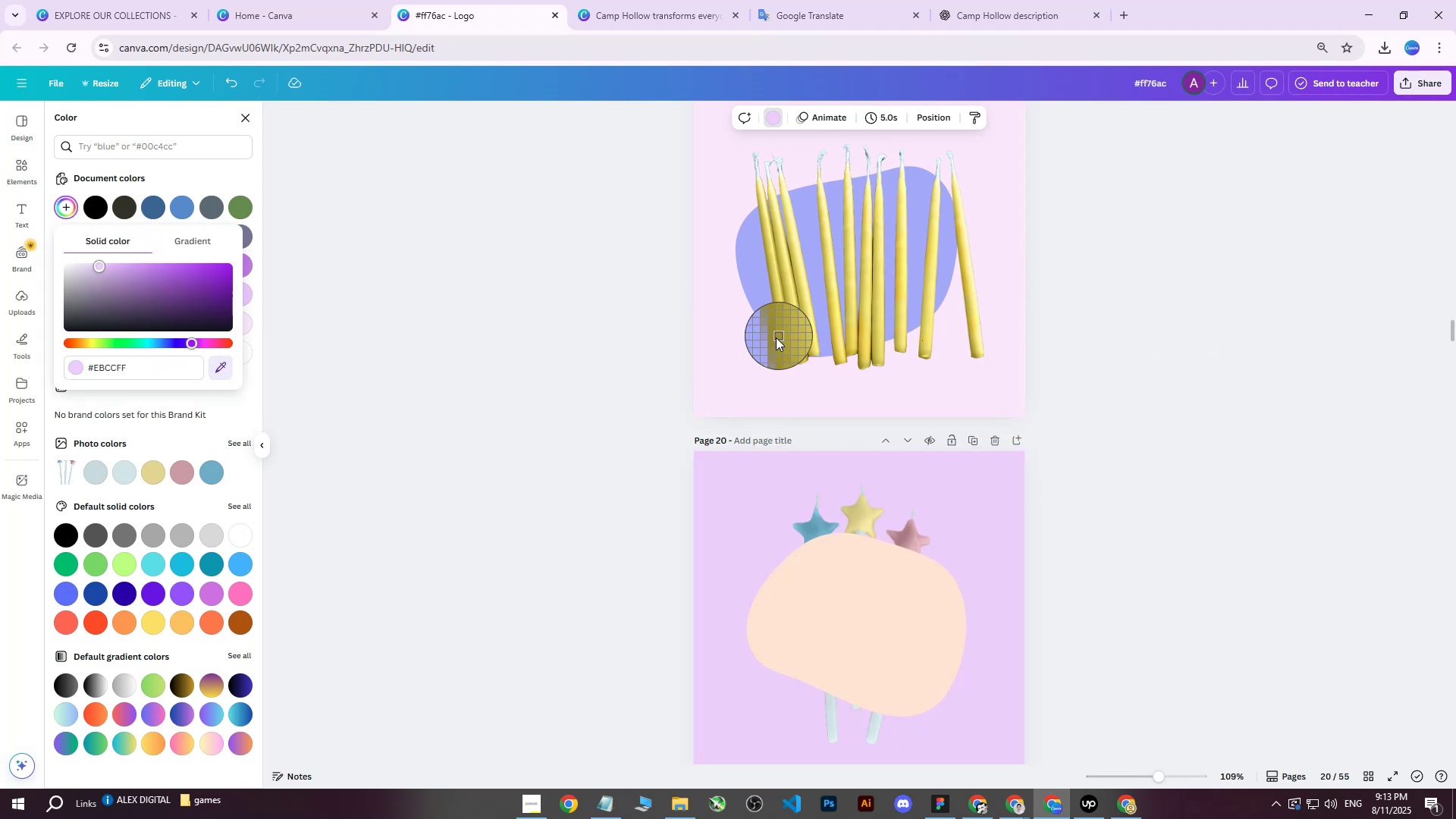 
left_click([749, 343])
 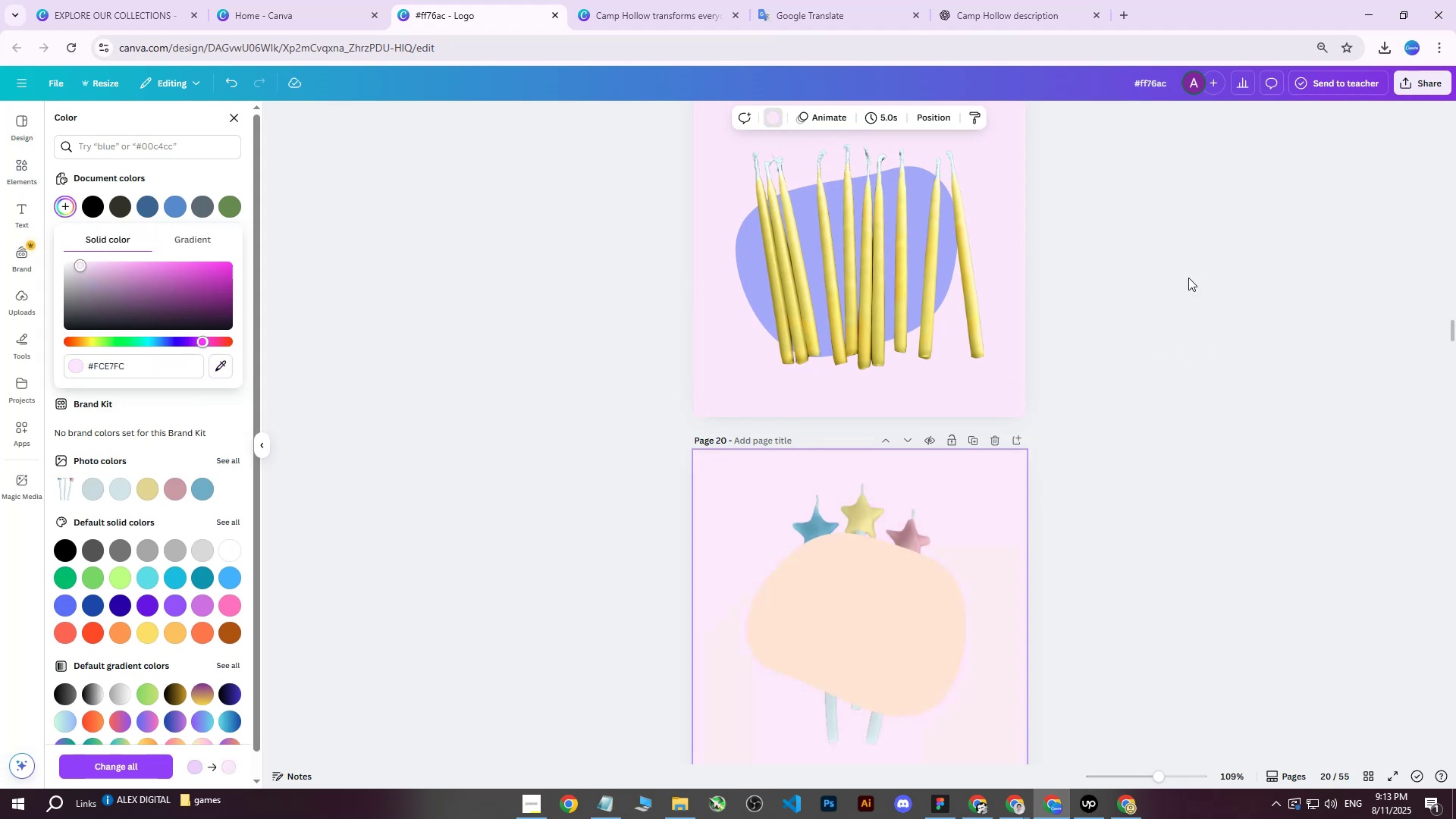 
left_click([1188, 277])
 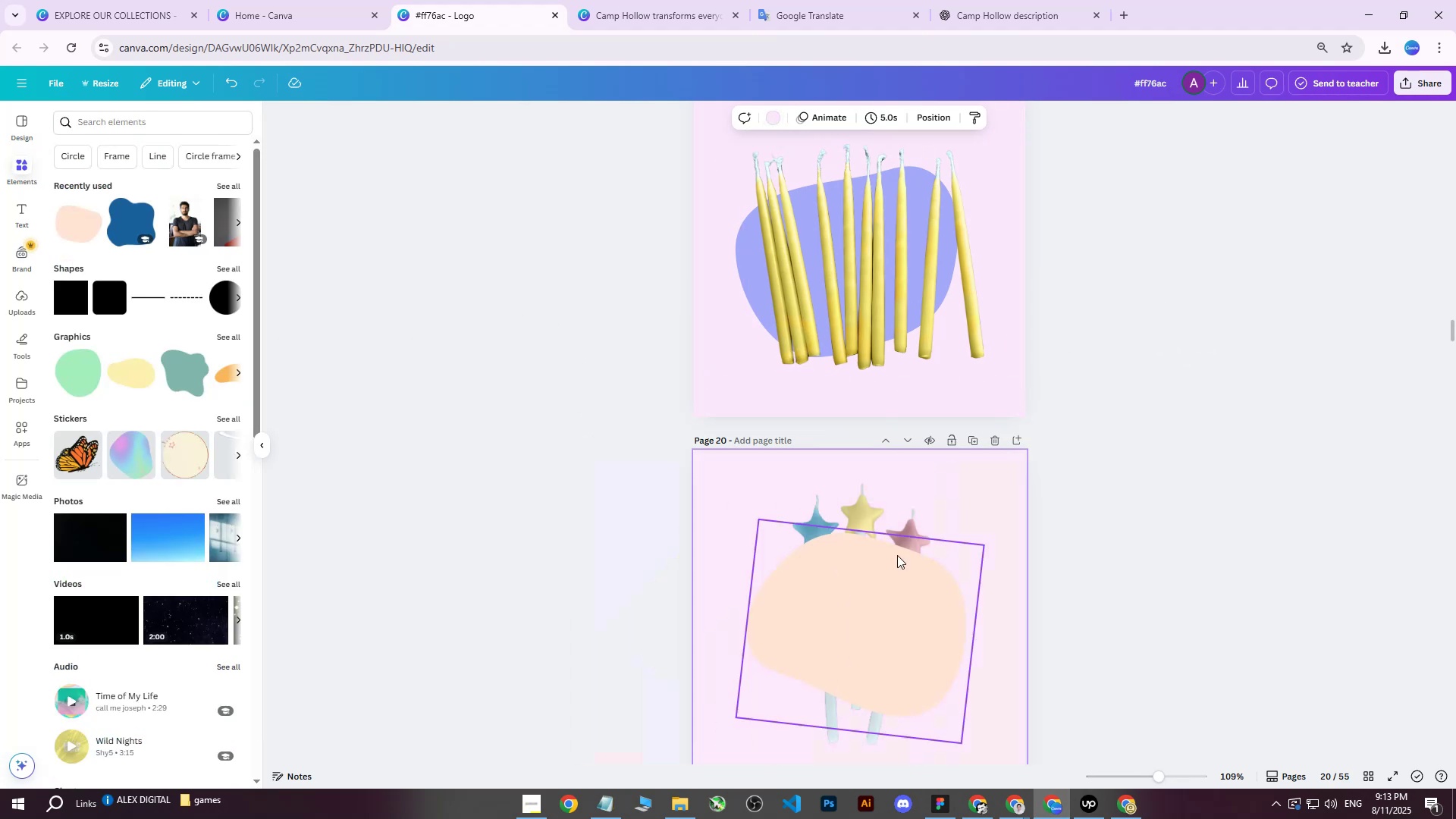 
left_click([879, 581])
 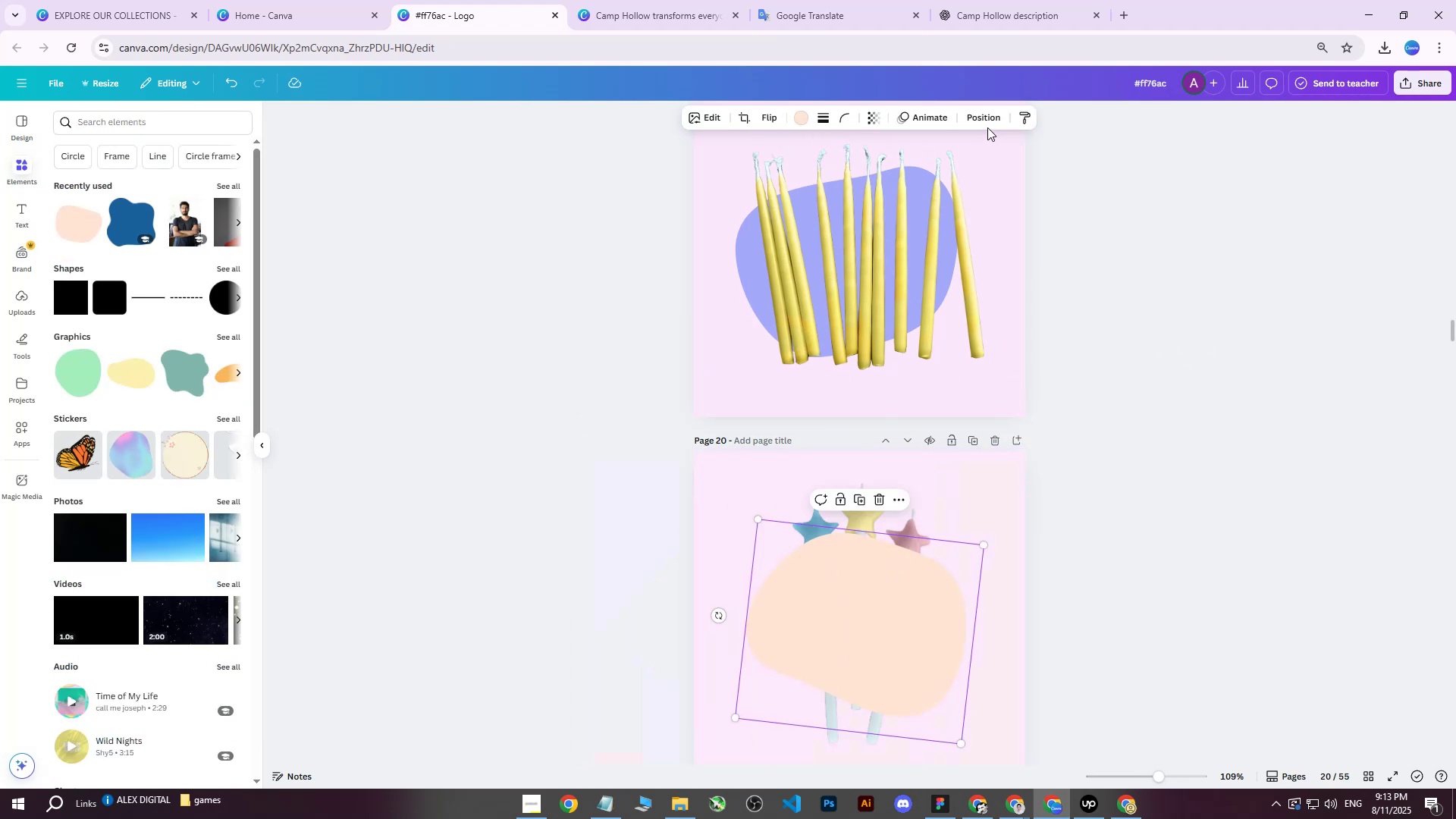 
double_click([990, 113])
 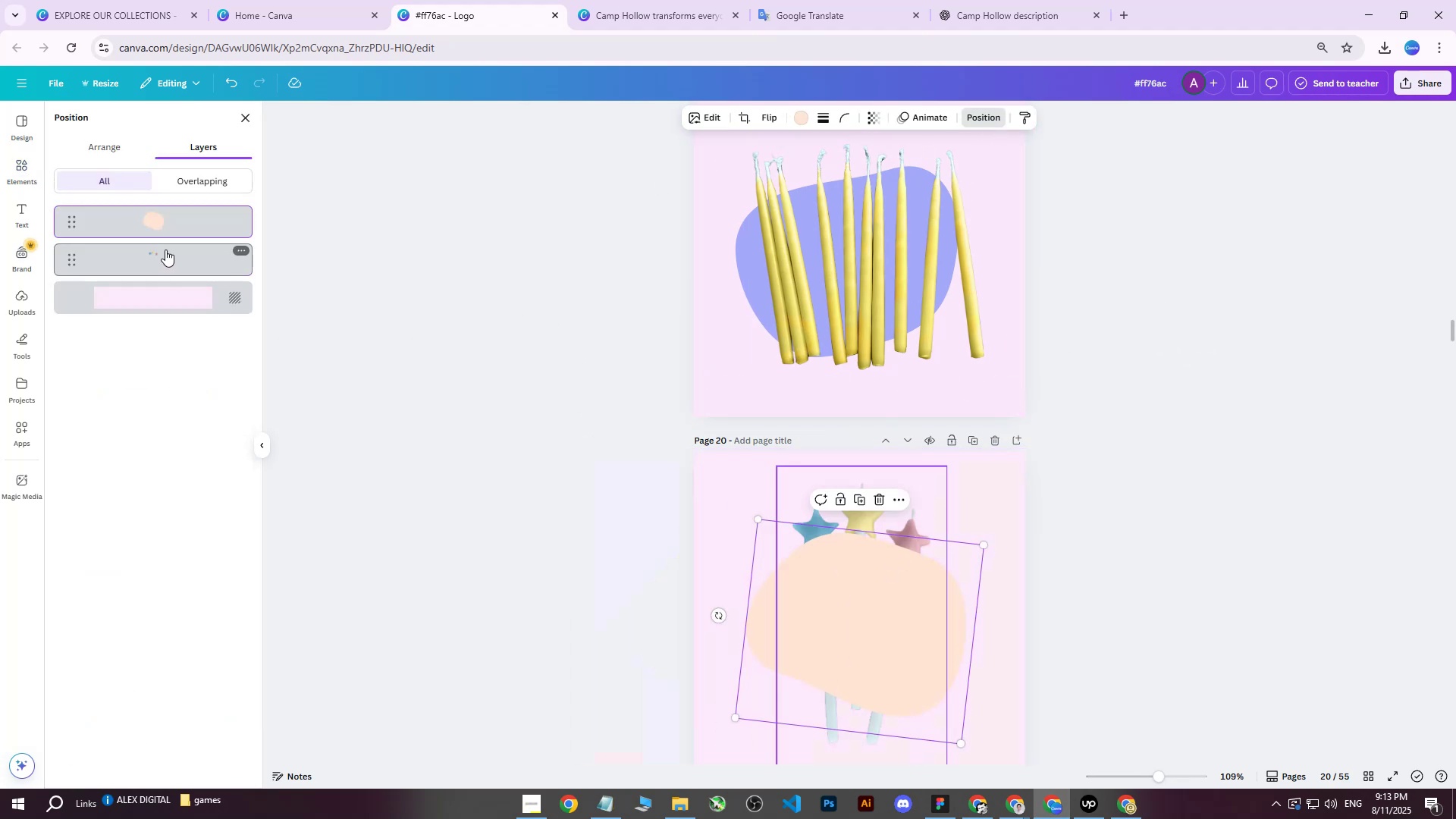 
left_click_drag(start_coordinate=[168, 224], to_coordinate=[169, 277])
 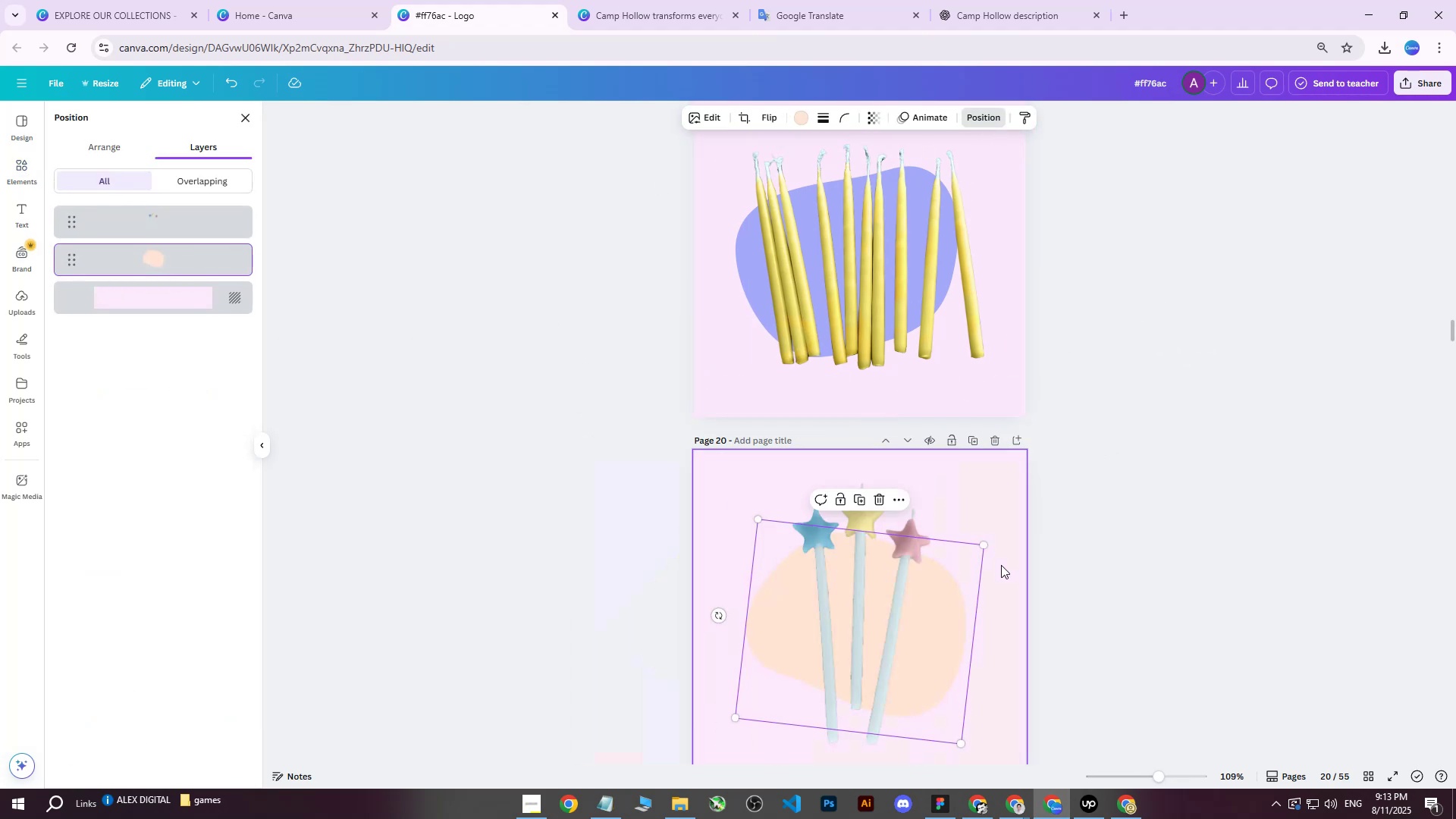 
left_click([937, 628])
 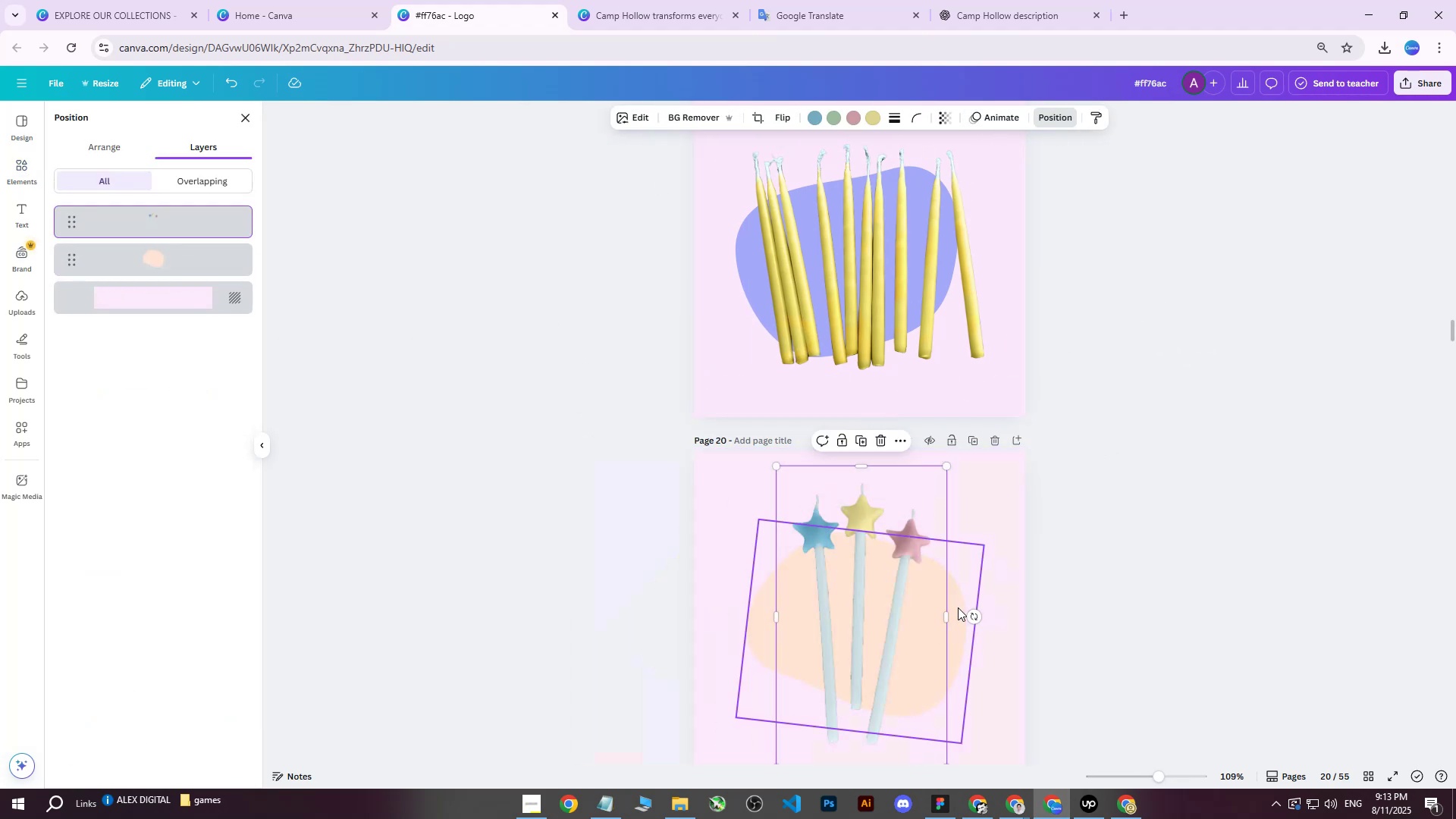 
left_click([958, 607])
 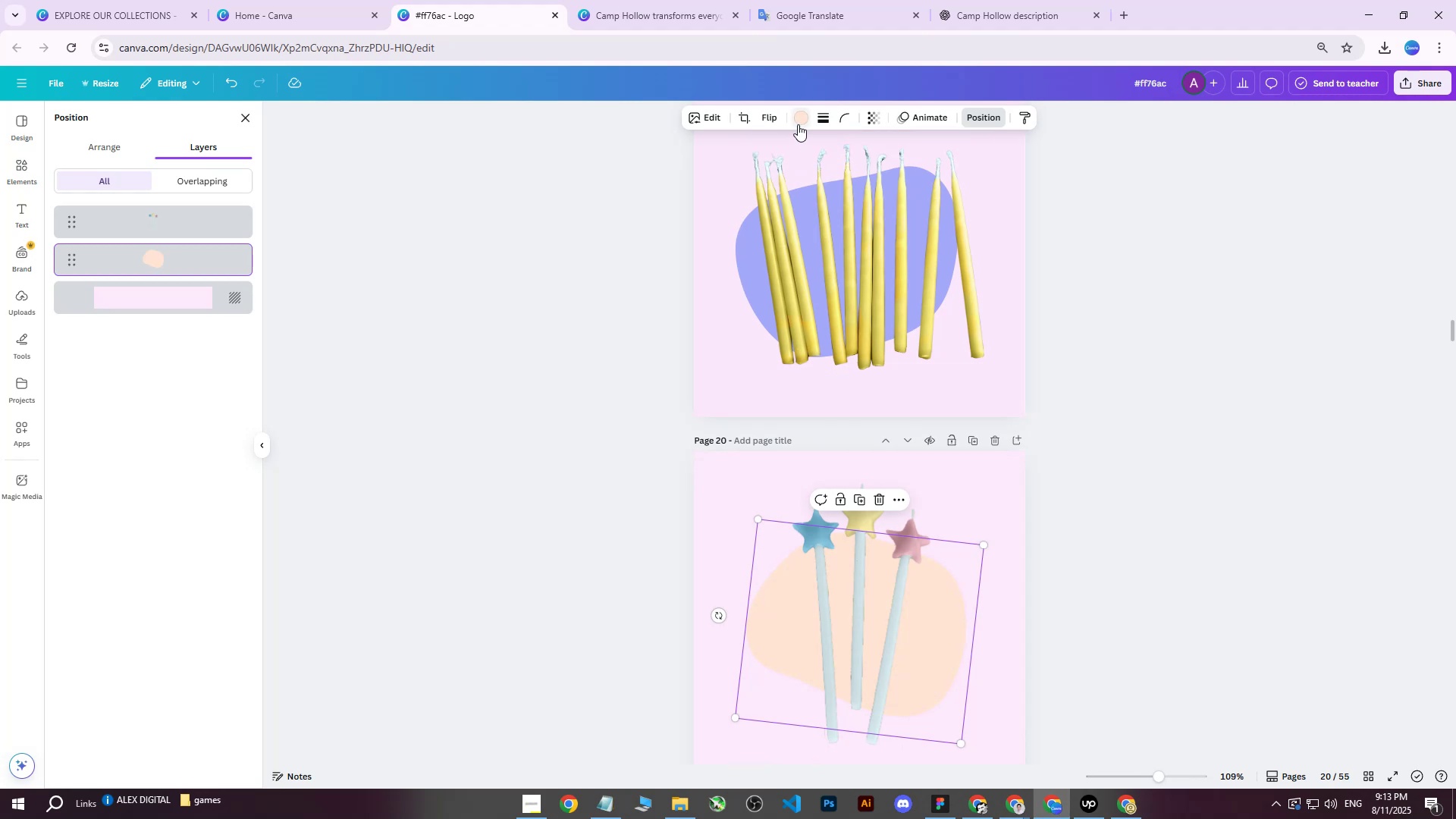 
left_click([800, 122])
 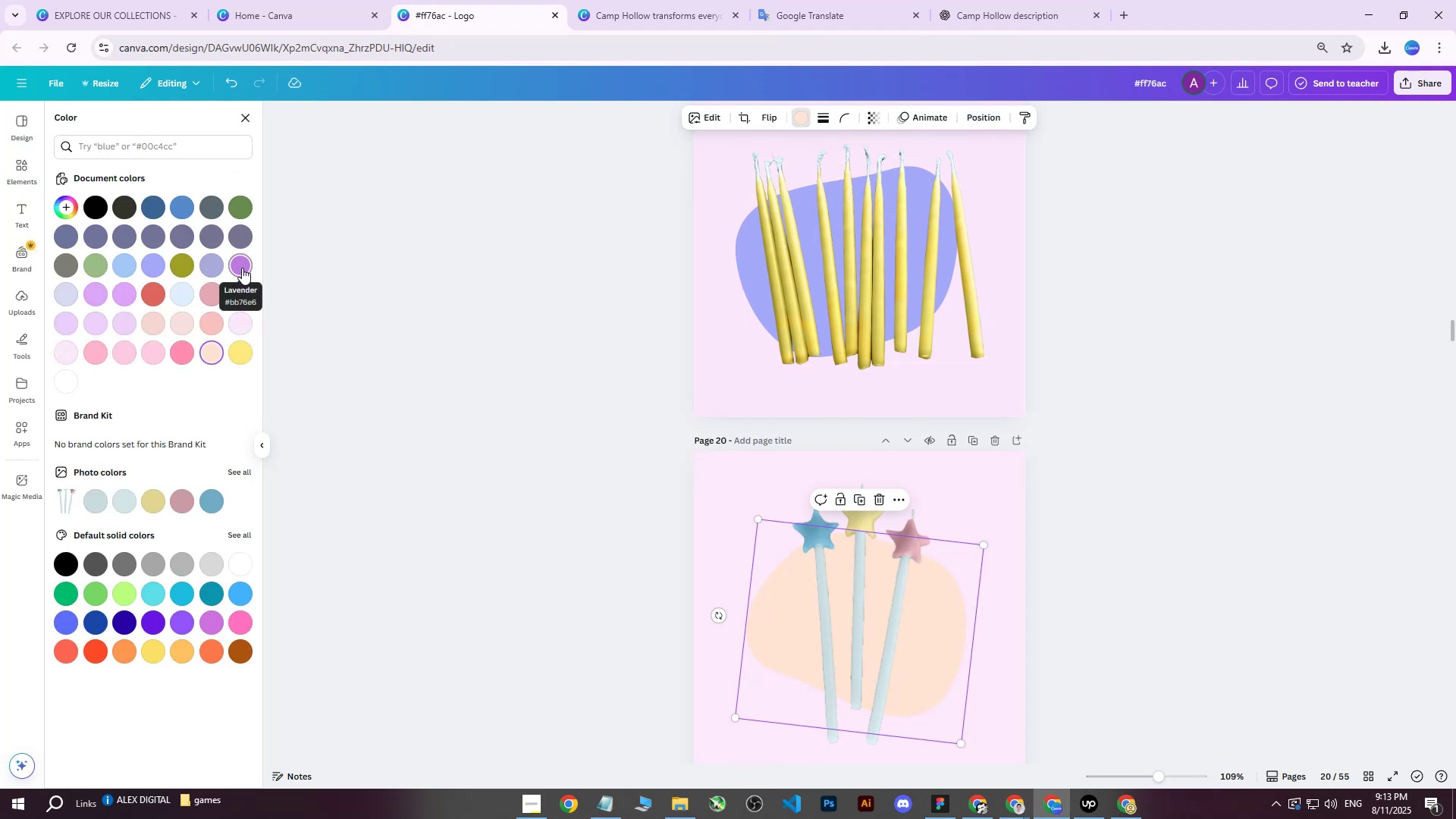 
left_click([242, 268])
 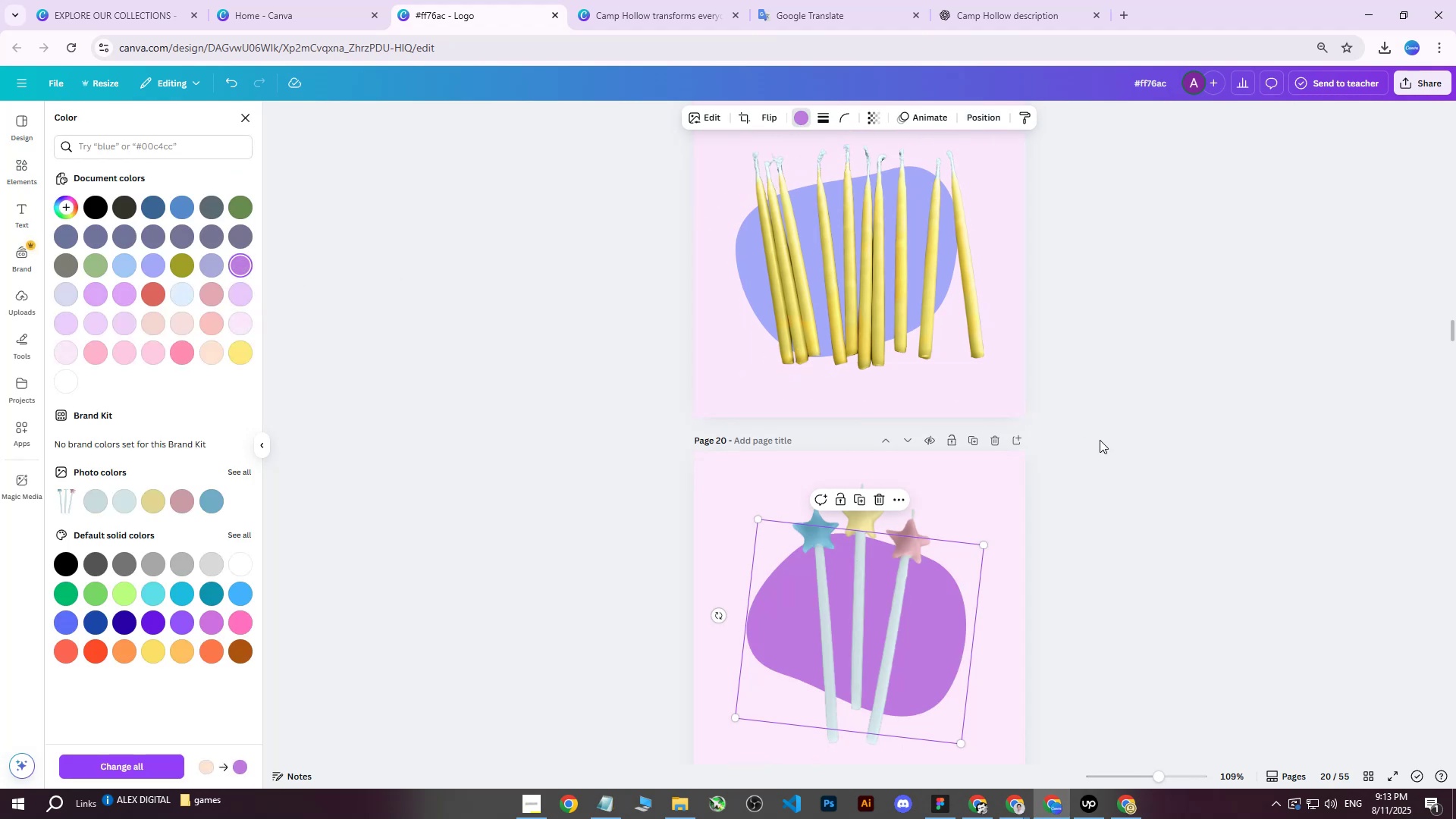 
double_click([1100, 441])
 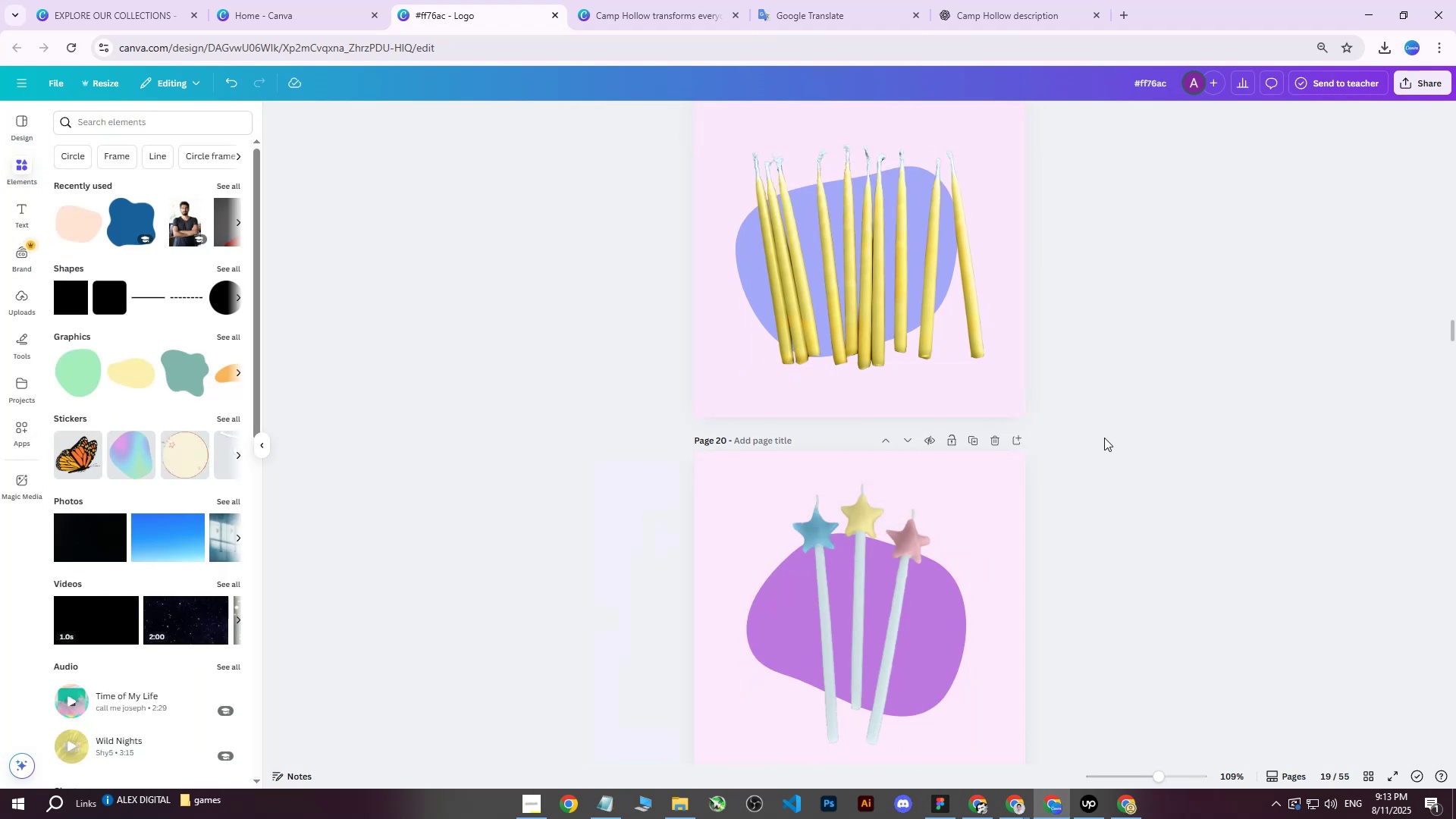 
scroll: coordinate [1040, 453], scroll_direction: down, amount: 8.0
 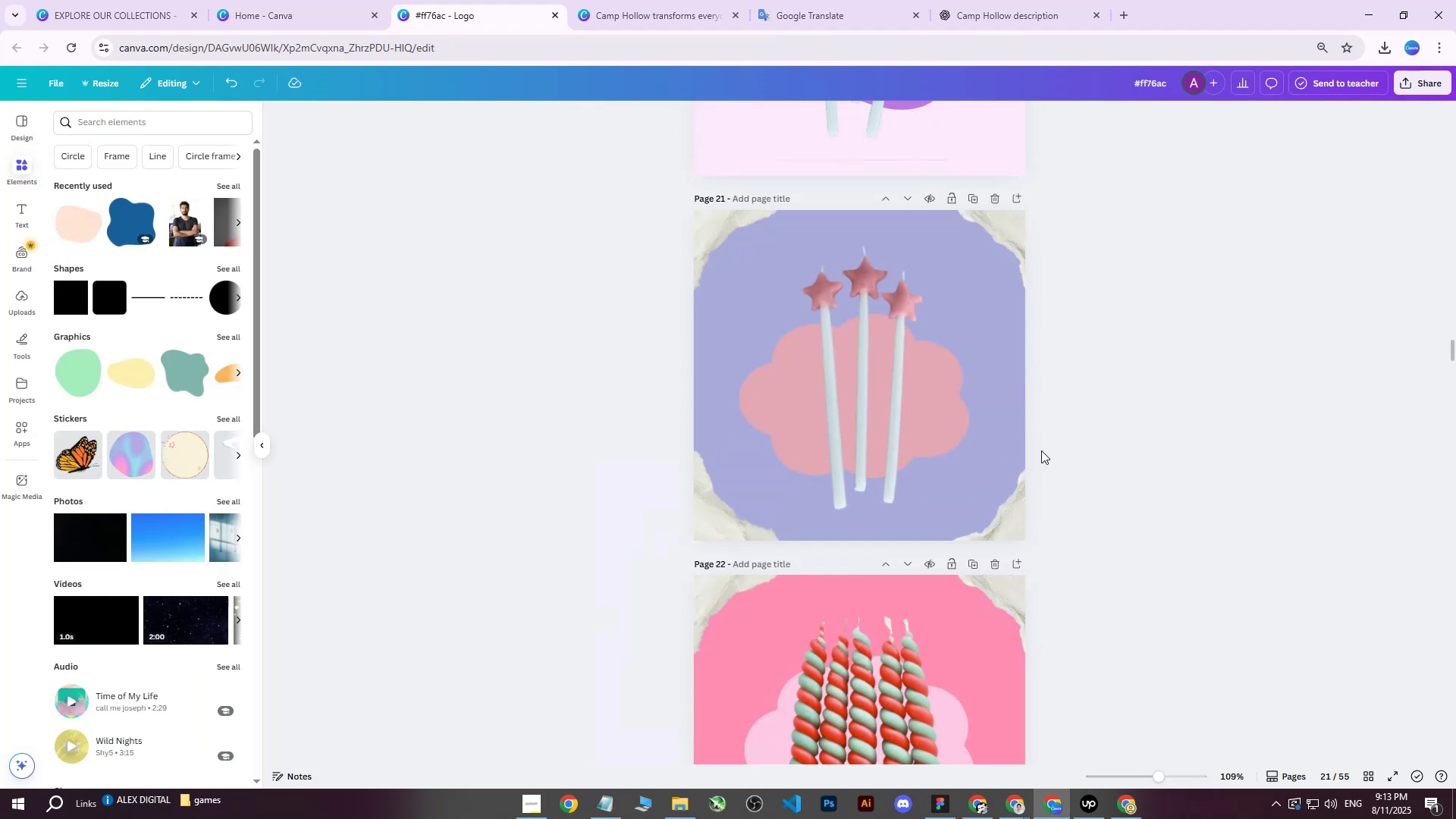 
scroll: coordinate [1047, 432], scroll_direction: up, amount: 8.0
 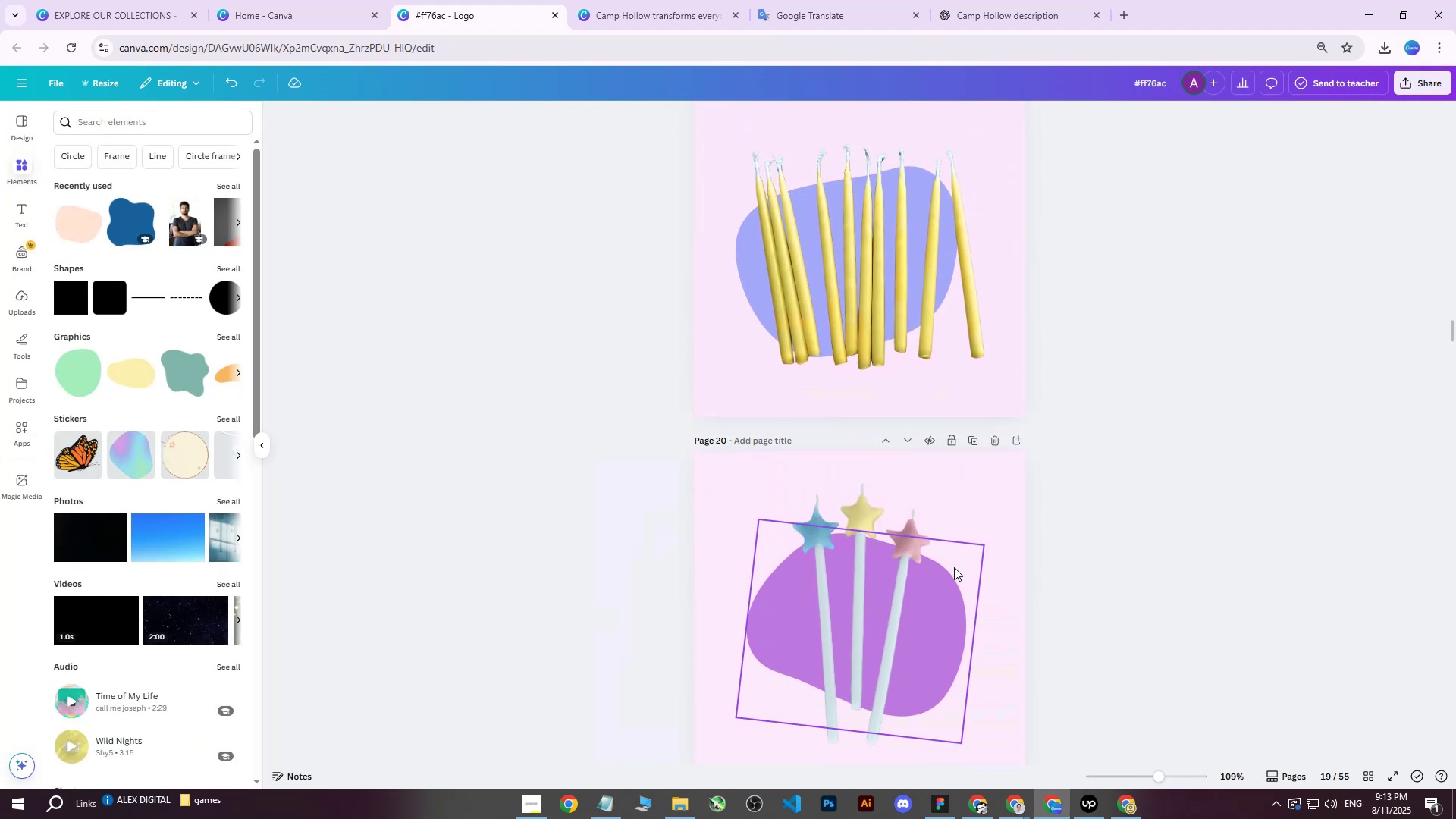 
left_click([957, 479])
 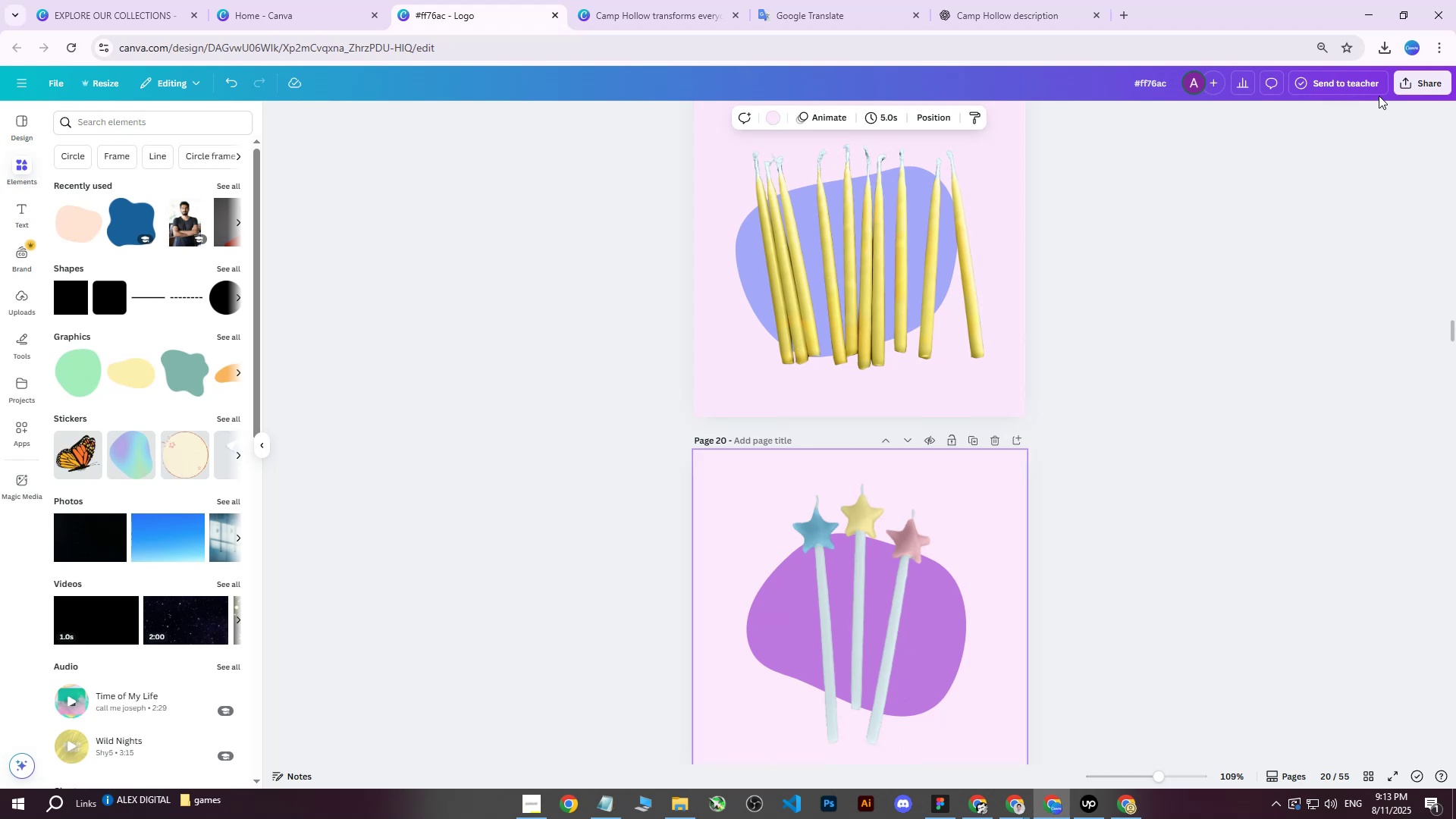 
left_click([1410, 88])
 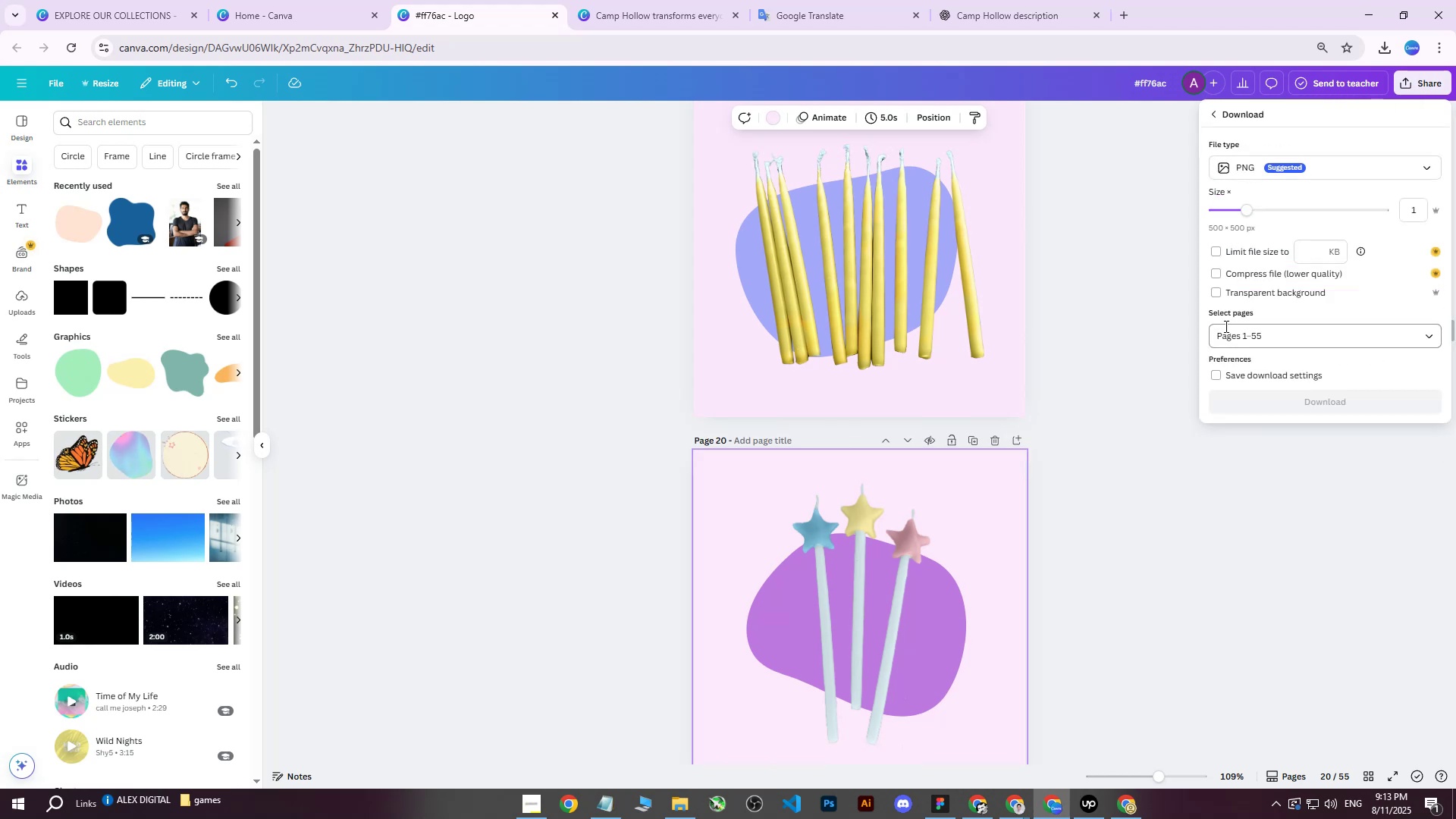 
double_click([1227, 326])
 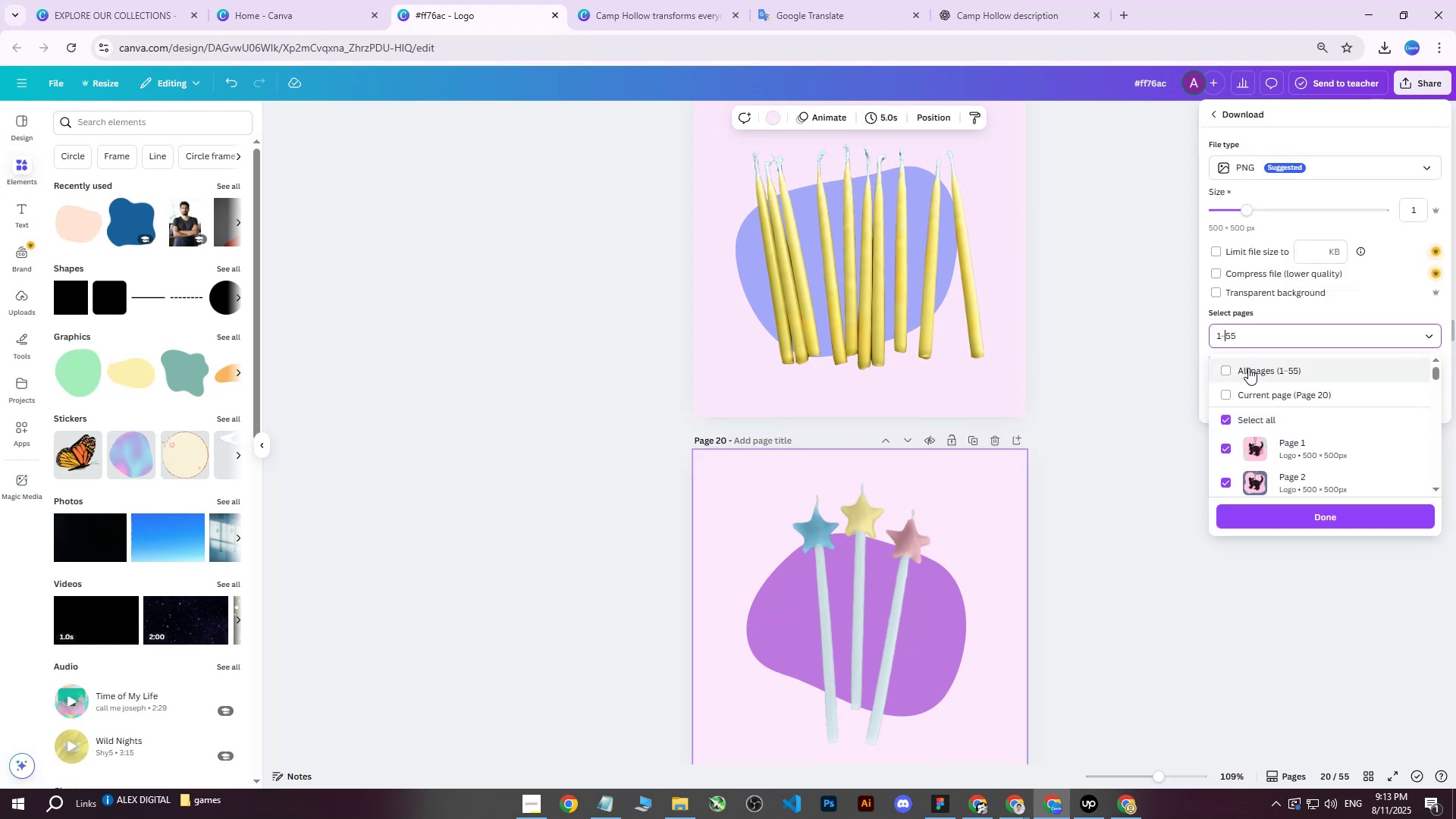 
triple_click([1248, 368])
 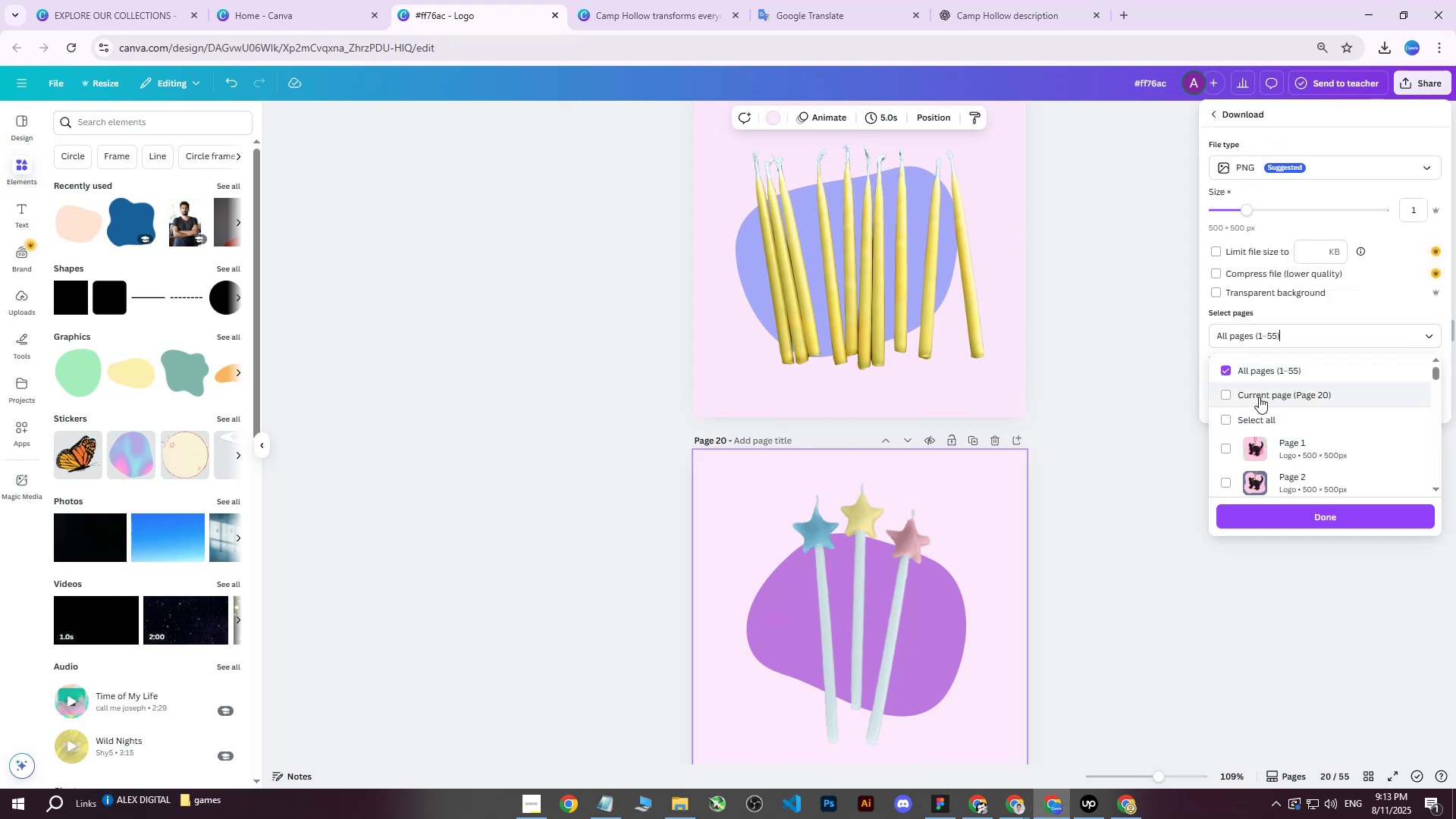 
triple_click([1259, 397])
 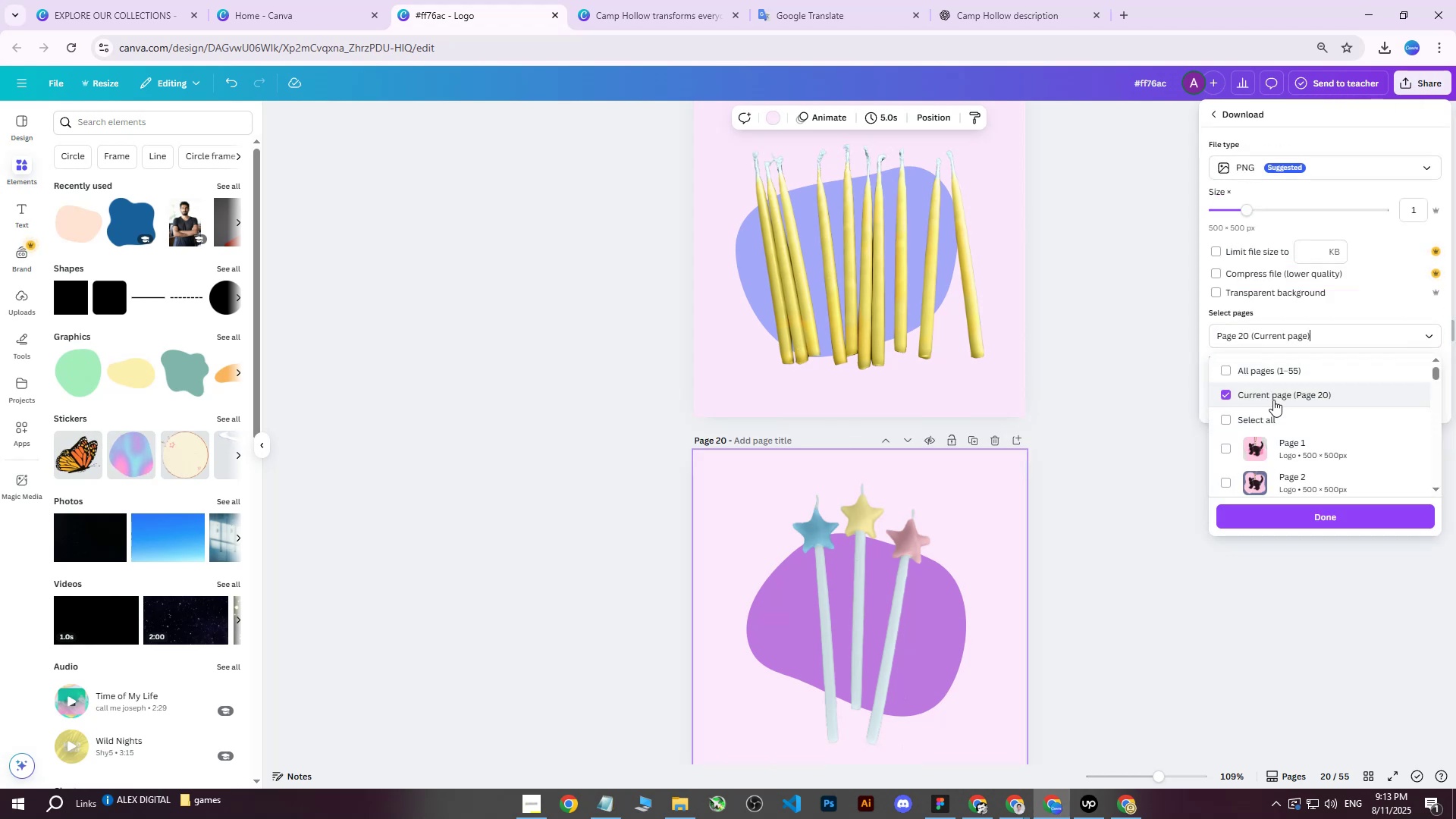 
scroll: coordinate [1274, 401], scroll_direction: down, amount: 1.0
 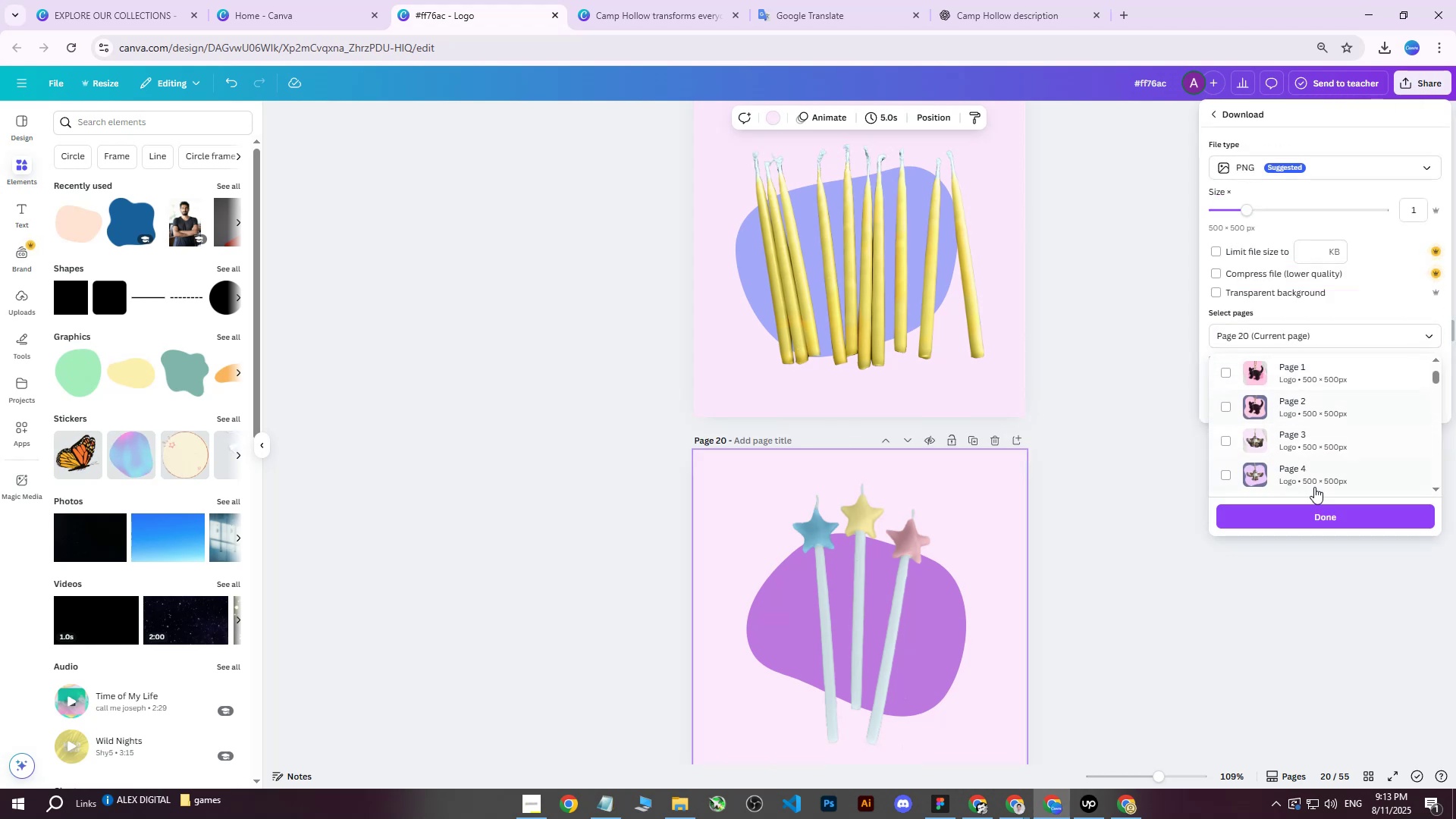 
left_click([1313, 507])
 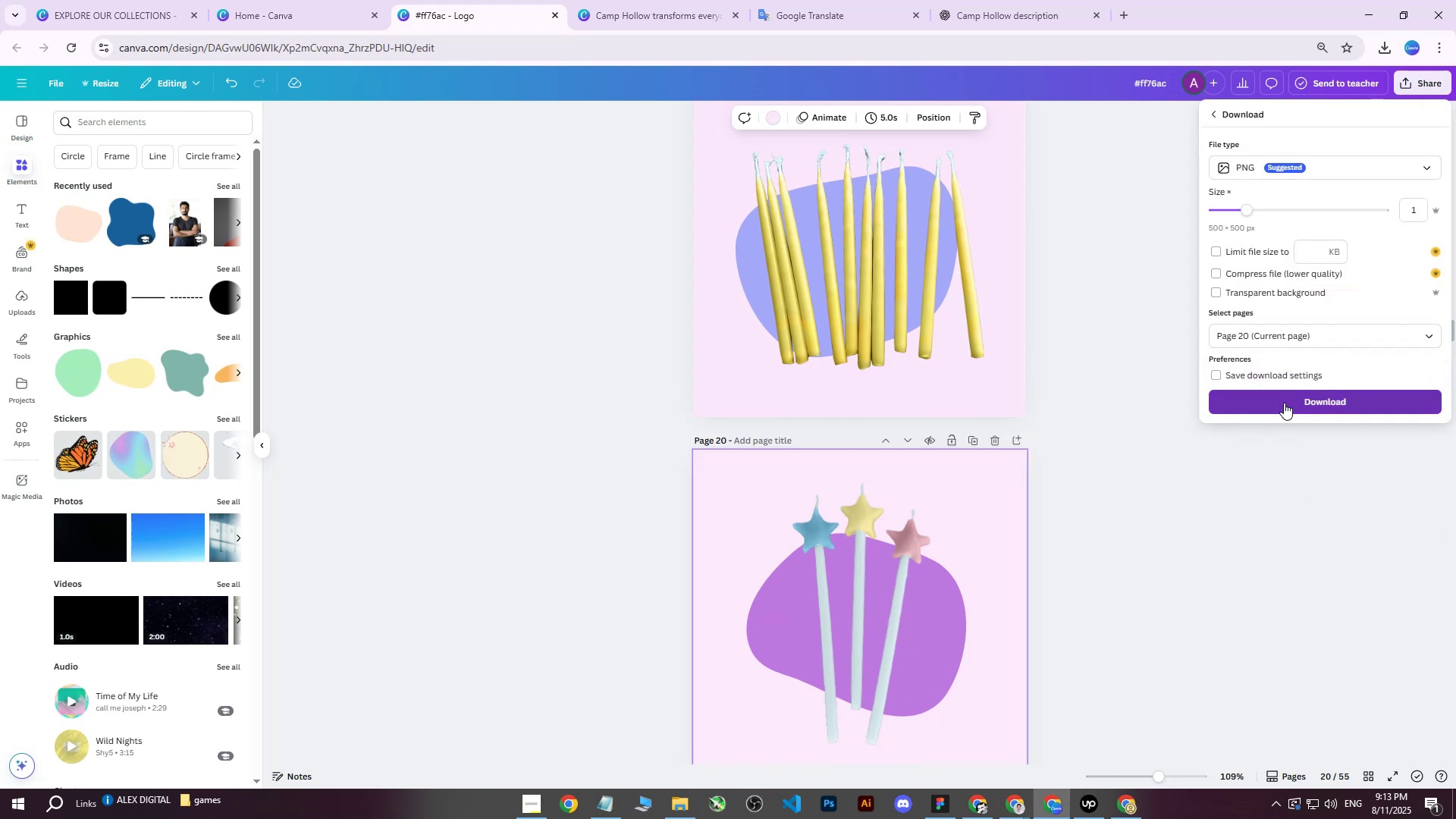 
left_click([1284, 403])
 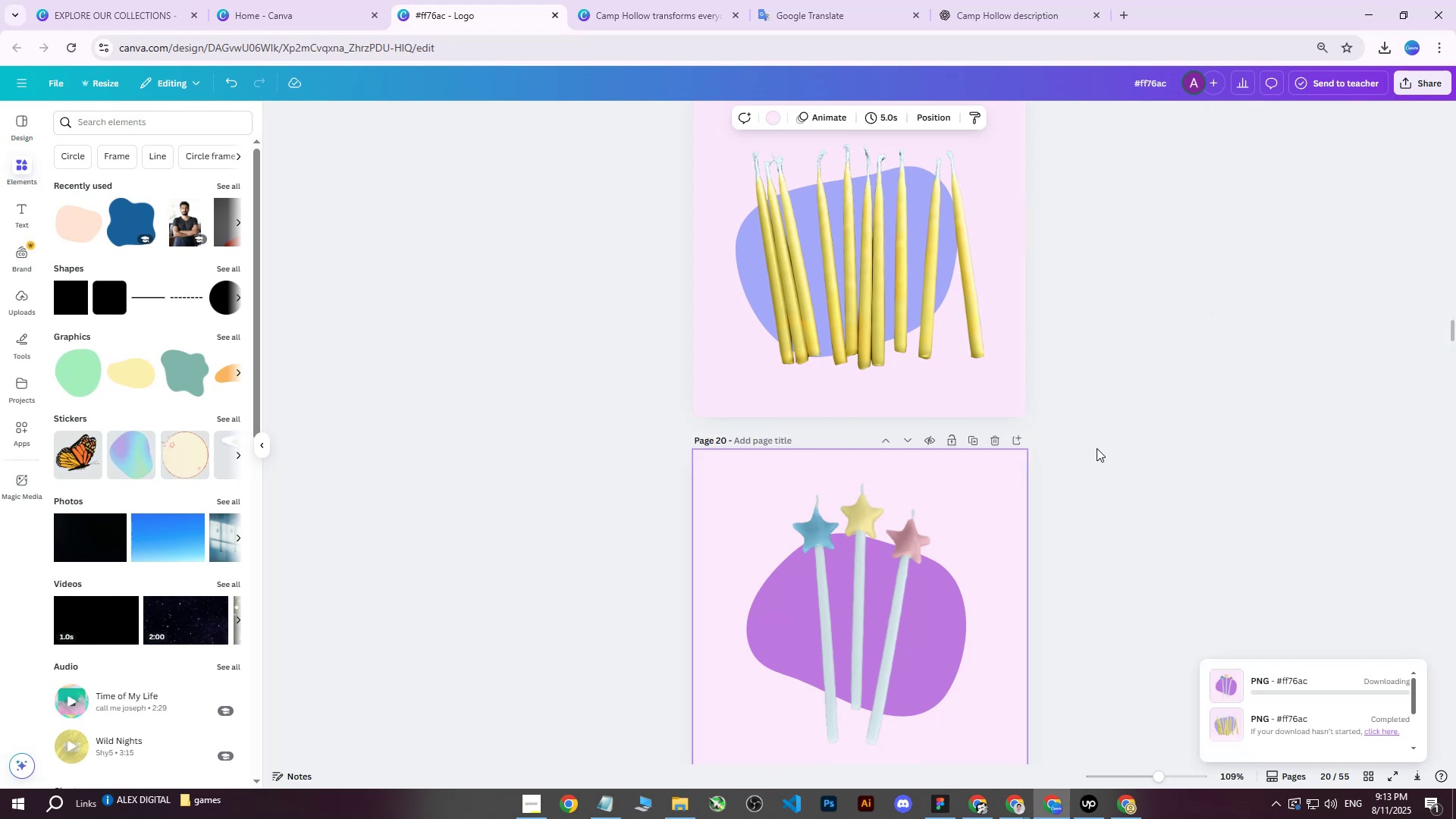 
scroll: coordinate [1101, 458], scroll_direction: down, amount: 3.0
 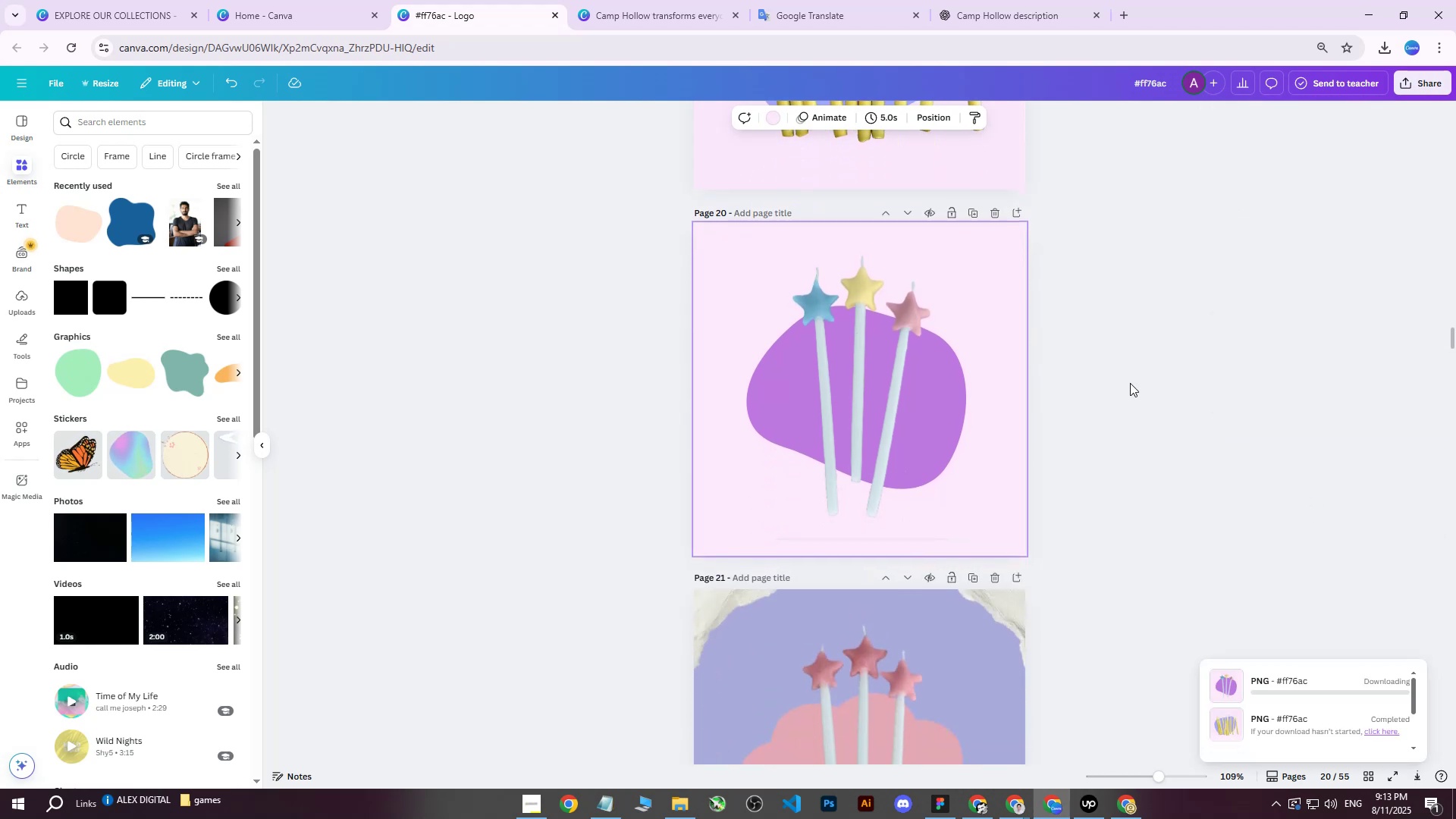 
left_click([1130, 383])
 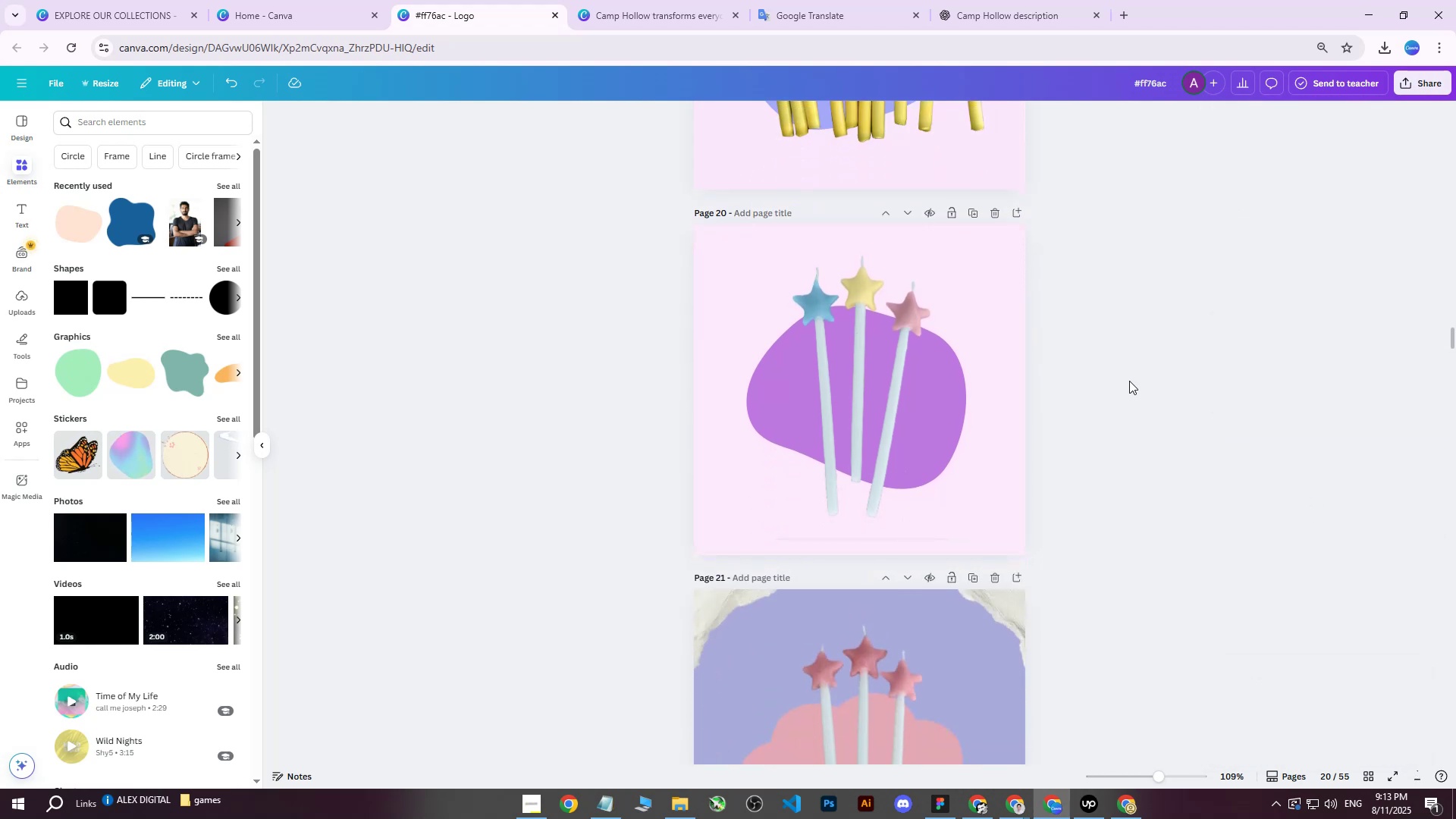 
scroll: coordinate [1129, 381], scroll_direction: down, amount: 2.0
 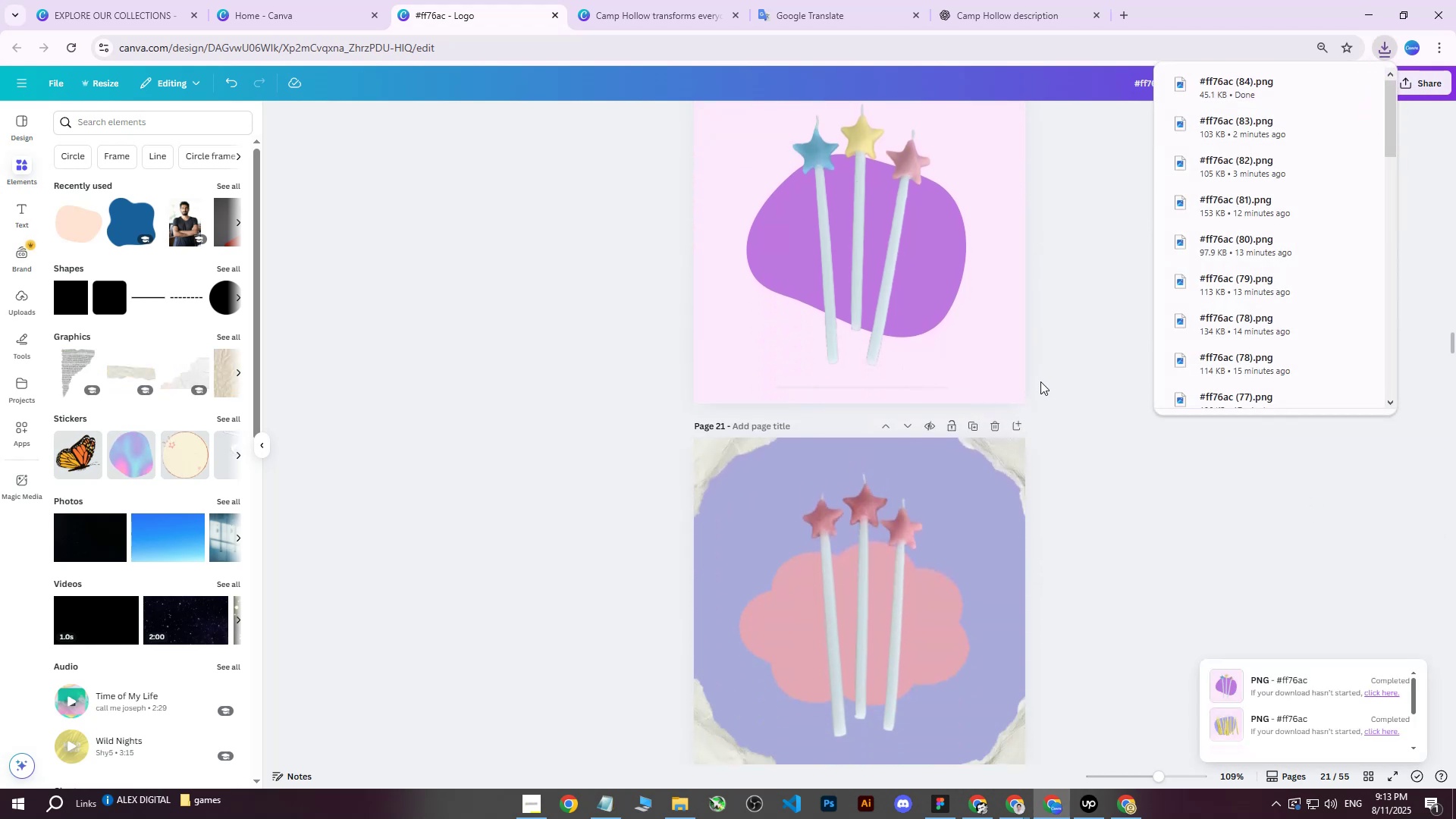 
left_click([1084, 367])
 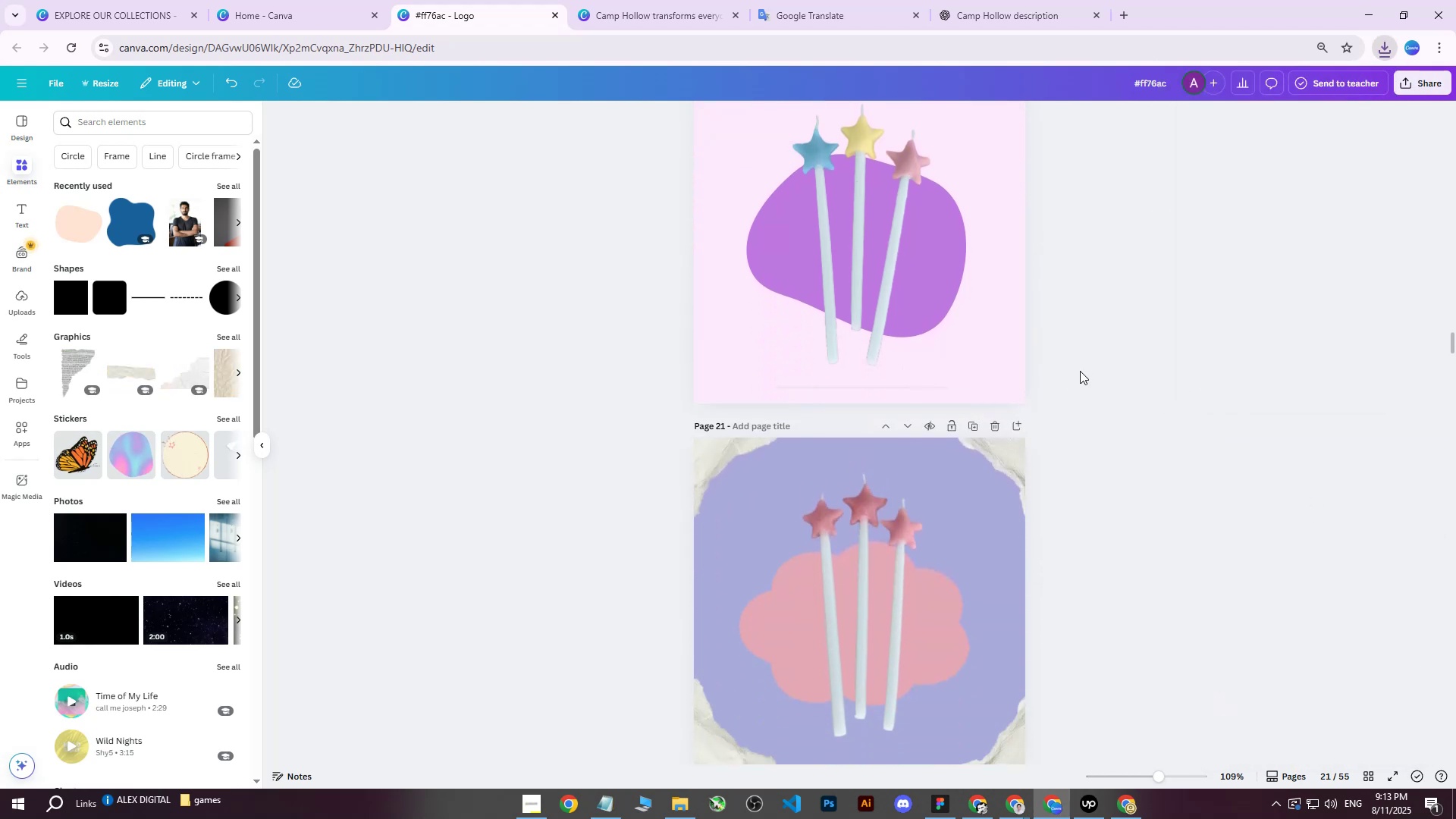 
scroll: coordinate [1073, 384], scroll_direction: down, amount: 1.0
 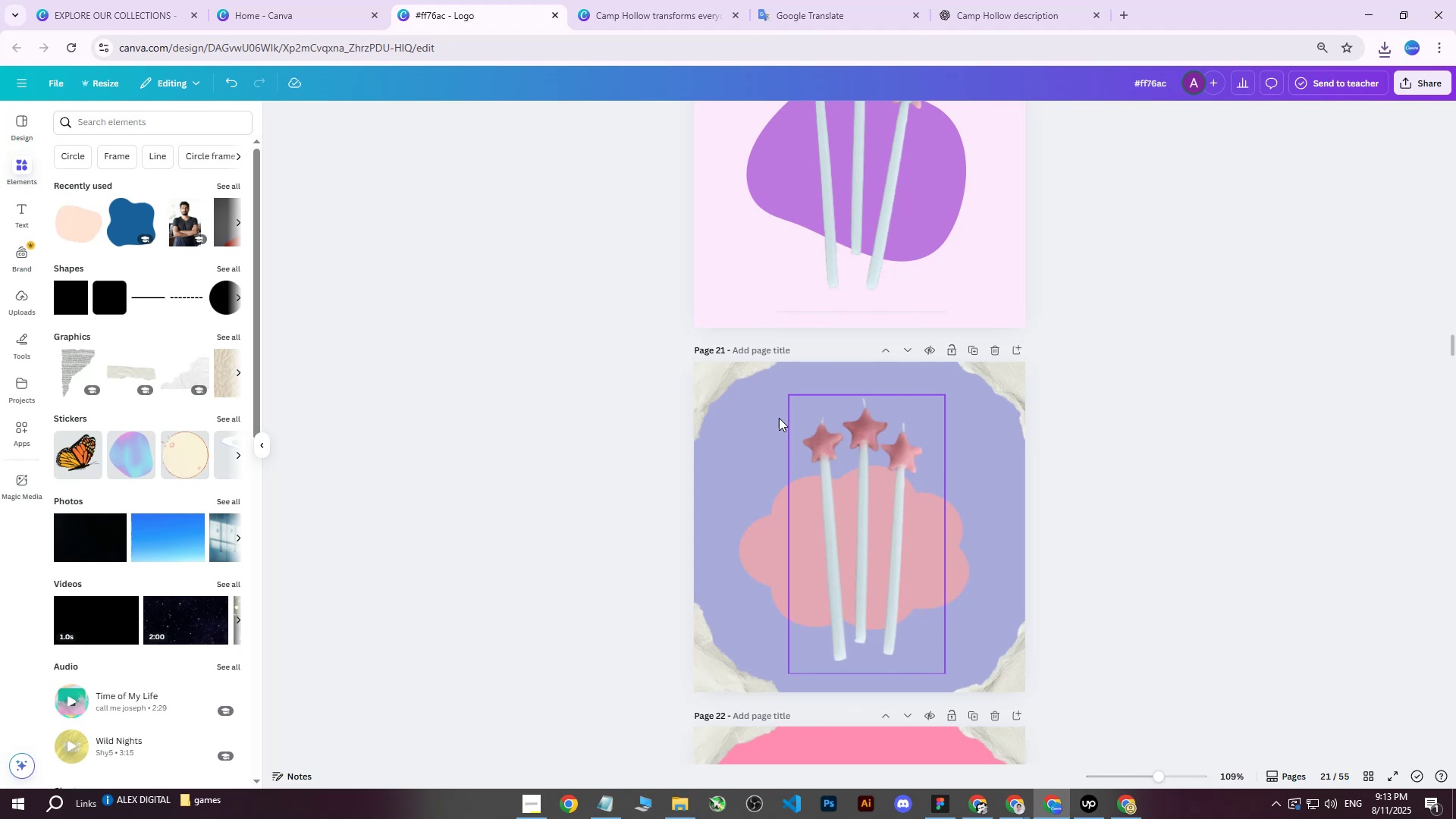 
left_click([717, 370])
 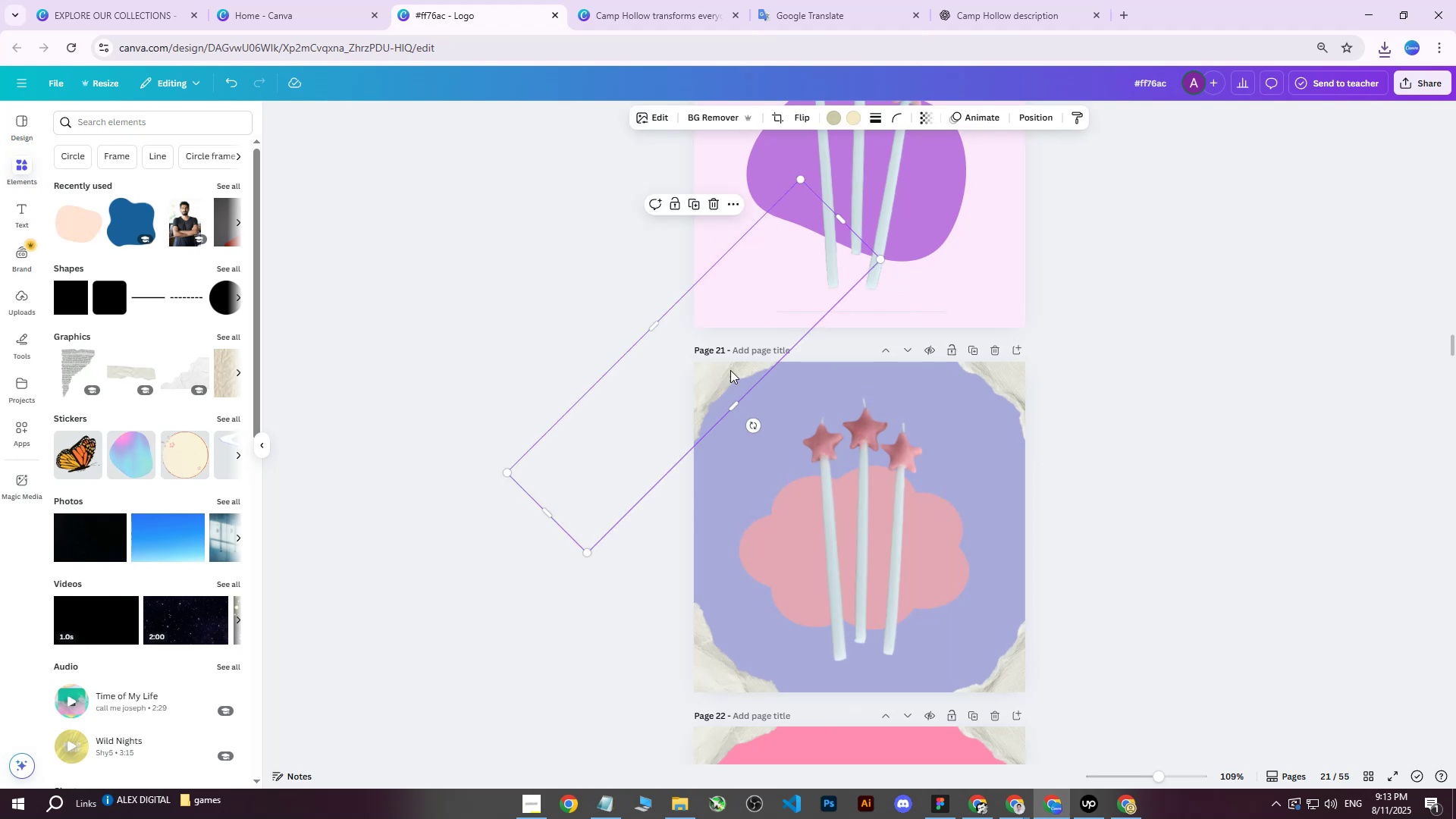 
key(Delete)
 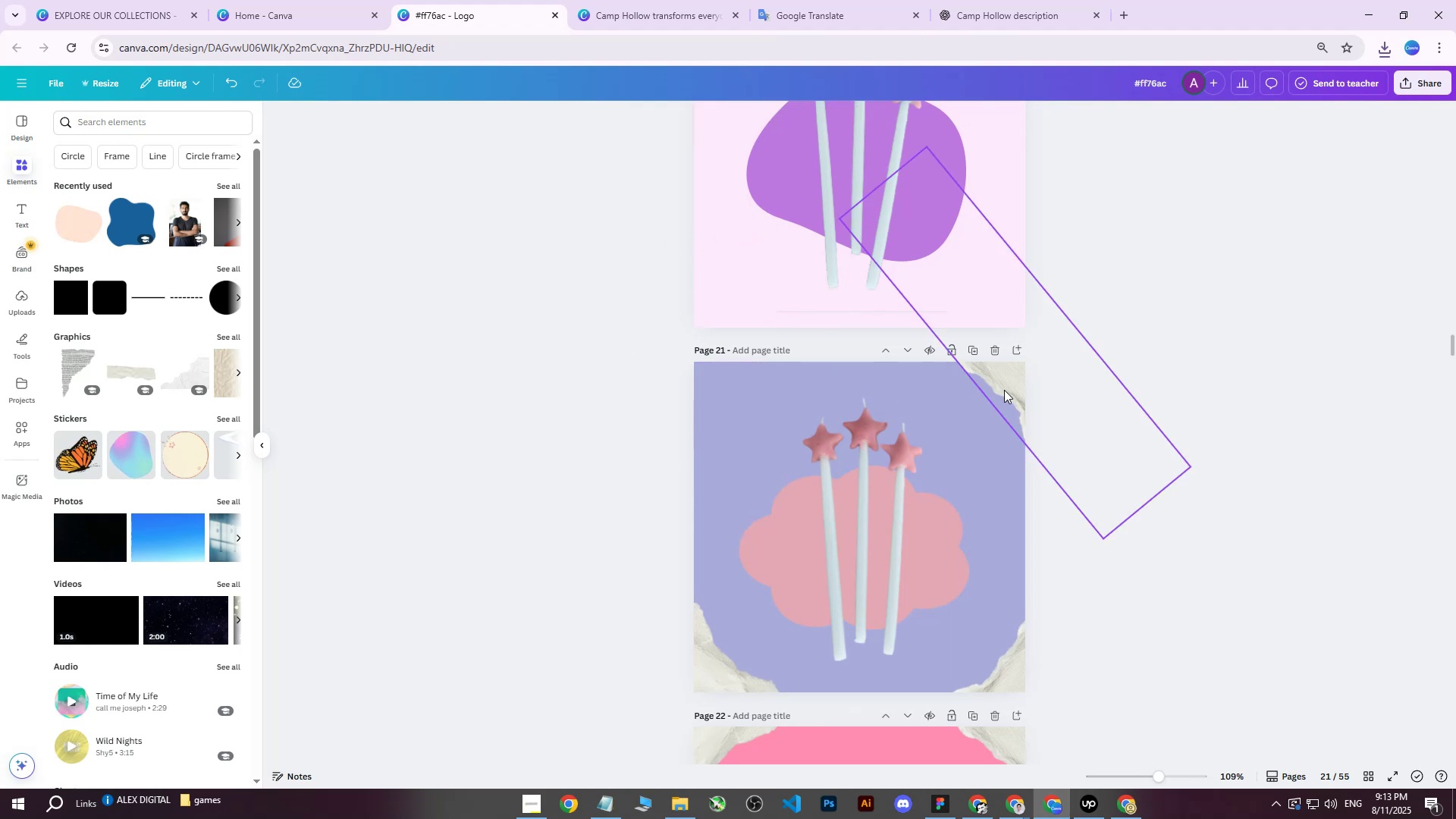 
left_click([1004, 390])
 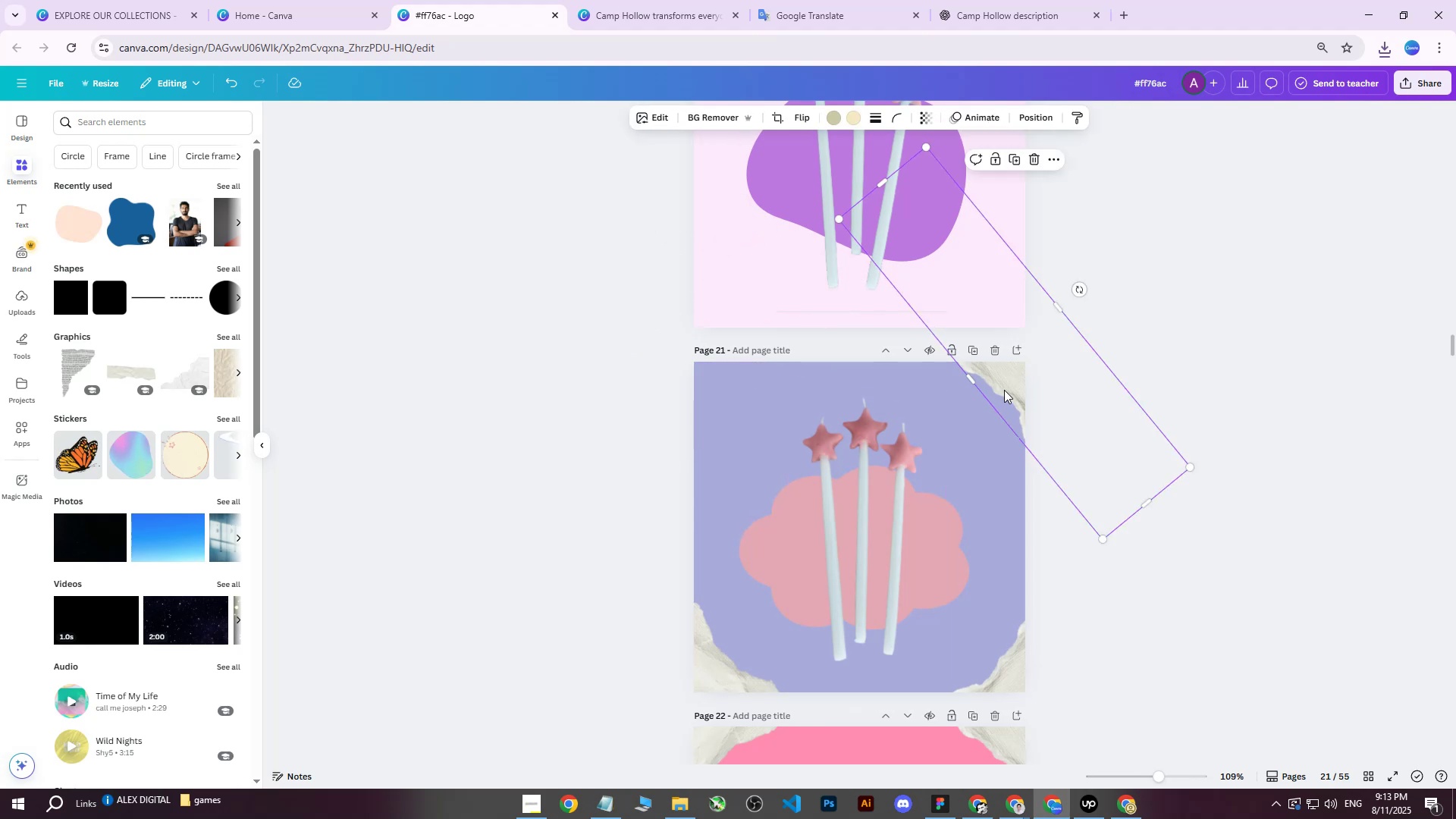 
key(Delete)
 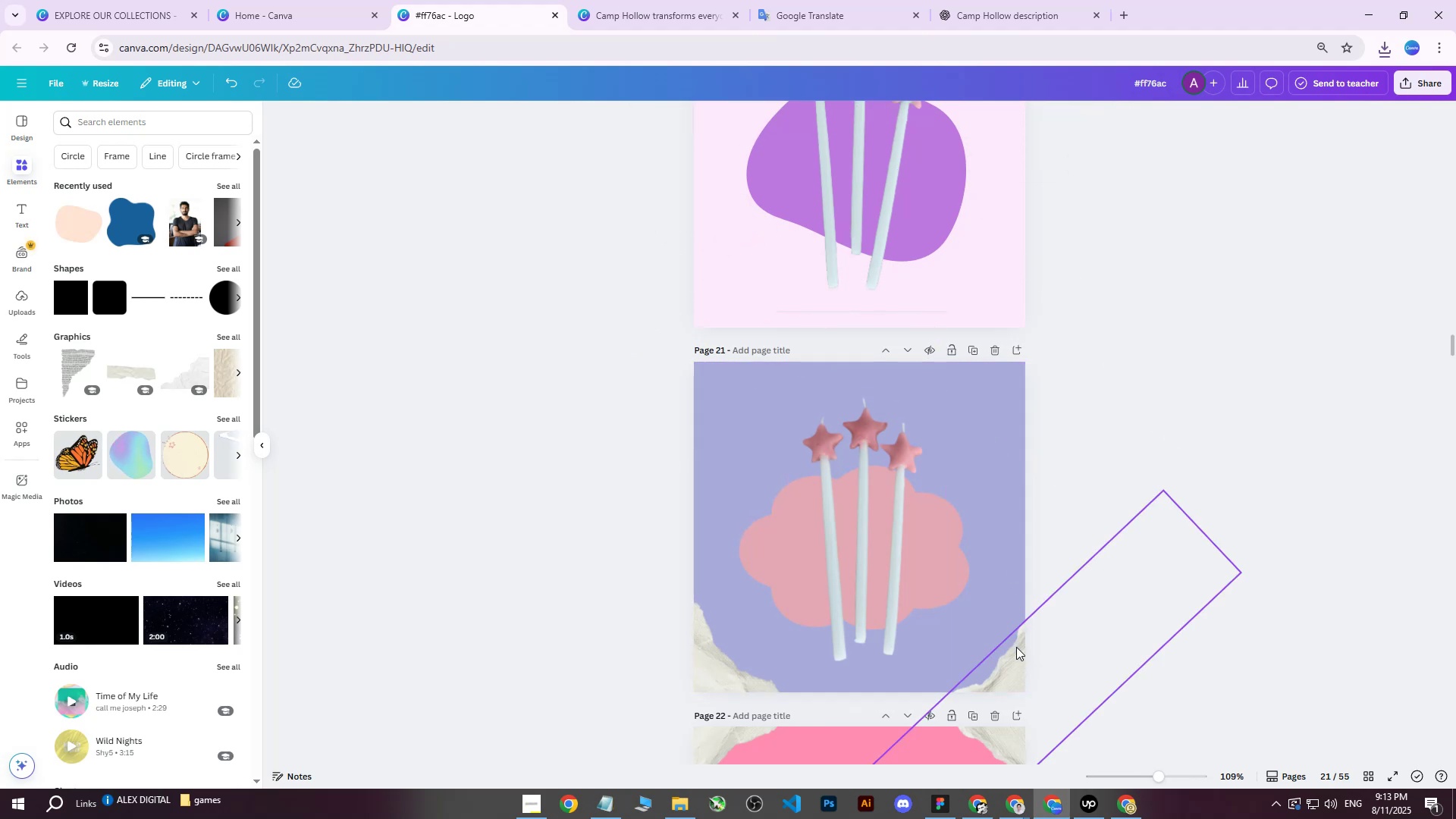 
left_click([1016, 648])
 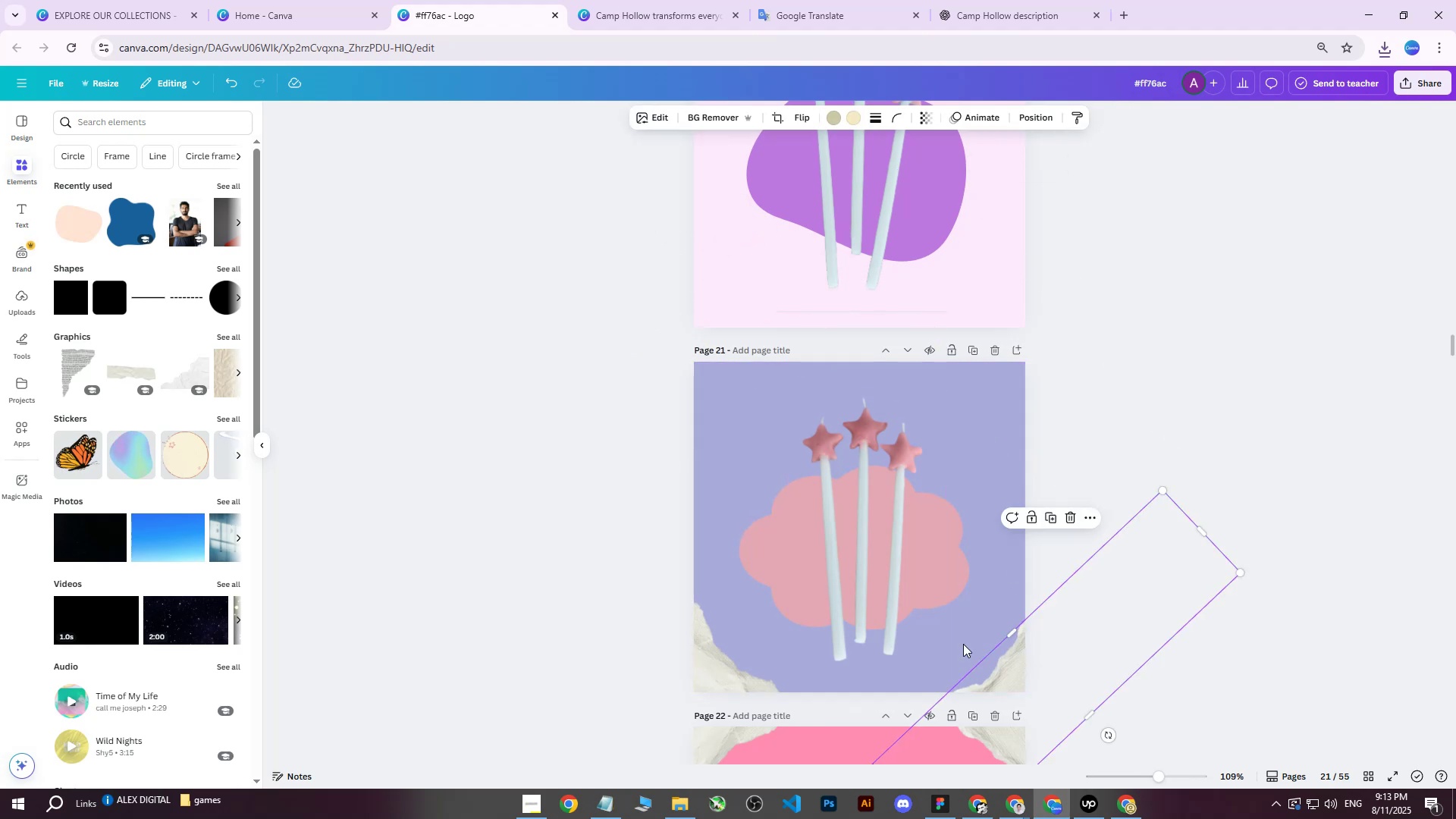 
key(Delete)
 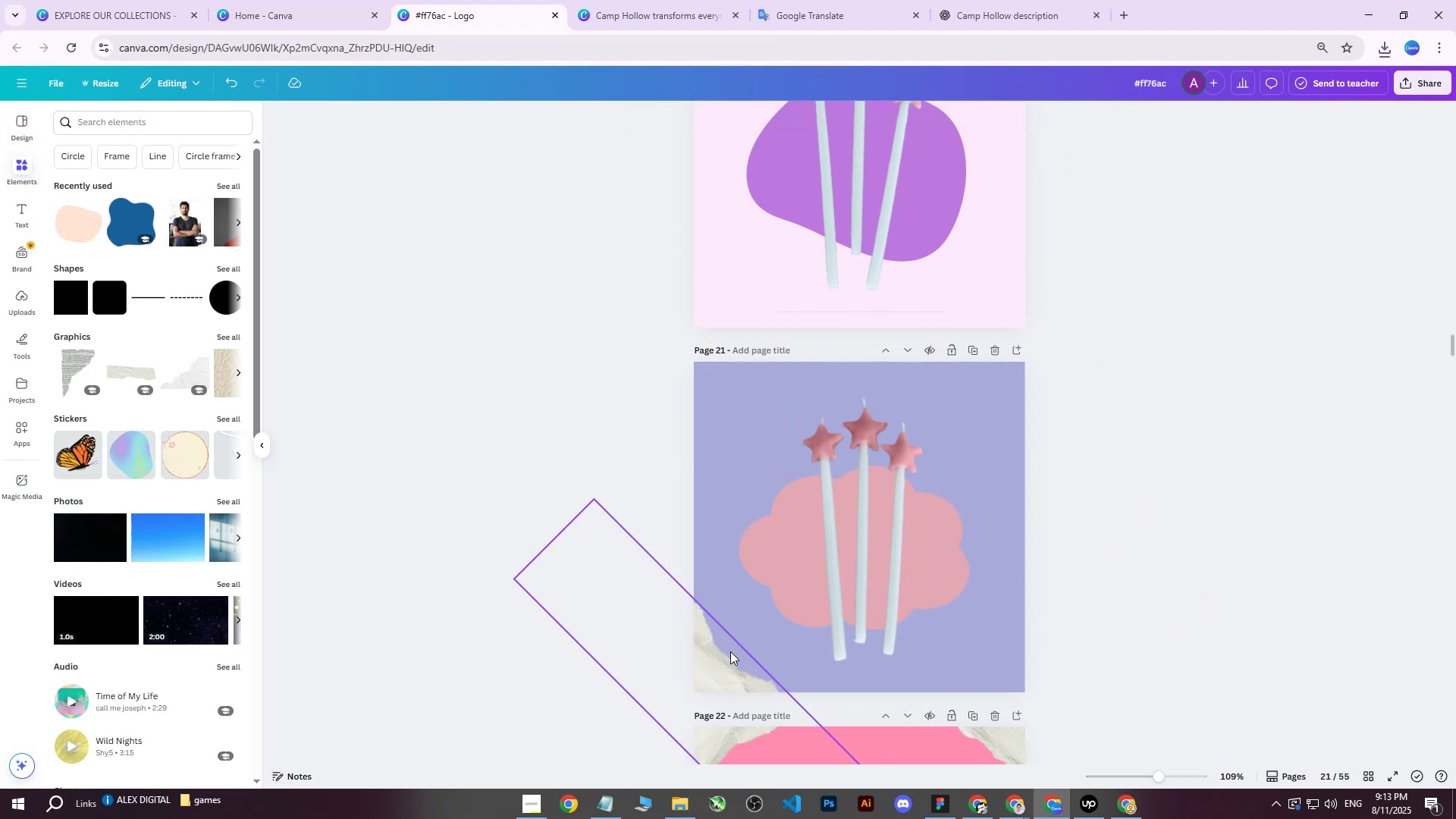 
left_click([730, 651])
 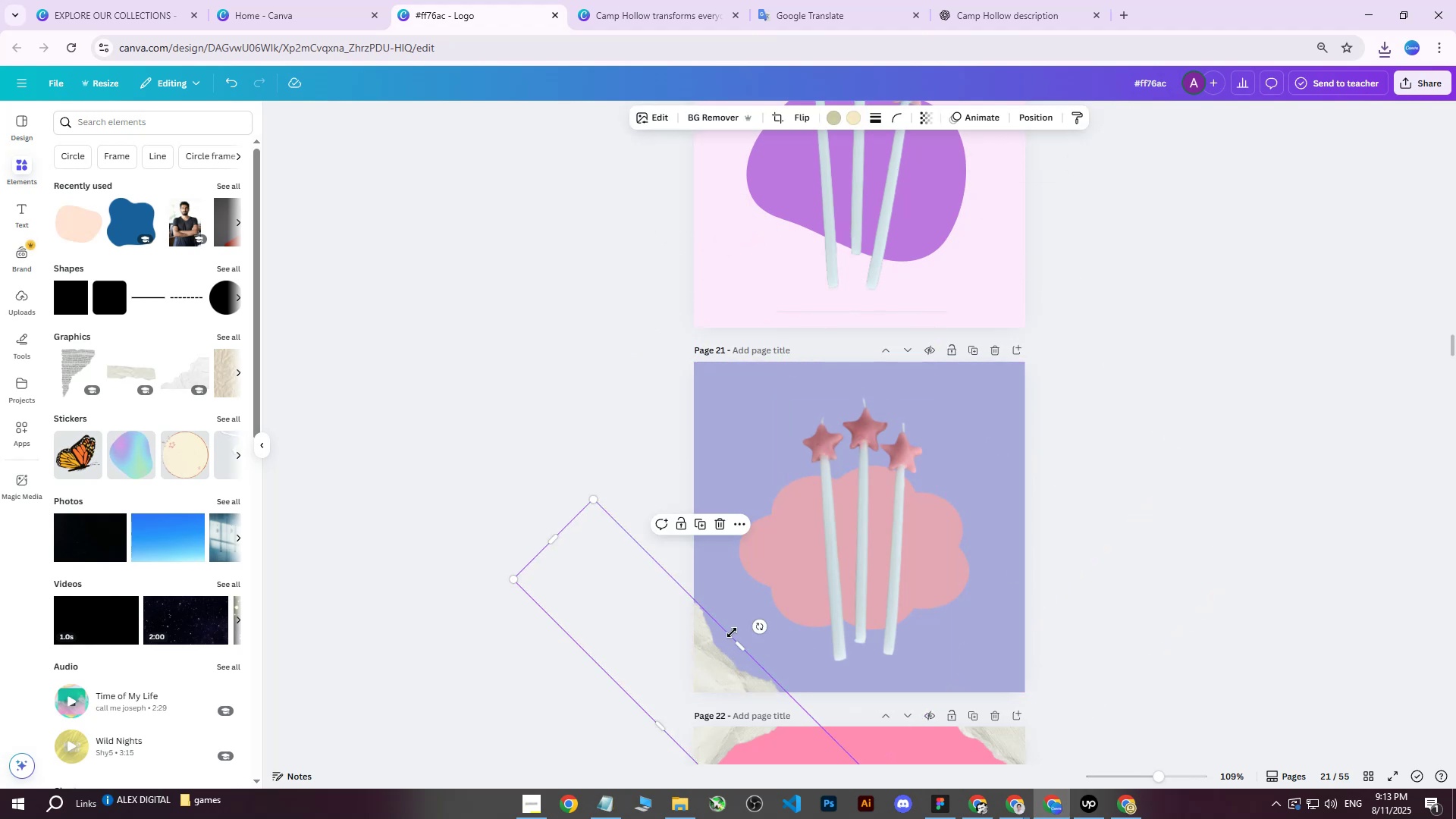 
key(Delete)
 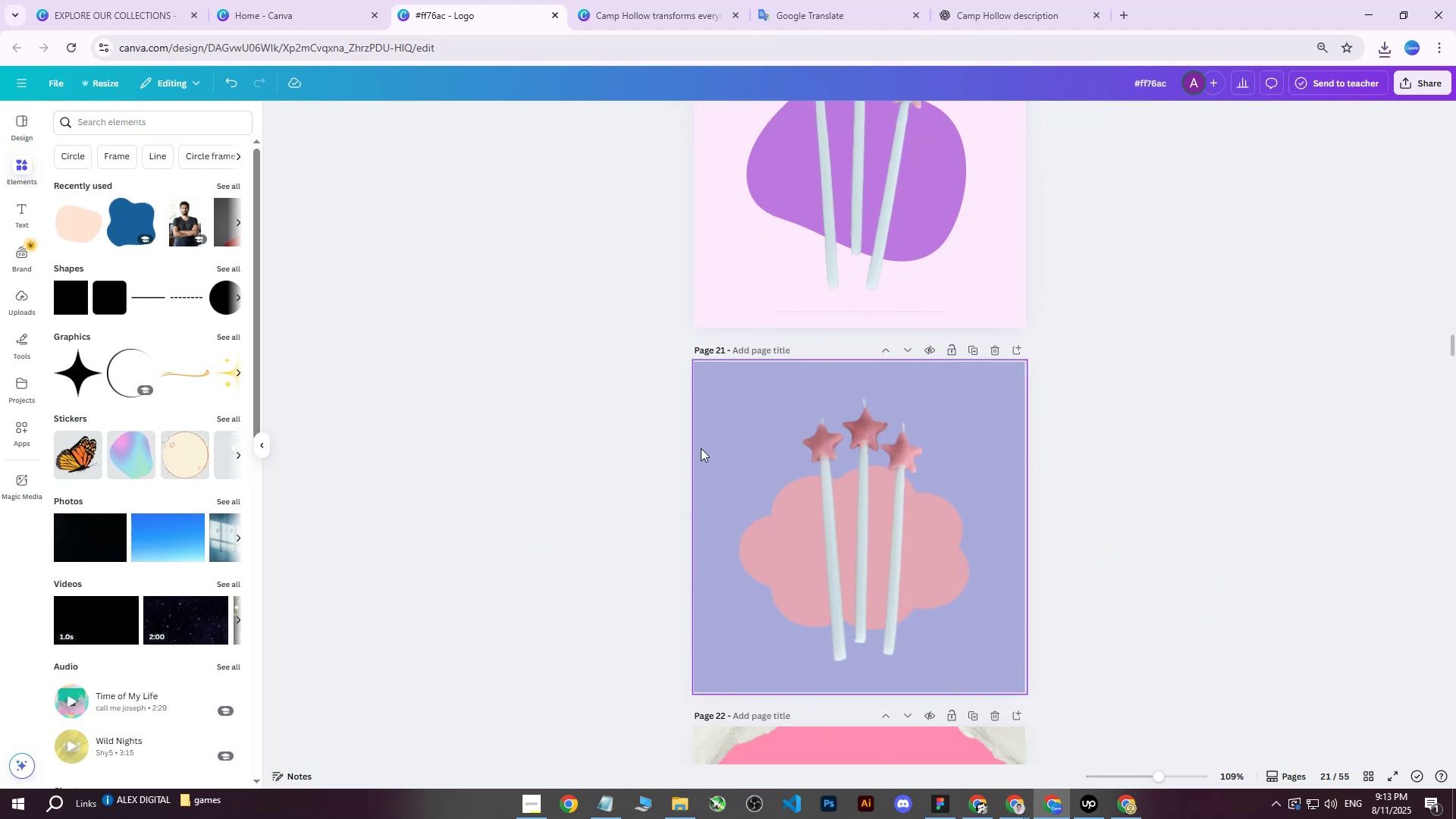 
double_click([701, 448])
 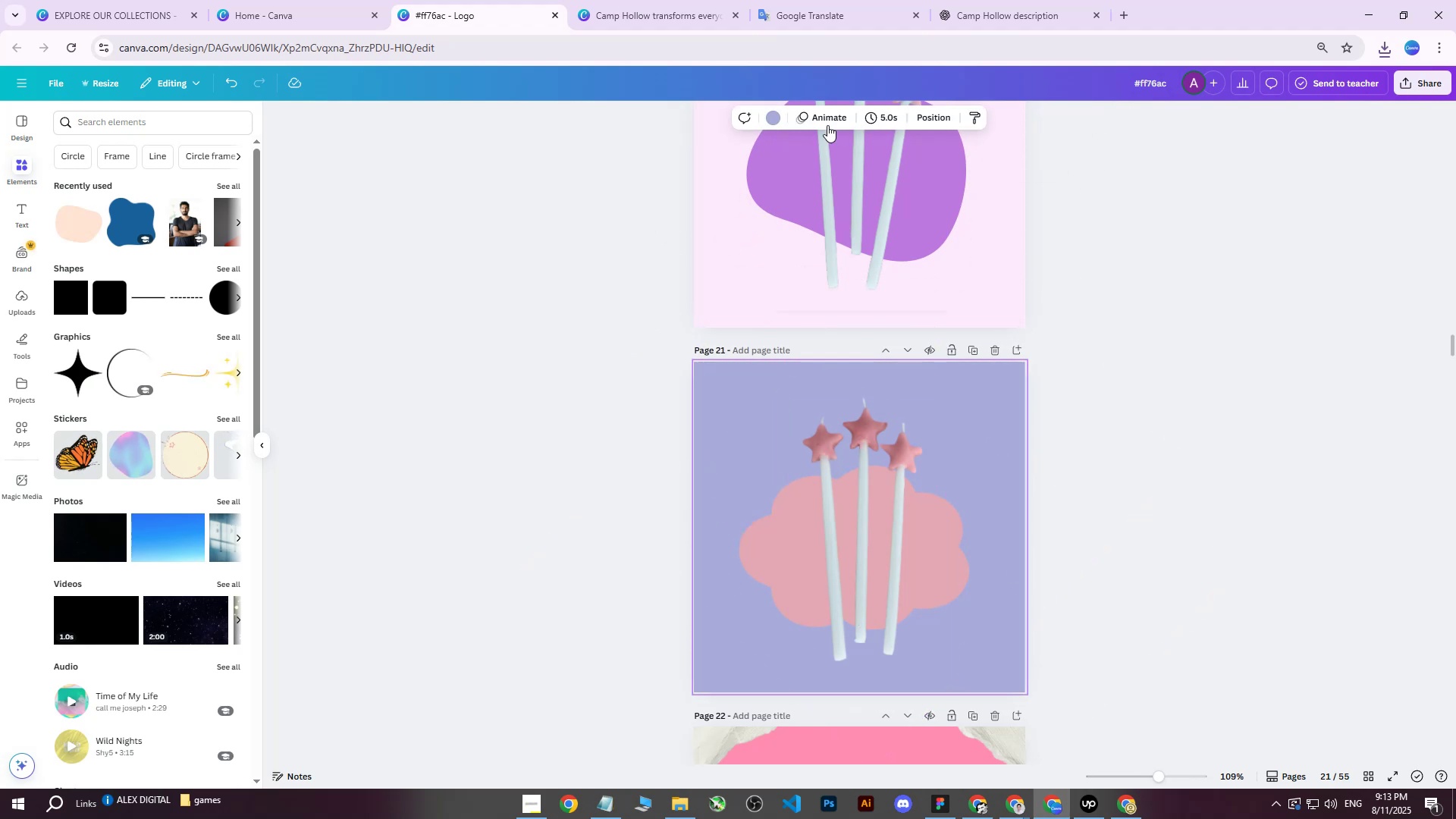 
left_click([774, 115])
 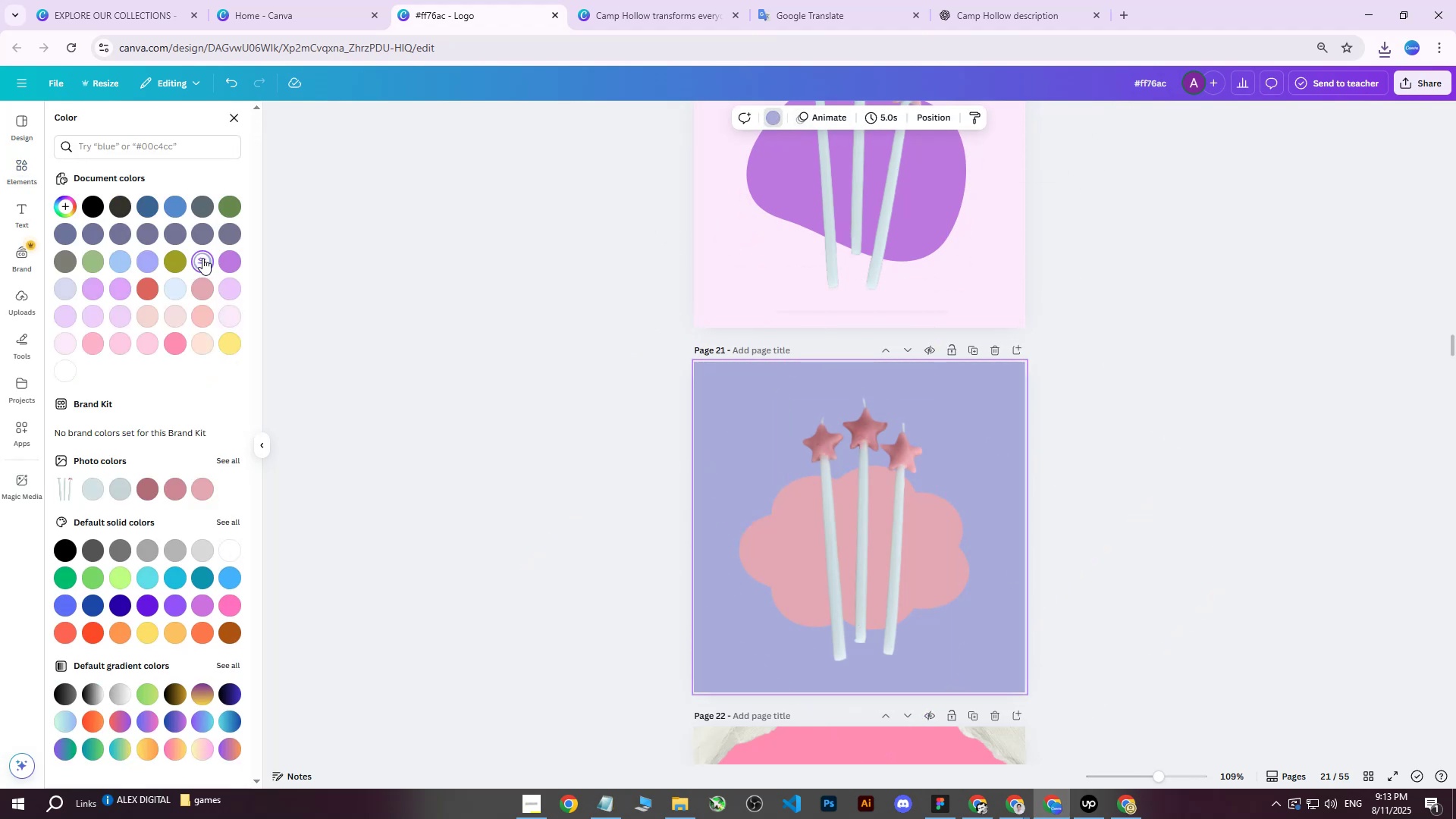 
double_click([202, 258])
 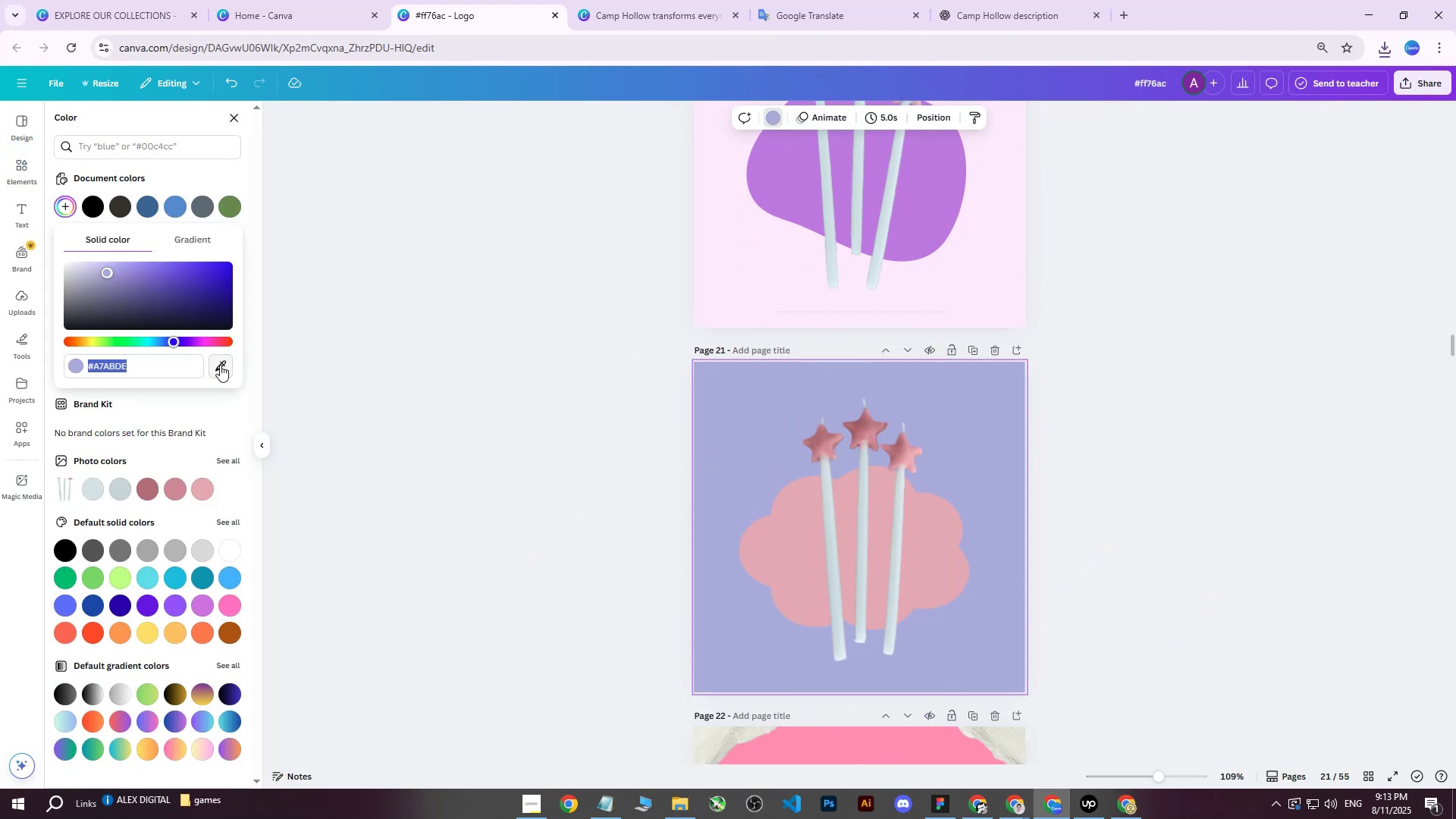 
triple_click([220, 365])
 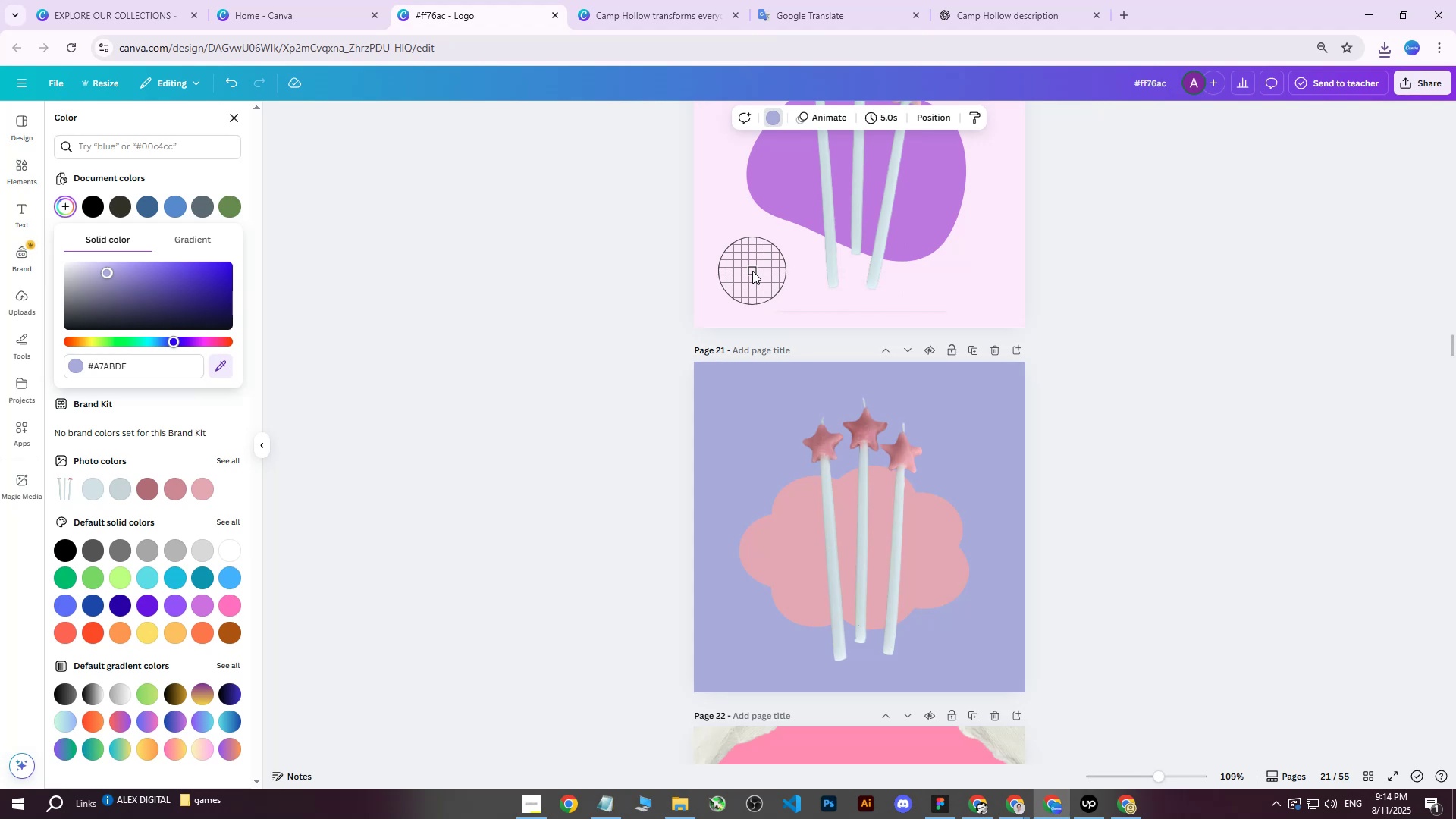 
wait(23.44)
 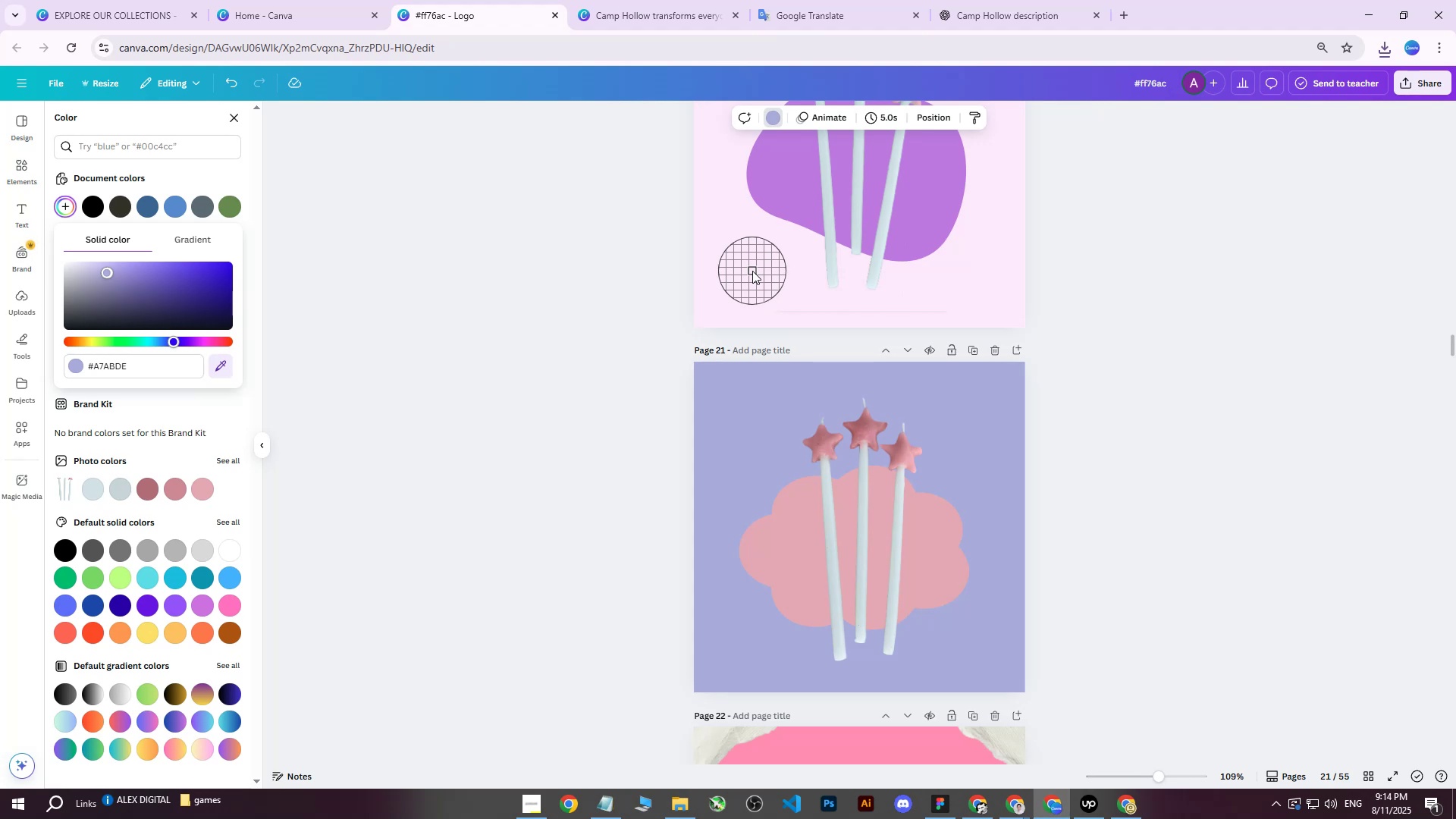 
scroll: coordinate [914, 435], scroll_direction: down, amount: 2.0
 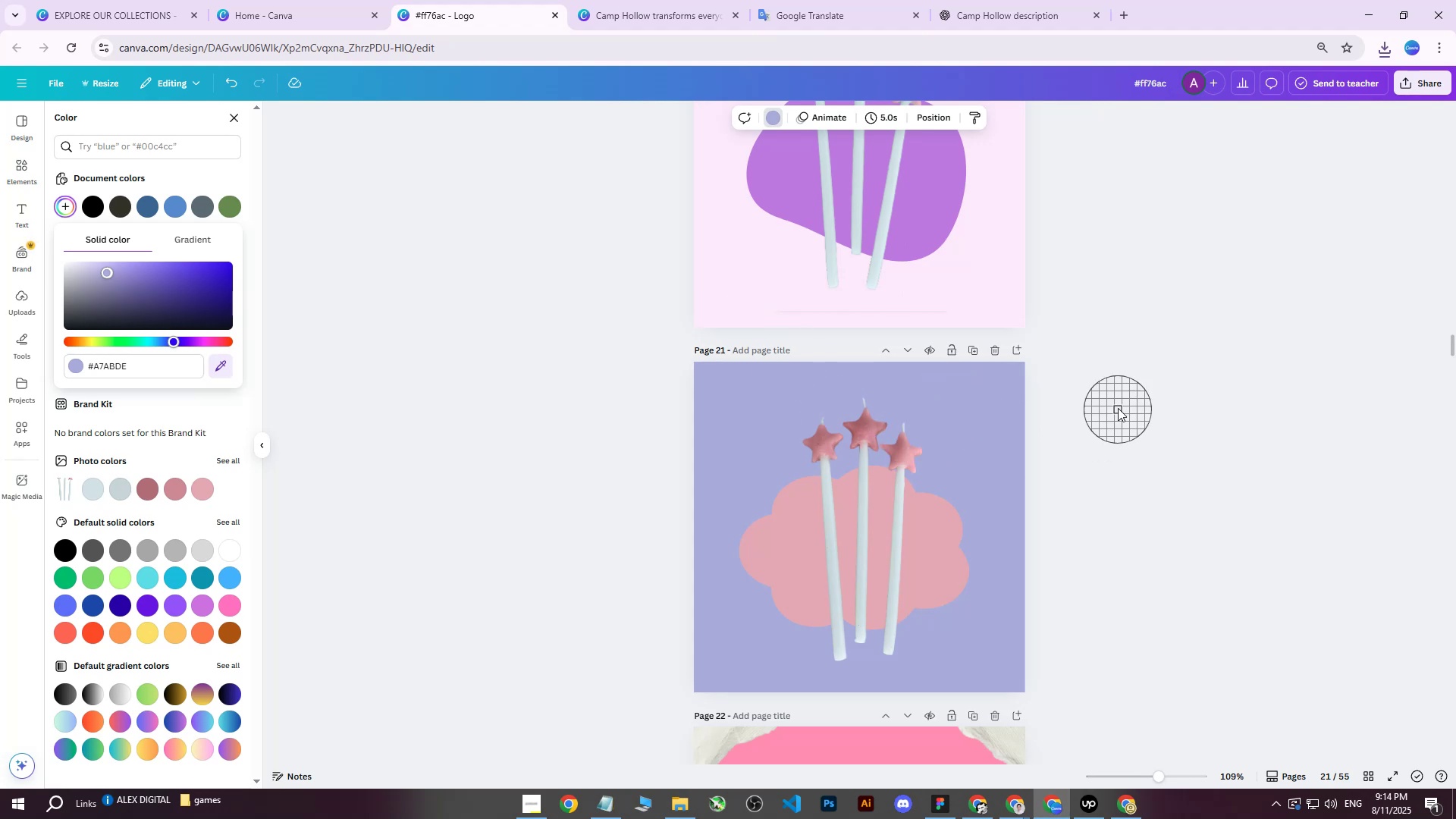 
scroll: coordinate [1101, 334], scroll_direction: up, amount: 4.0
 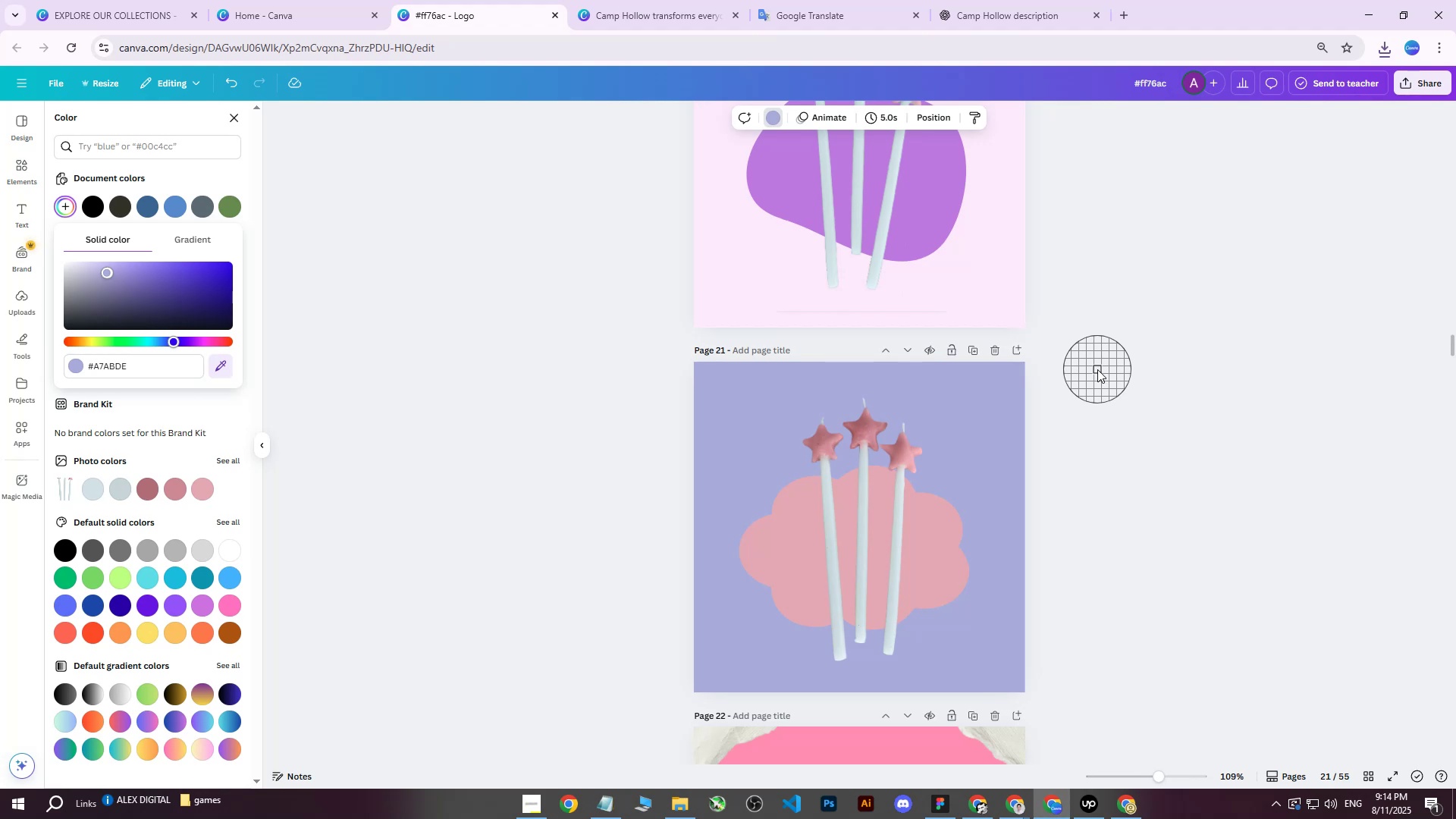 
key(Escape)
 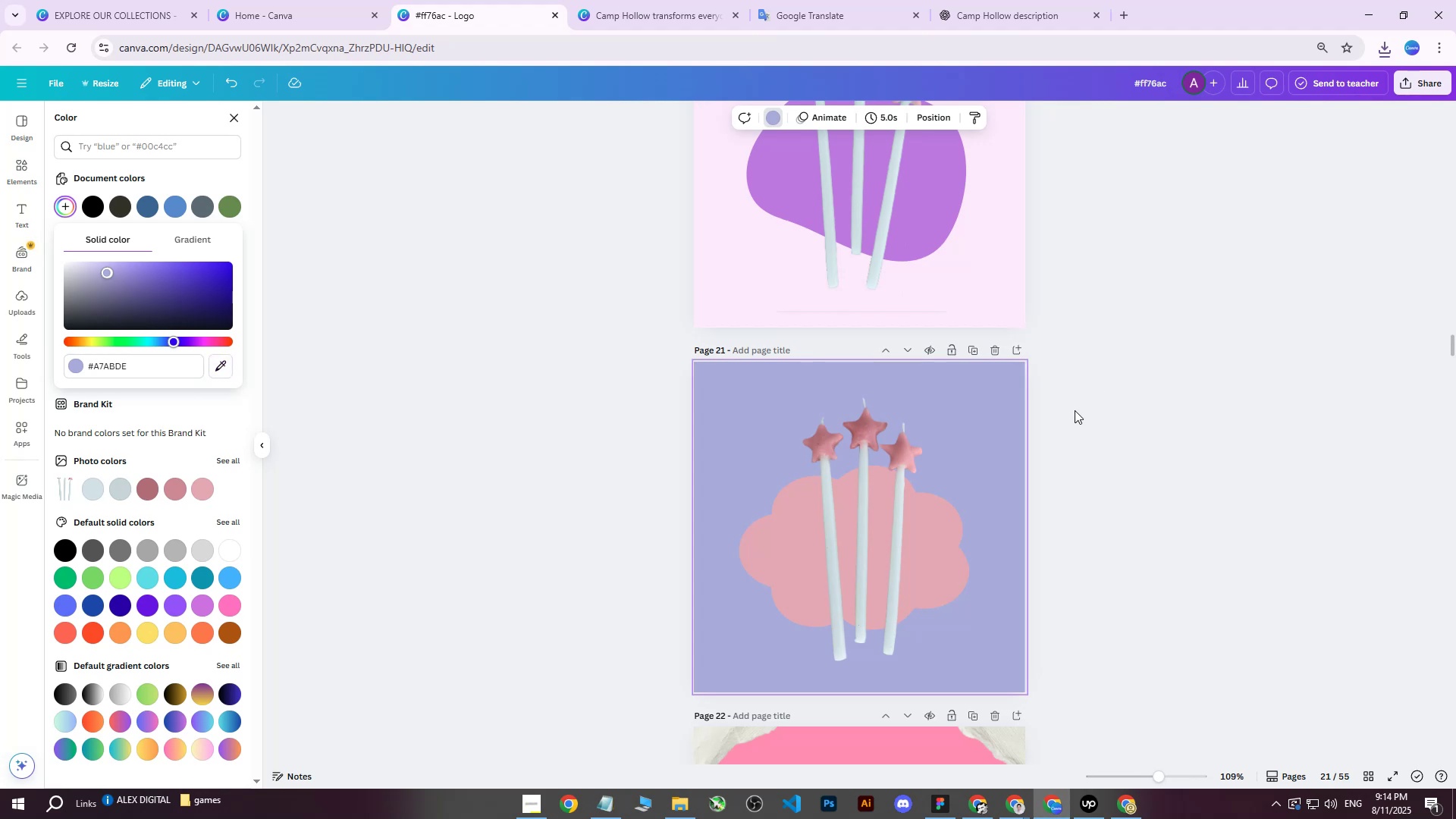 
scroll: coordinate [1002, 436], scroll_direction: up, amount: 10.0
 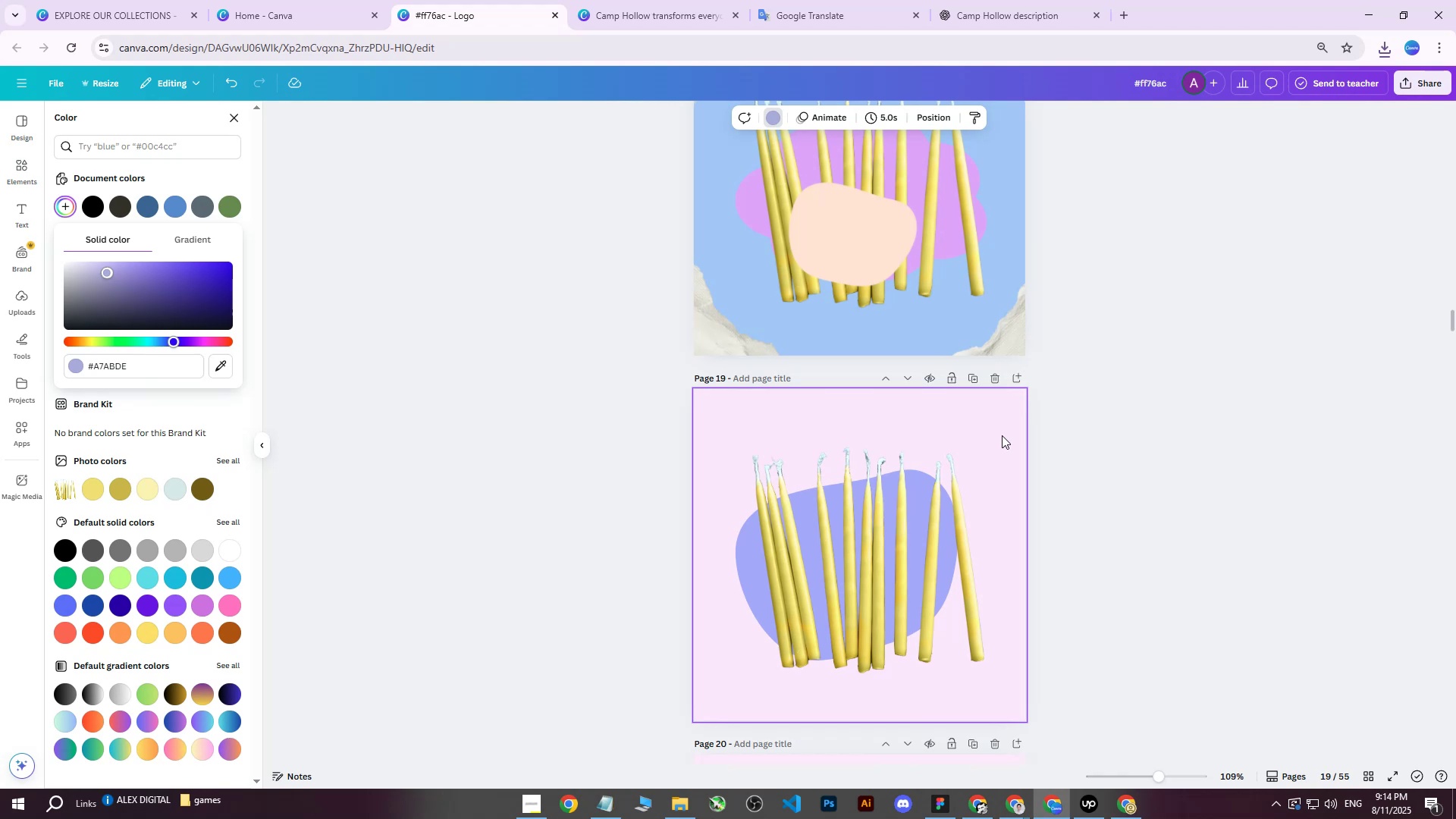 
scroll: coordinate [1028, 435], scroll_direction: down, amount: 7.0
 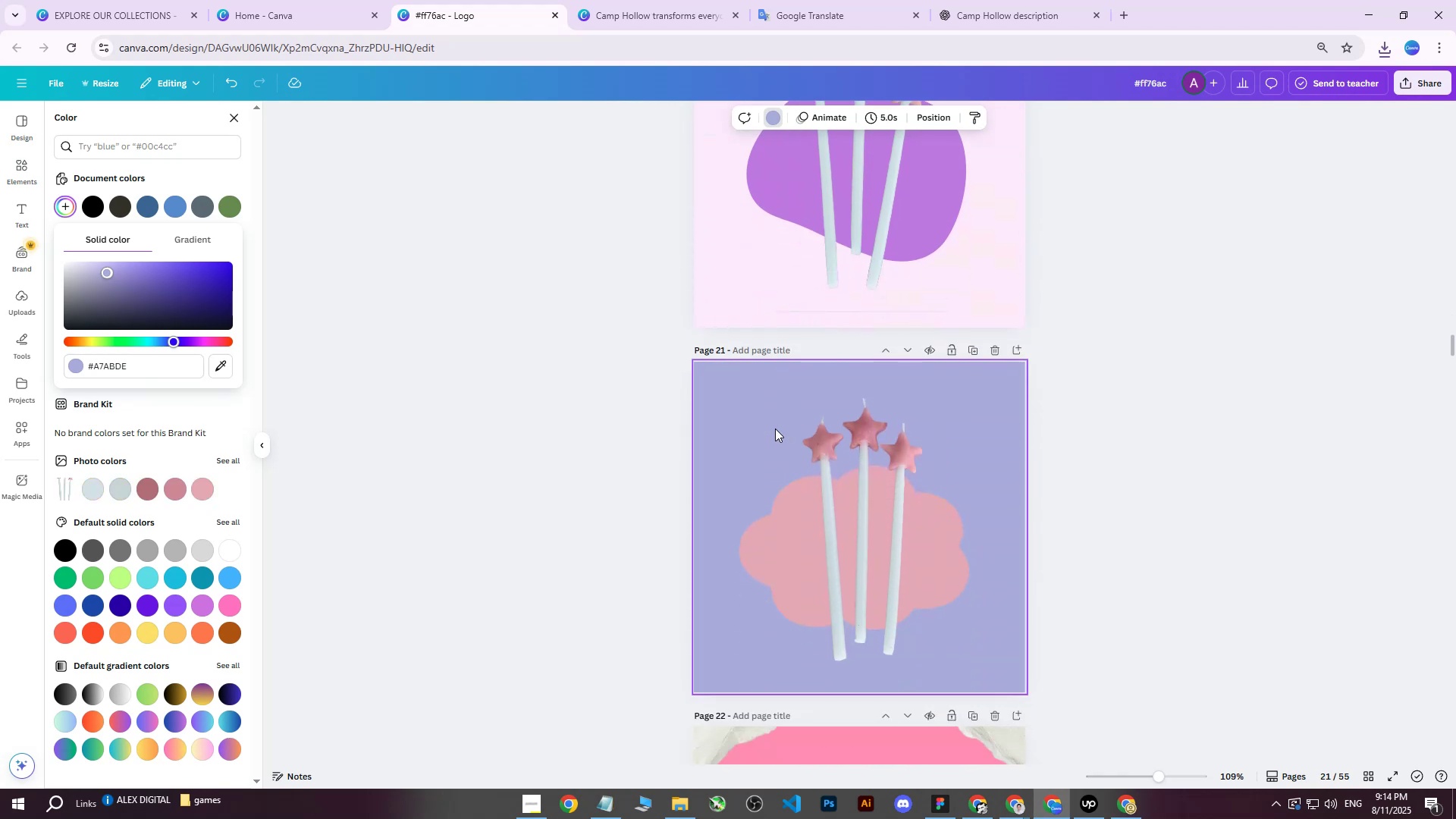 
scroll: coordinate [756, 420], scroll_direction: up, amount: 2.0
 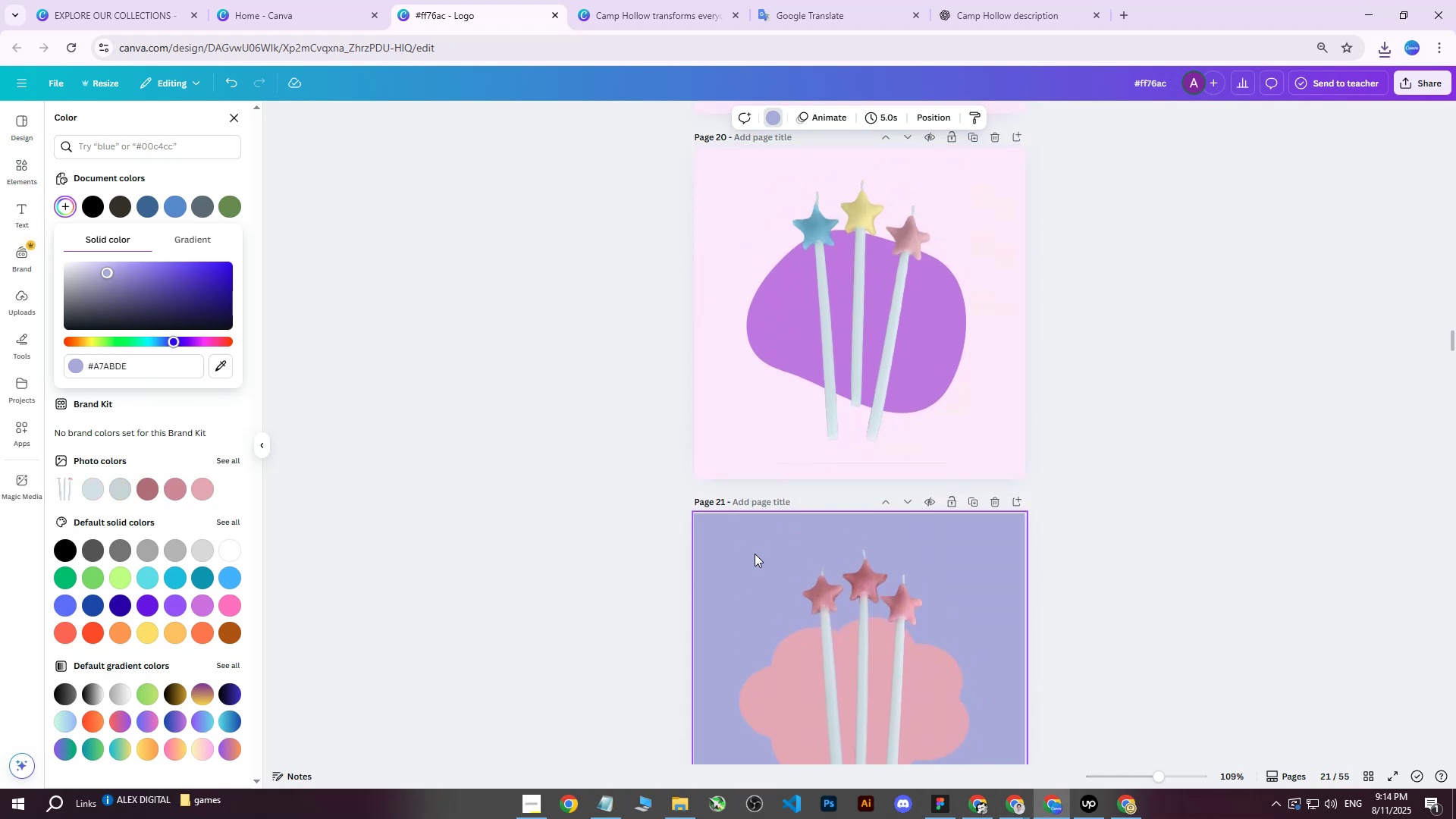 
left_click([754, 554])
 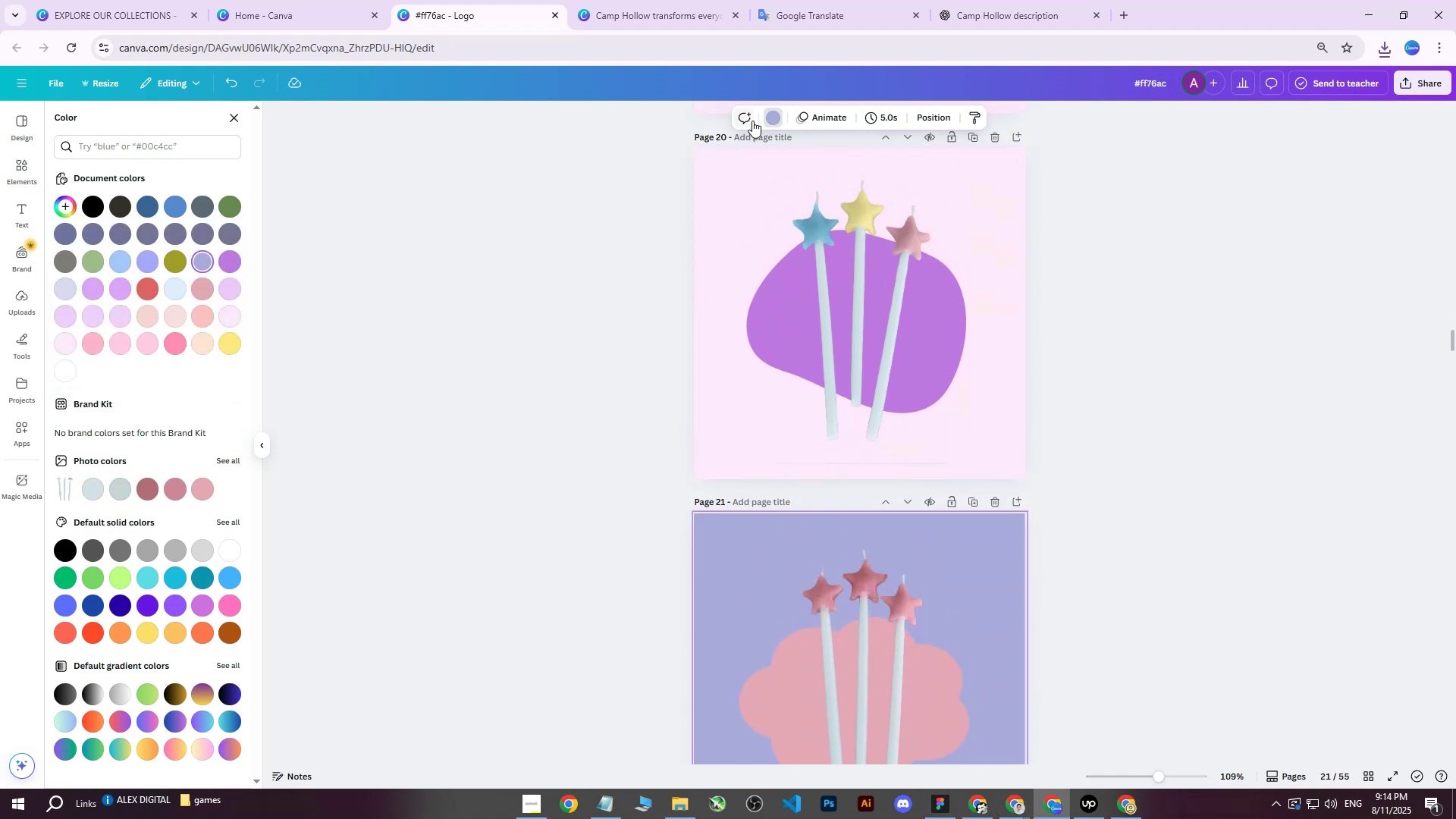 
left_click([771, 115])
 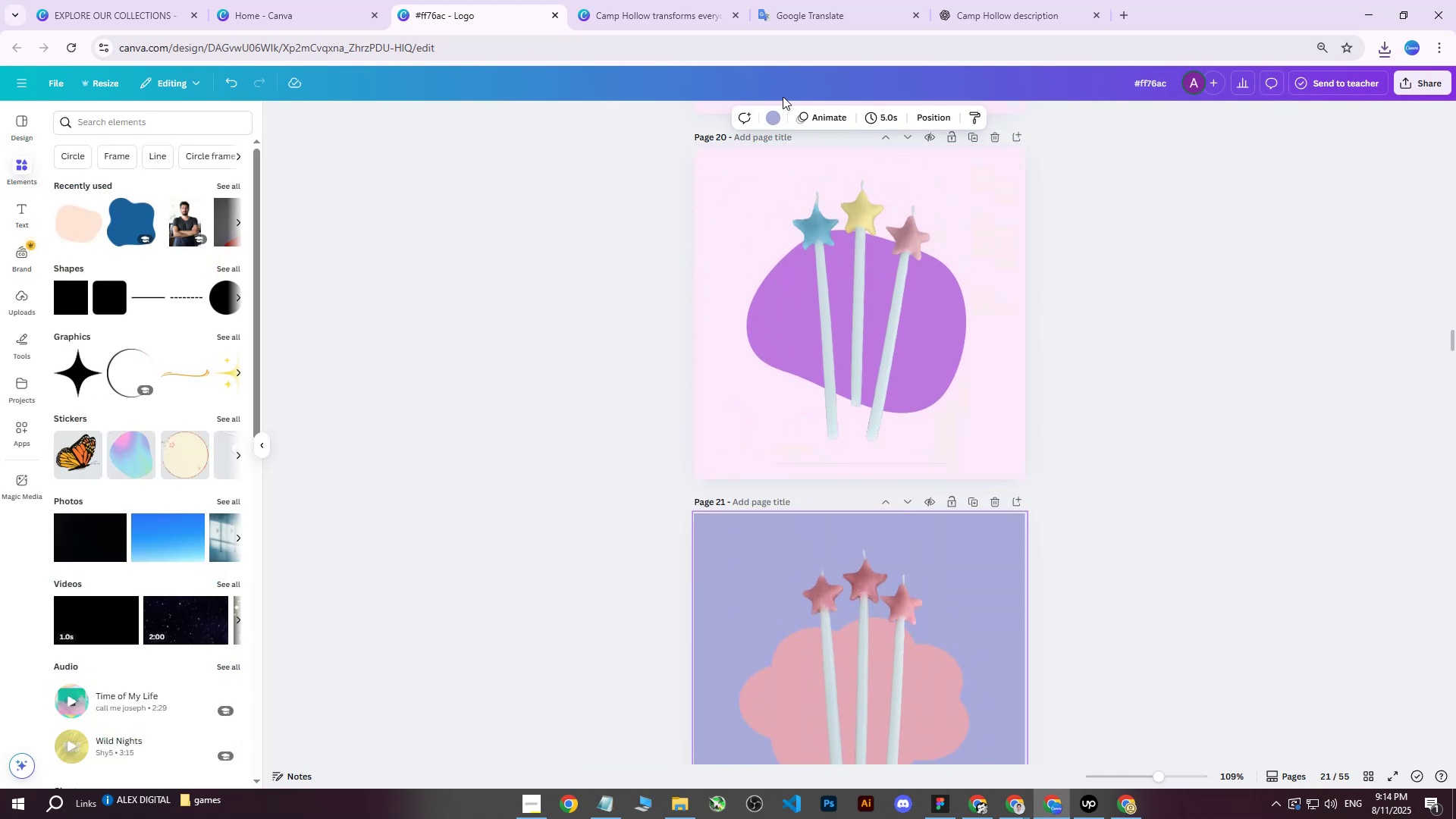 
left_click([779, 121])
 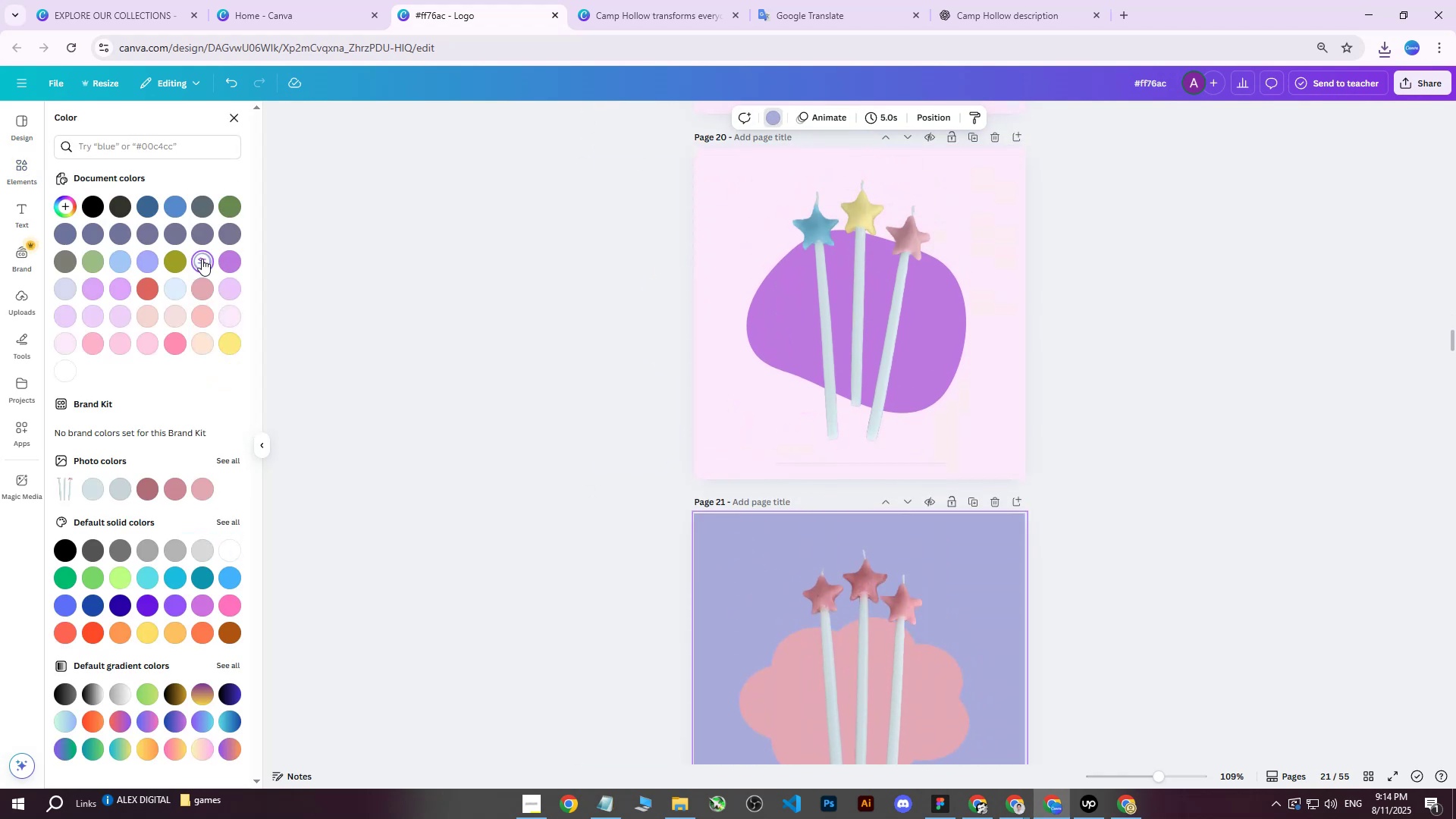 
double_click([202, 259])
 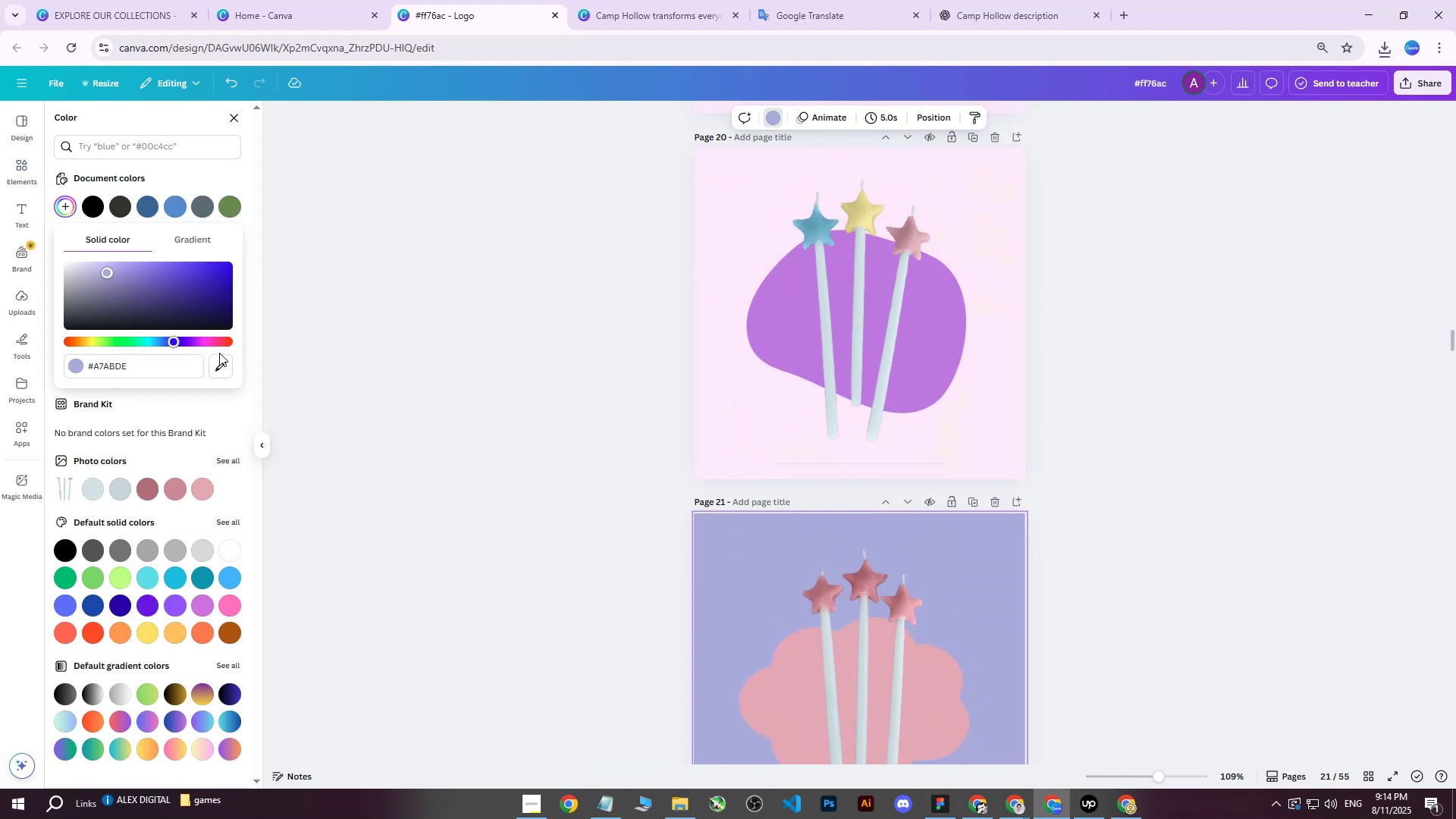 
double_click([215, 362])
 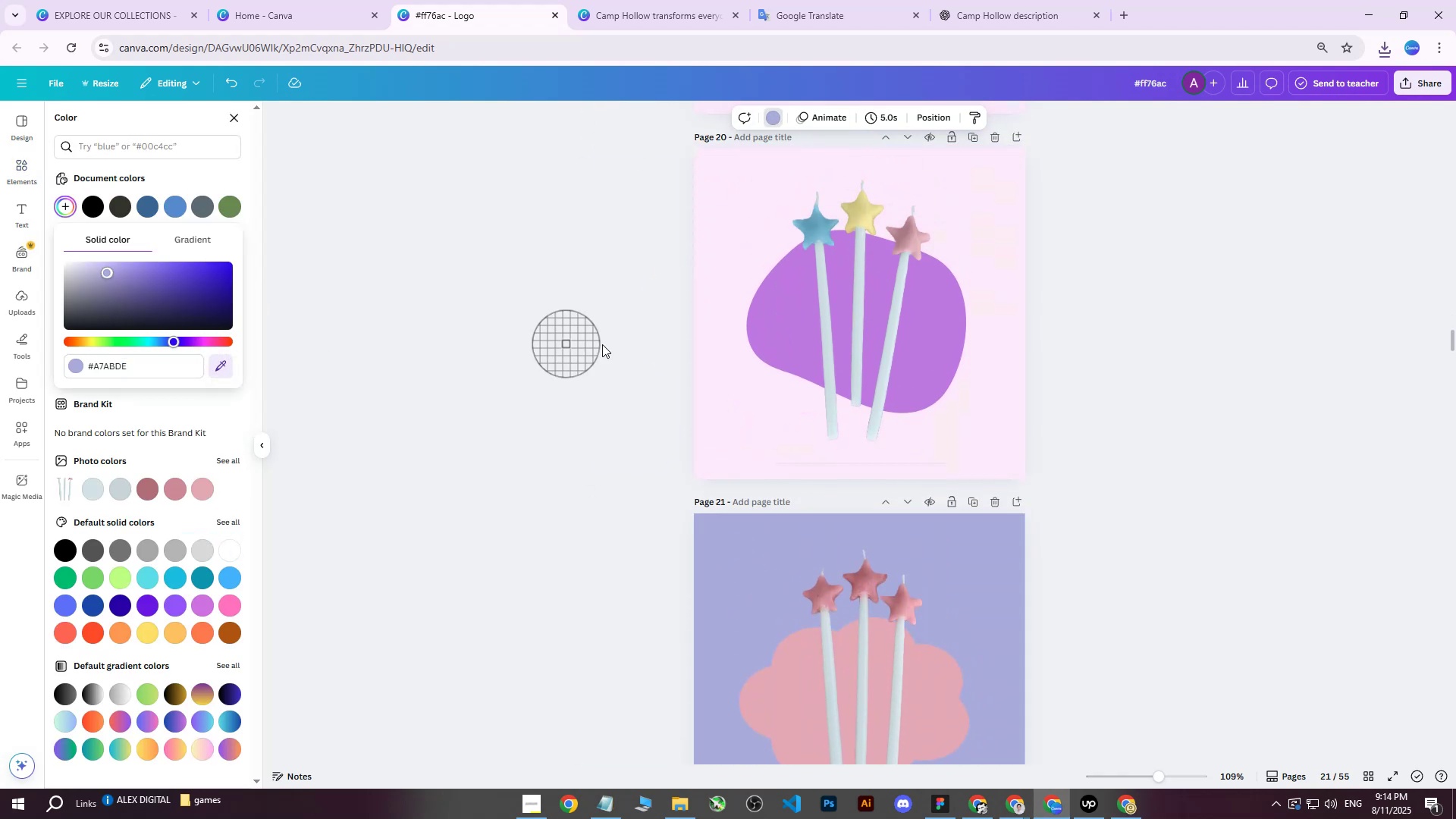 
scroll: coordinate [733, 354], scroll_direction: up, amount: 3.0
 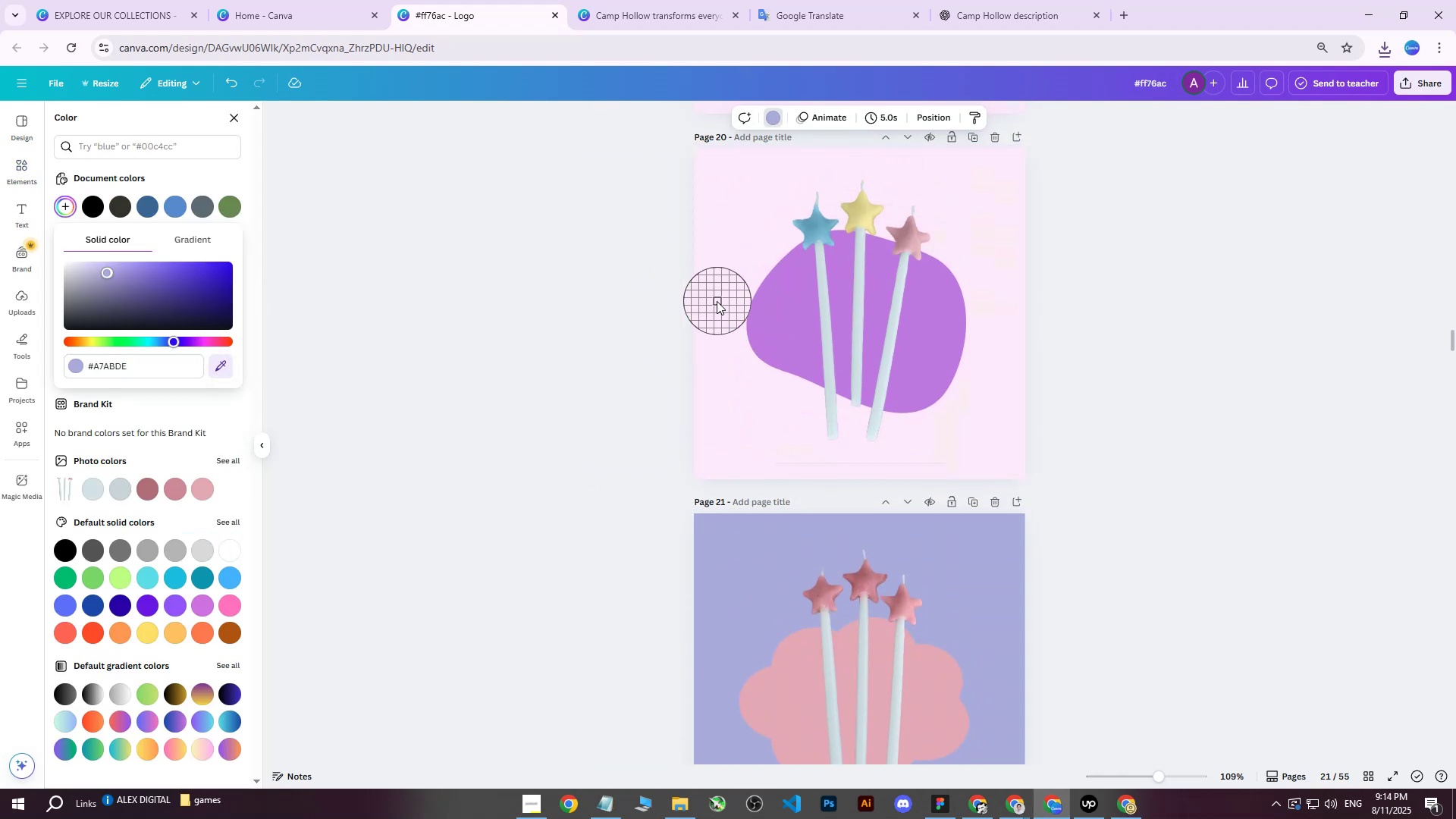 
left_click([712, 301])
 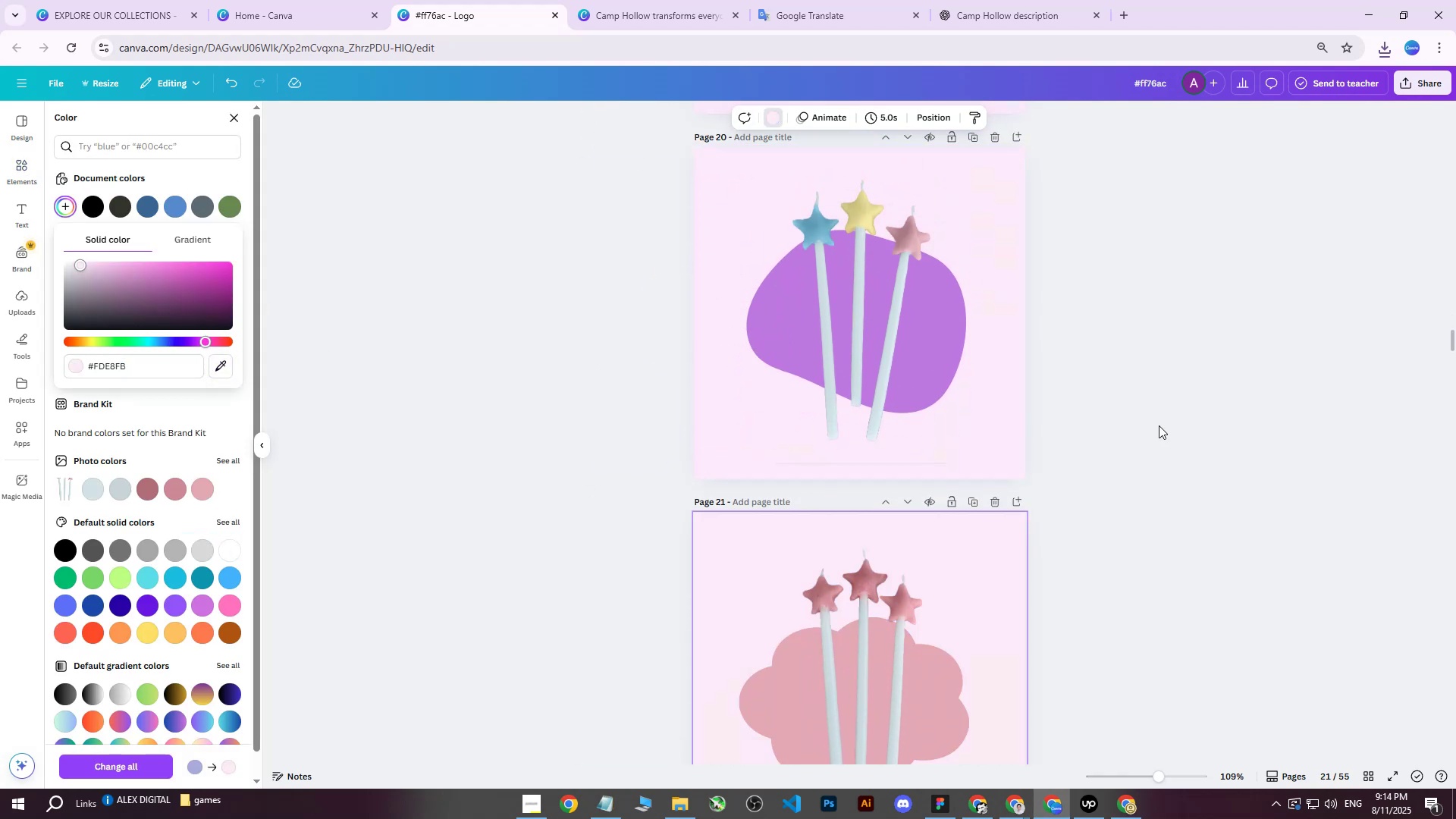 
left_click([1159, 425])
 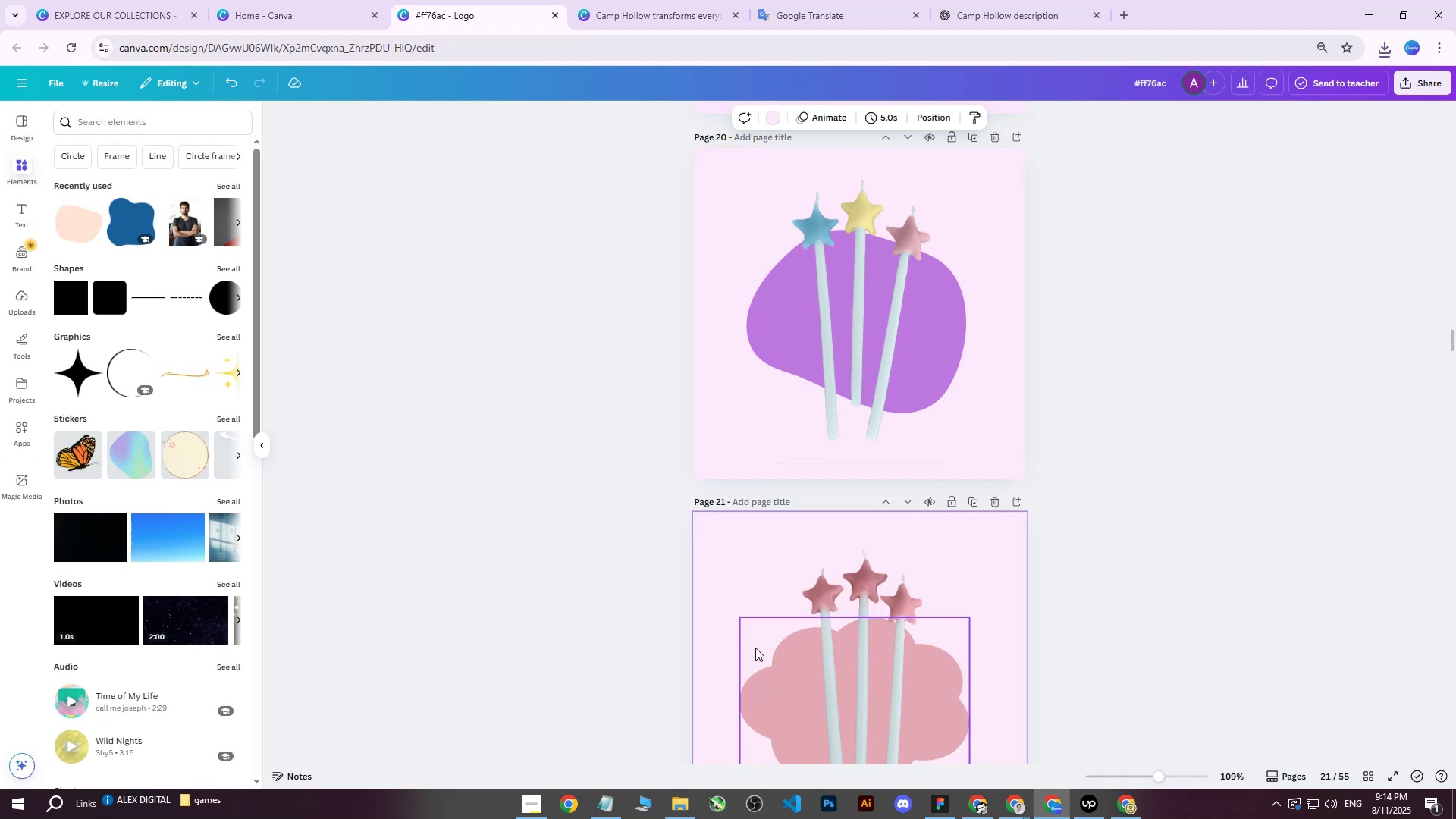 
scroll: coordinate [838, 611], scroll_direction: down, amount: 2.0
 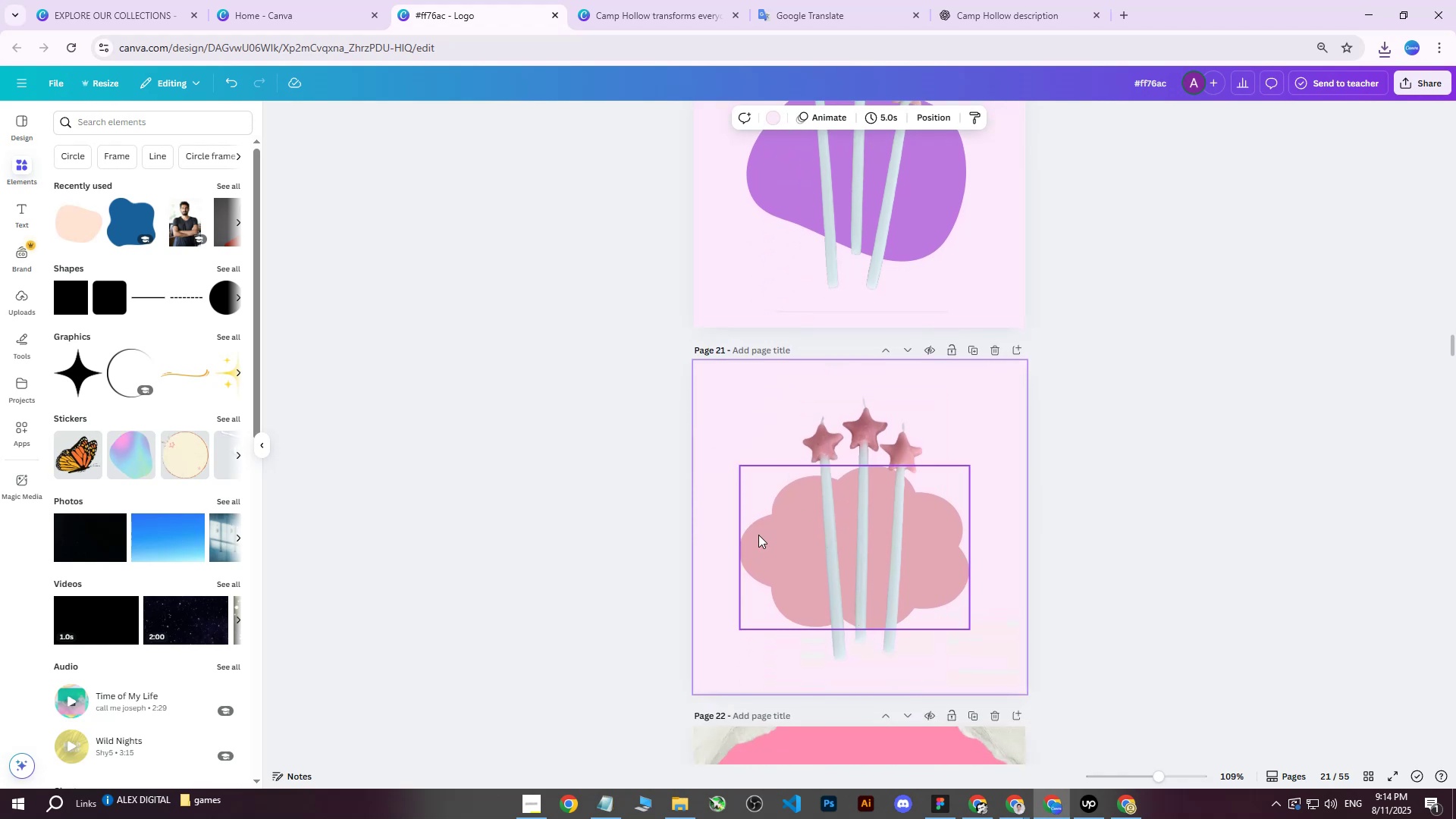 
left_click([758, 539])
 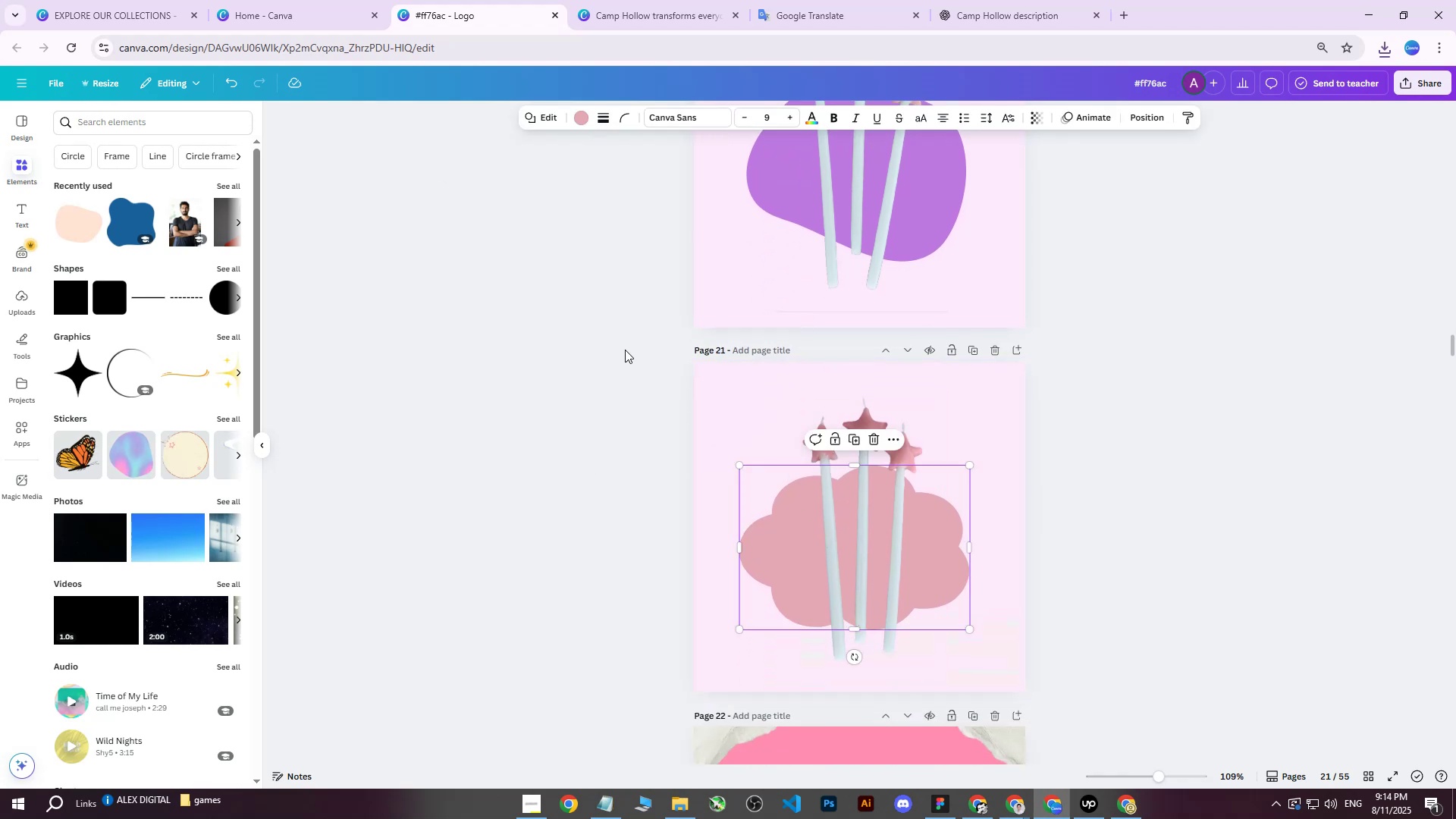 
key(Delete)
 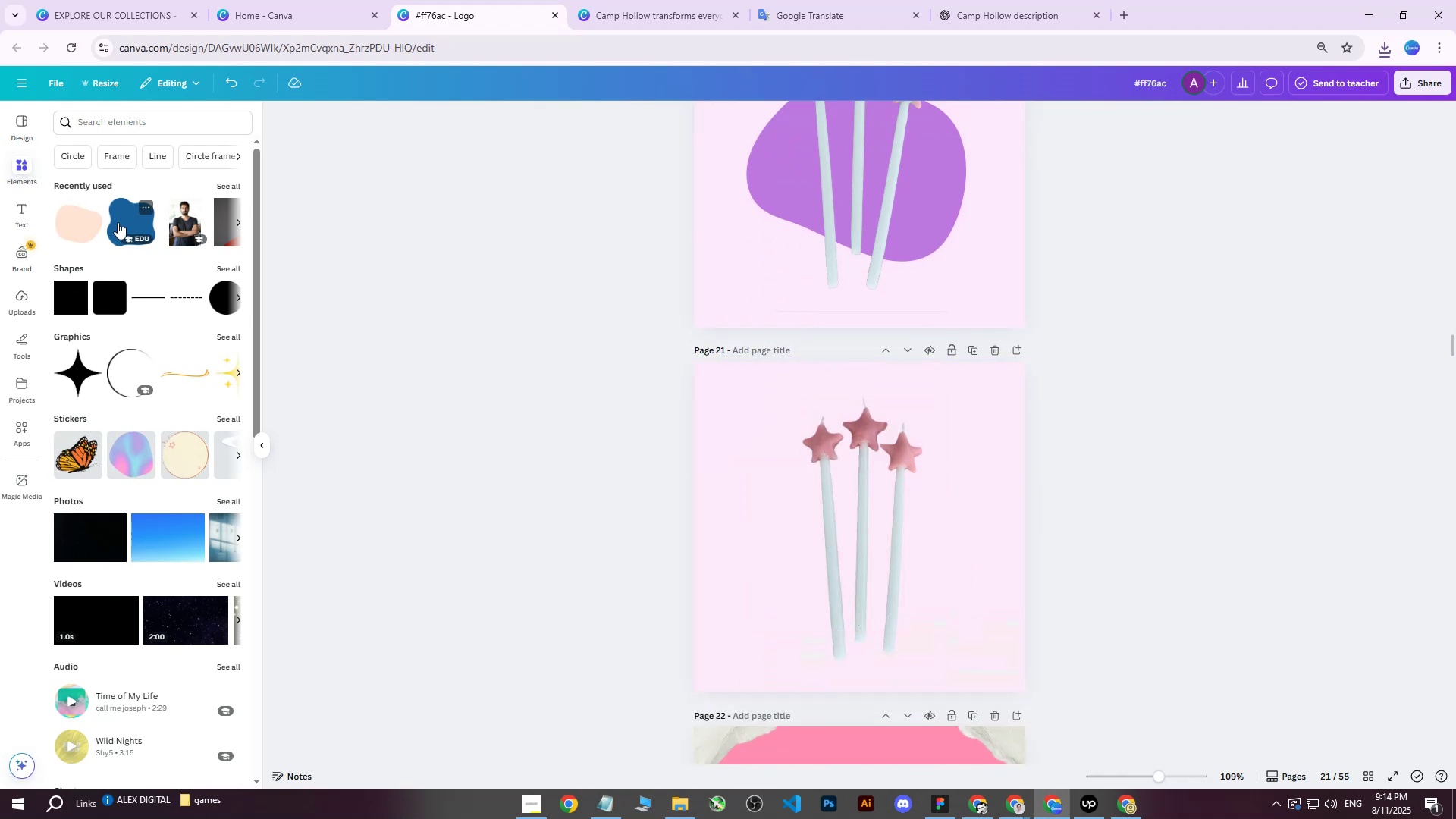 
left_click([118, 222])
 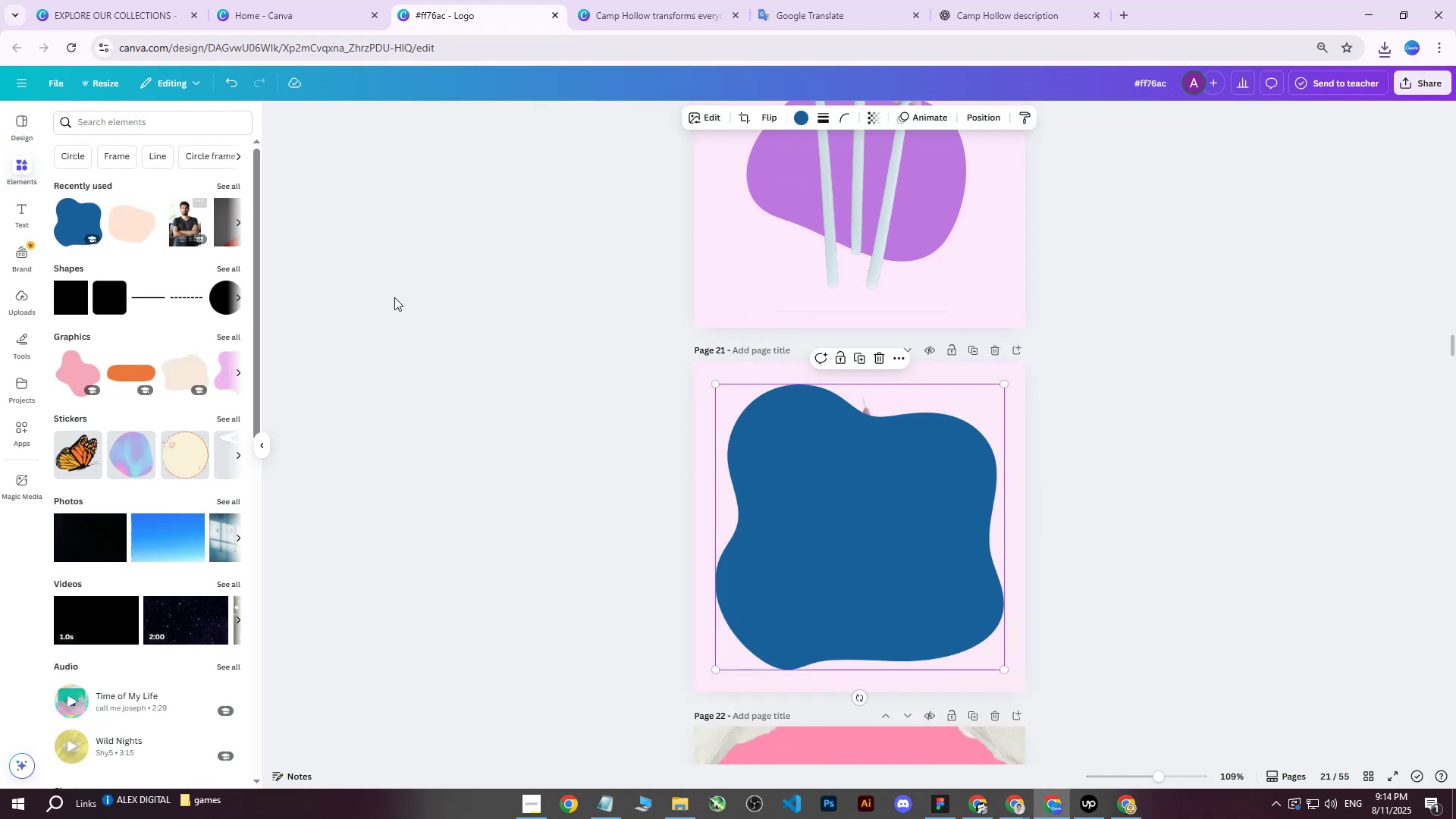 
key(Delete)
 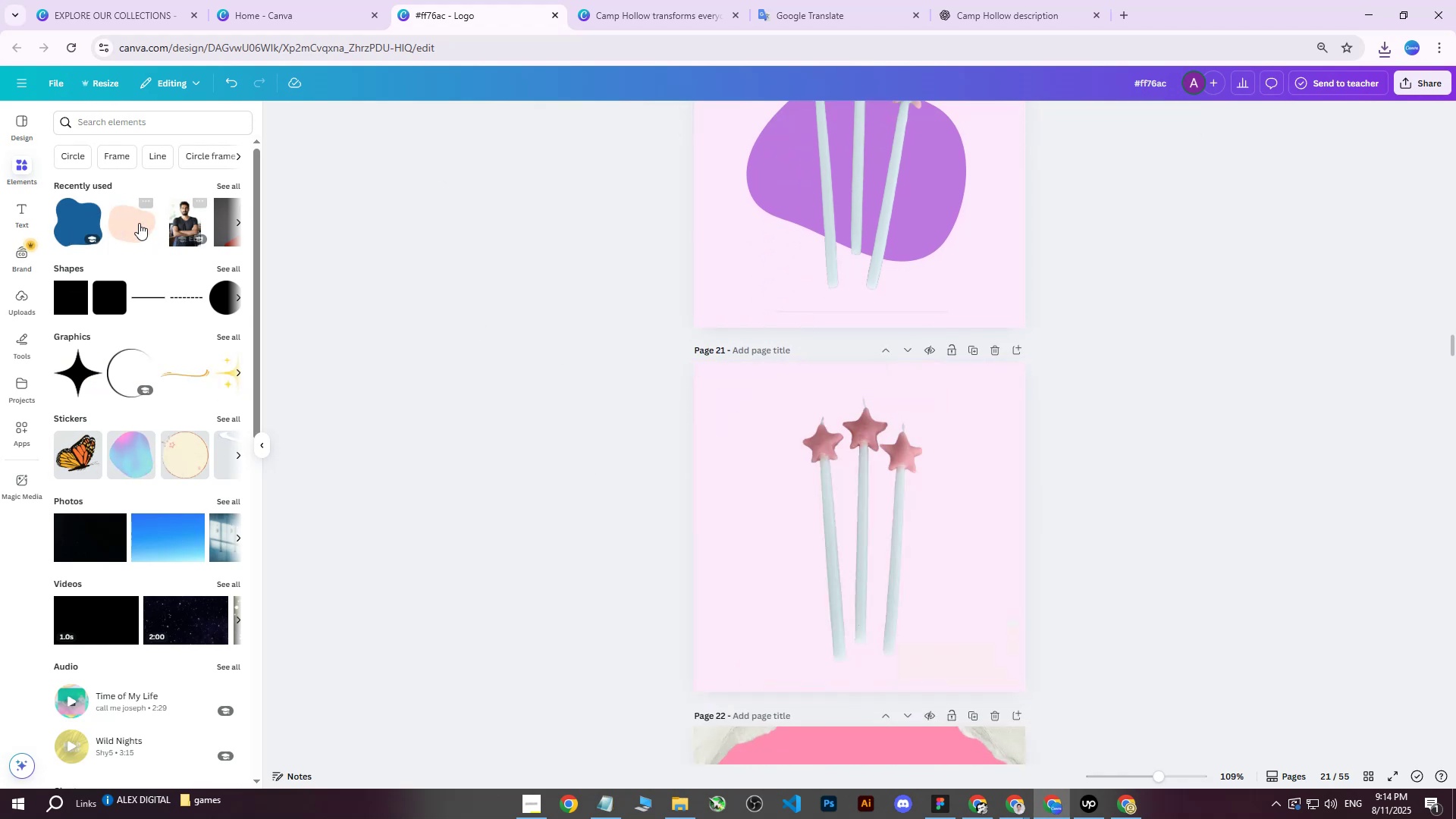 
left_click([134, 223])
 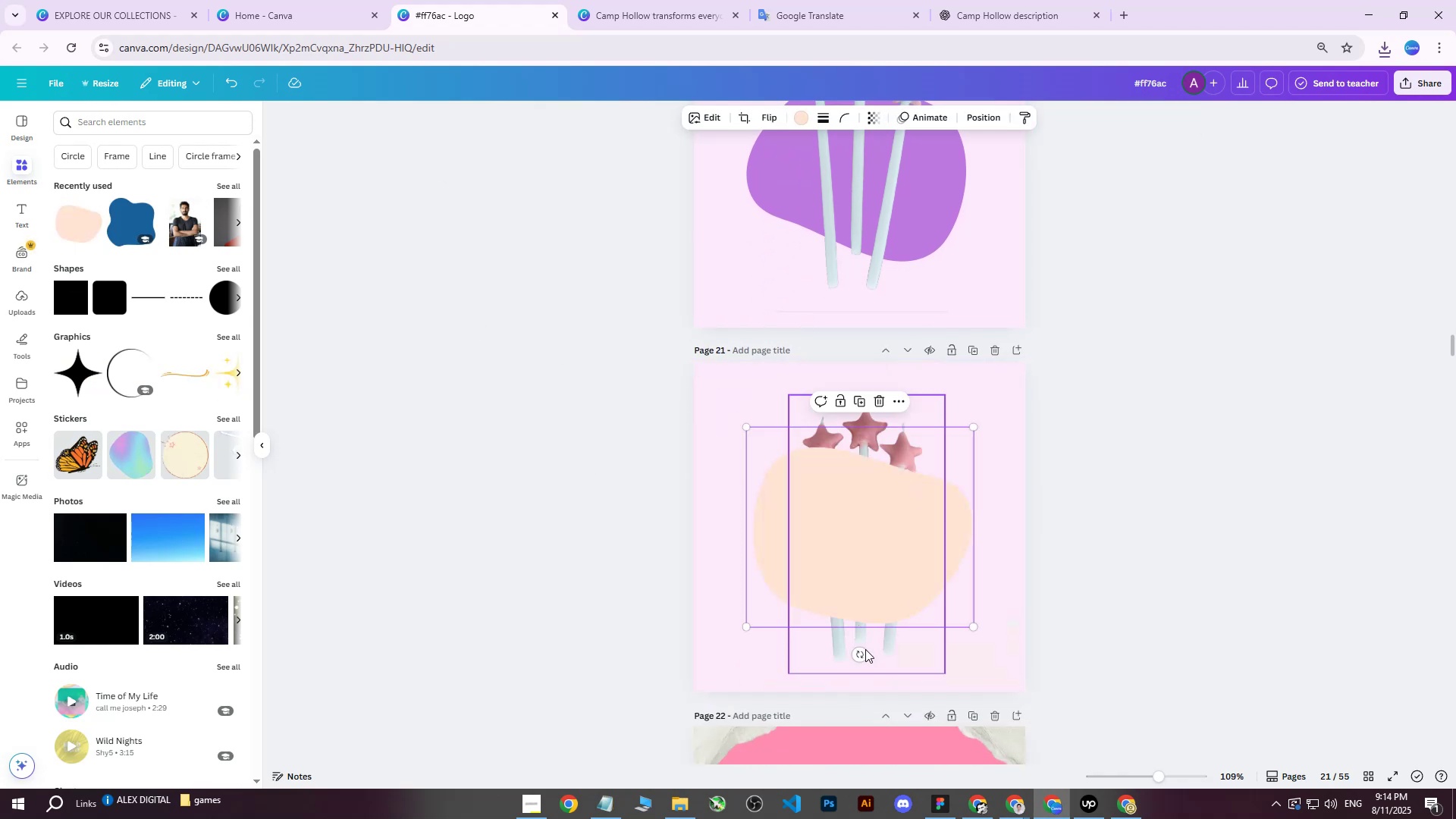 
left_click_drag(start_coordinate=[865, 657], to_coordinate=[793, 684])
 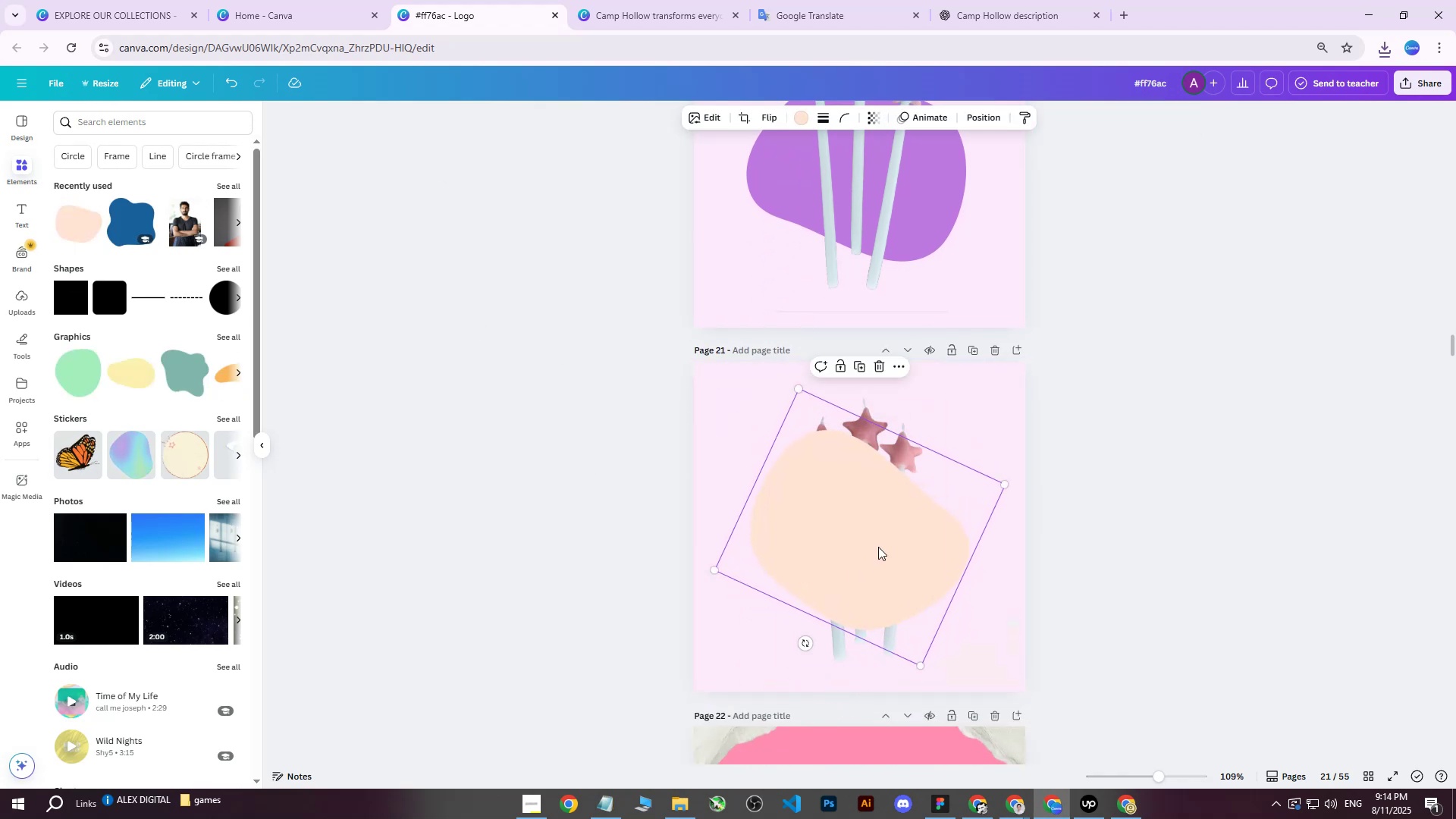 
left_click_drag(start_coordinate=[881, 544], to_coordinate=[891, 563])
 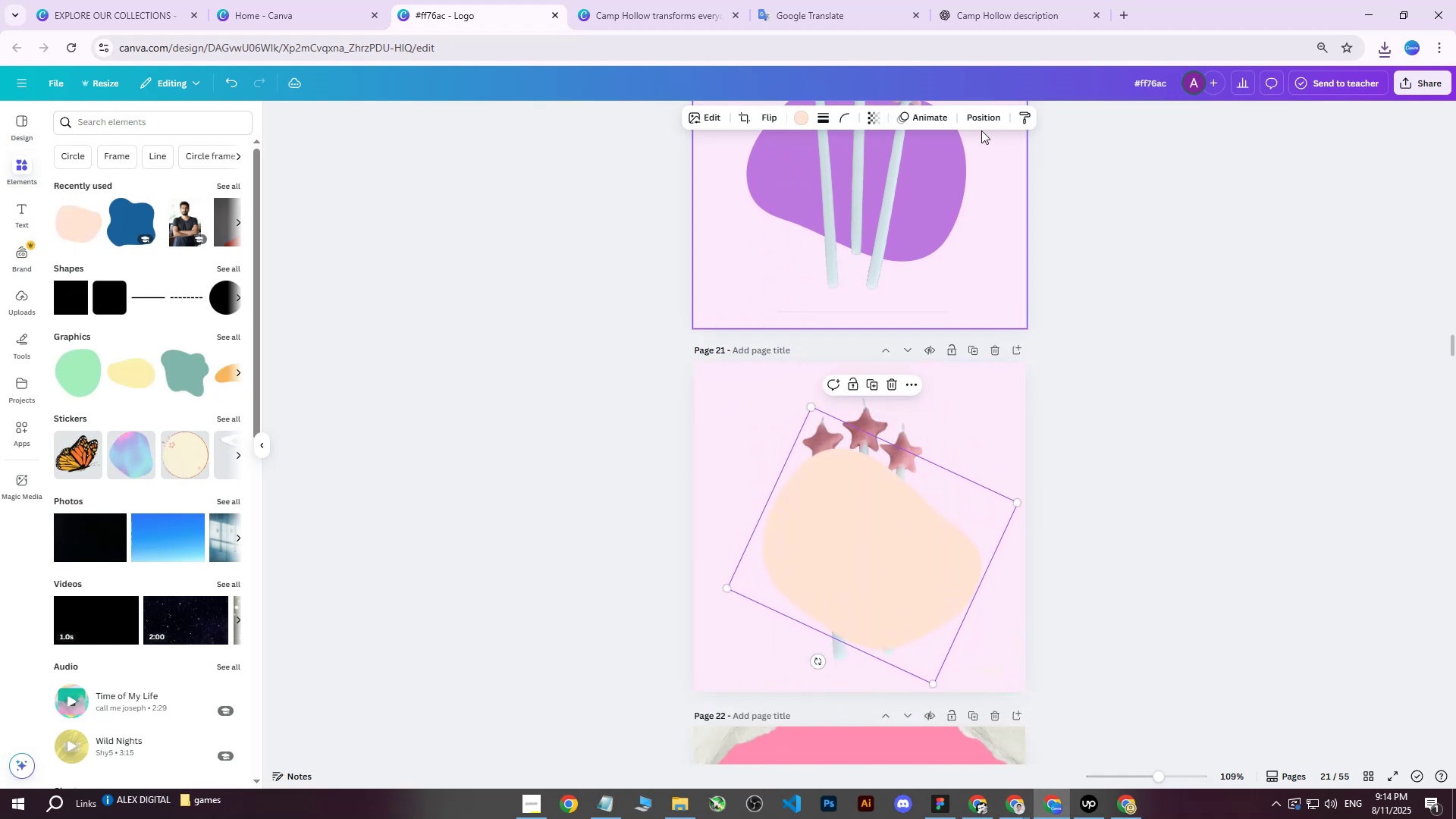 
left_click([977, 116])
 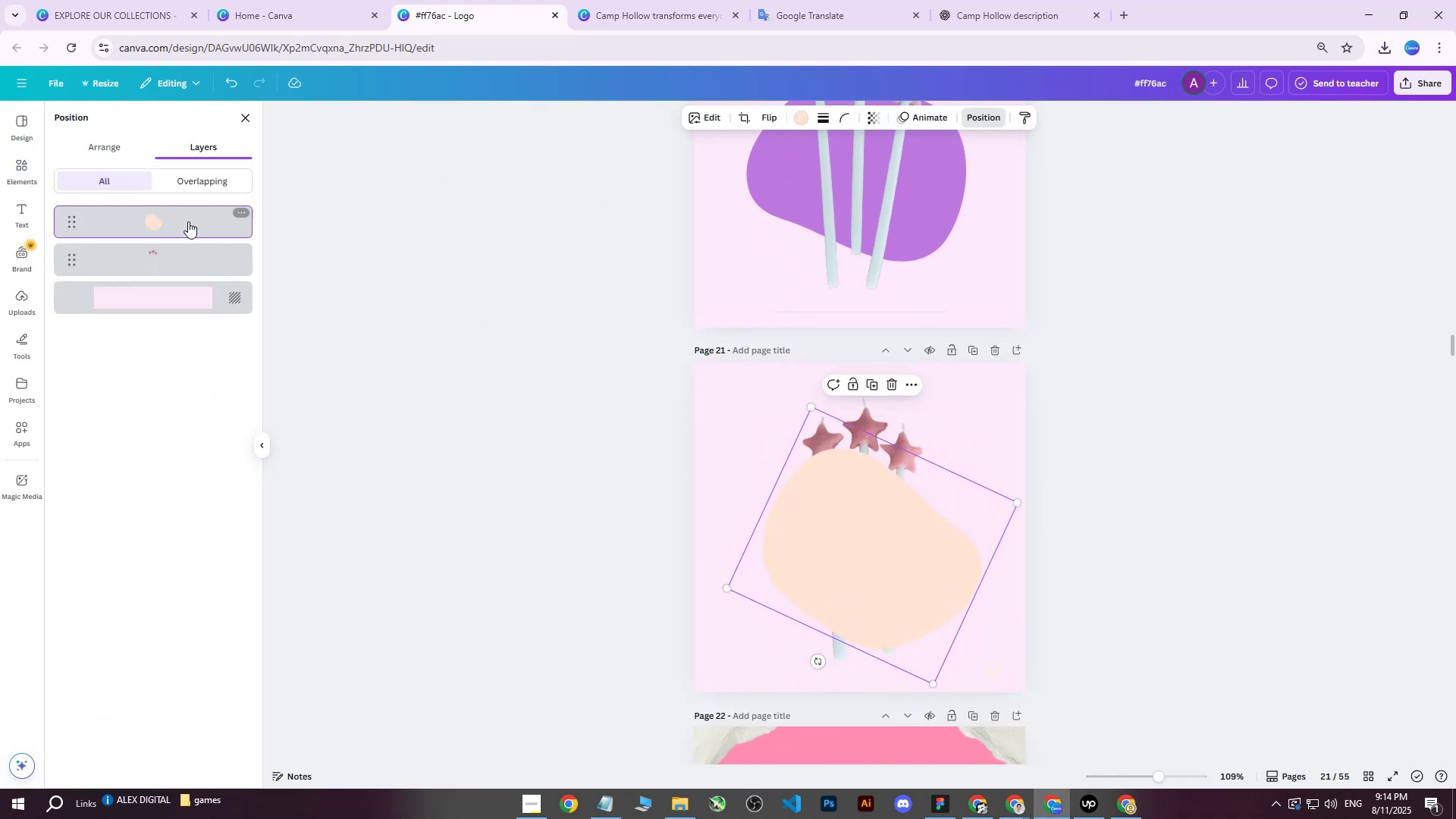 
left_click_drag(start_coordinate=[154, 218], to_coordinate=[153, 272])
 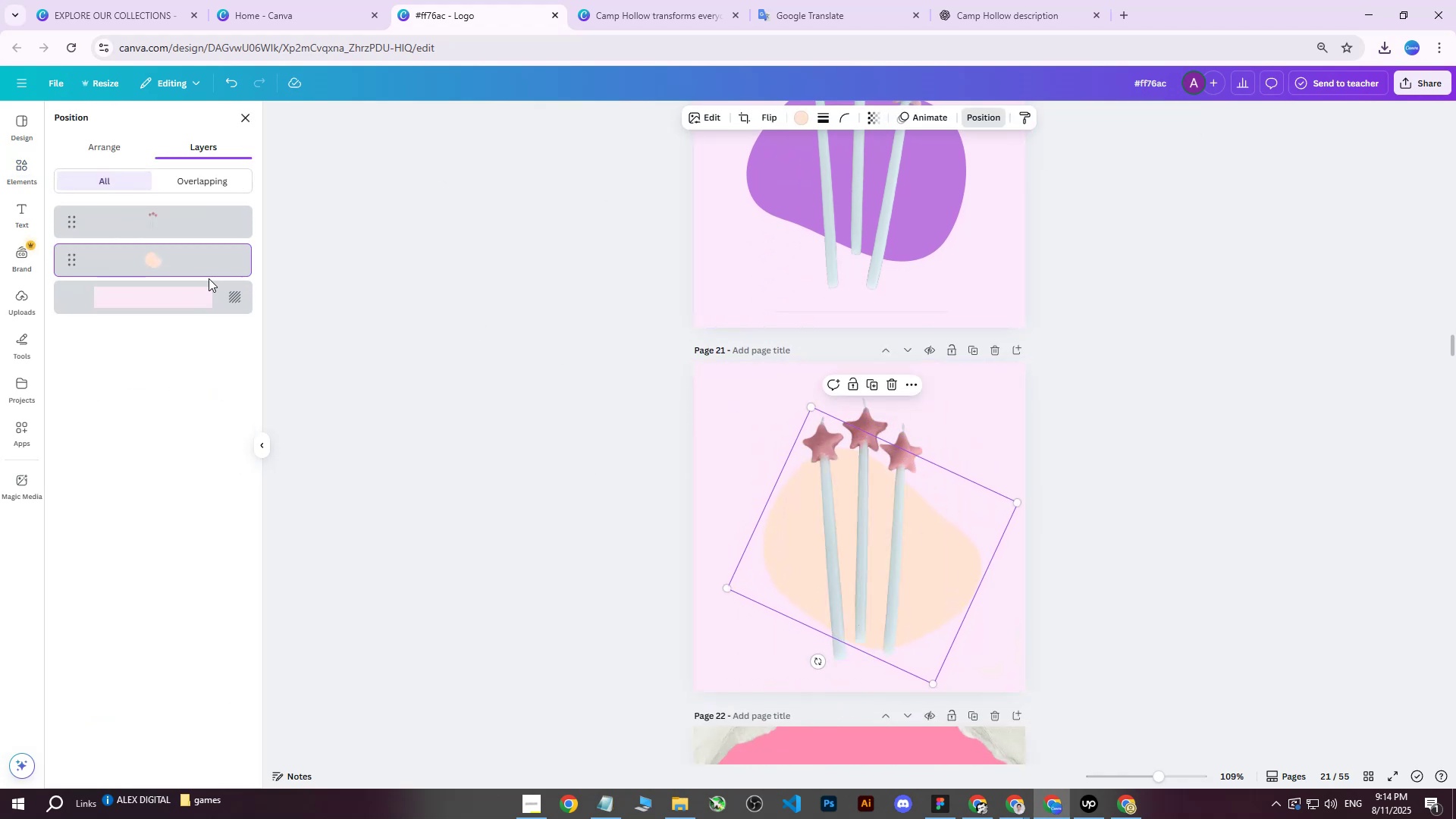 
mouse_move([233, 280])
 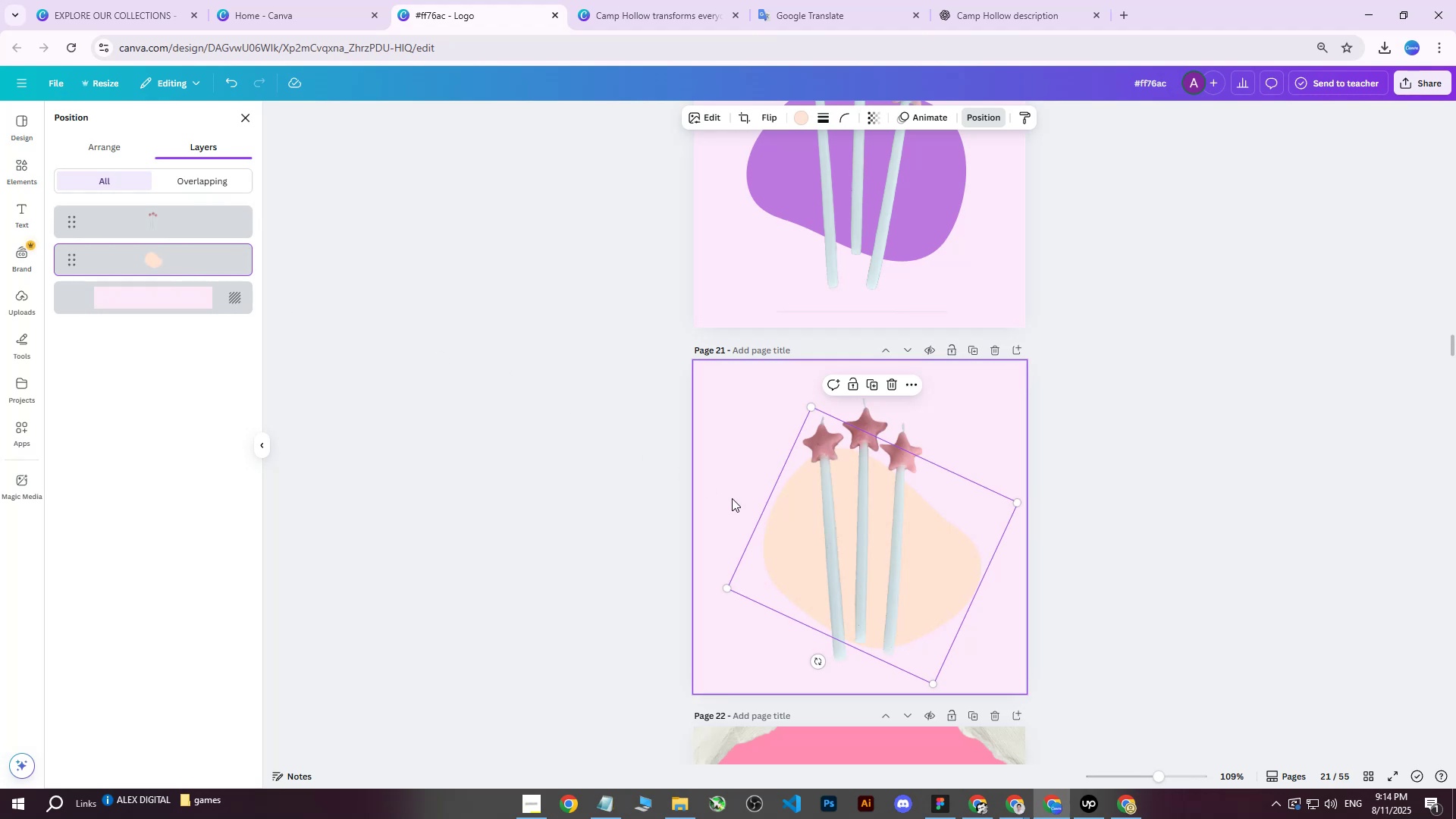 
left_click_drag(start_coordinate=[780, 530], to_coordinate=[770, 529])
 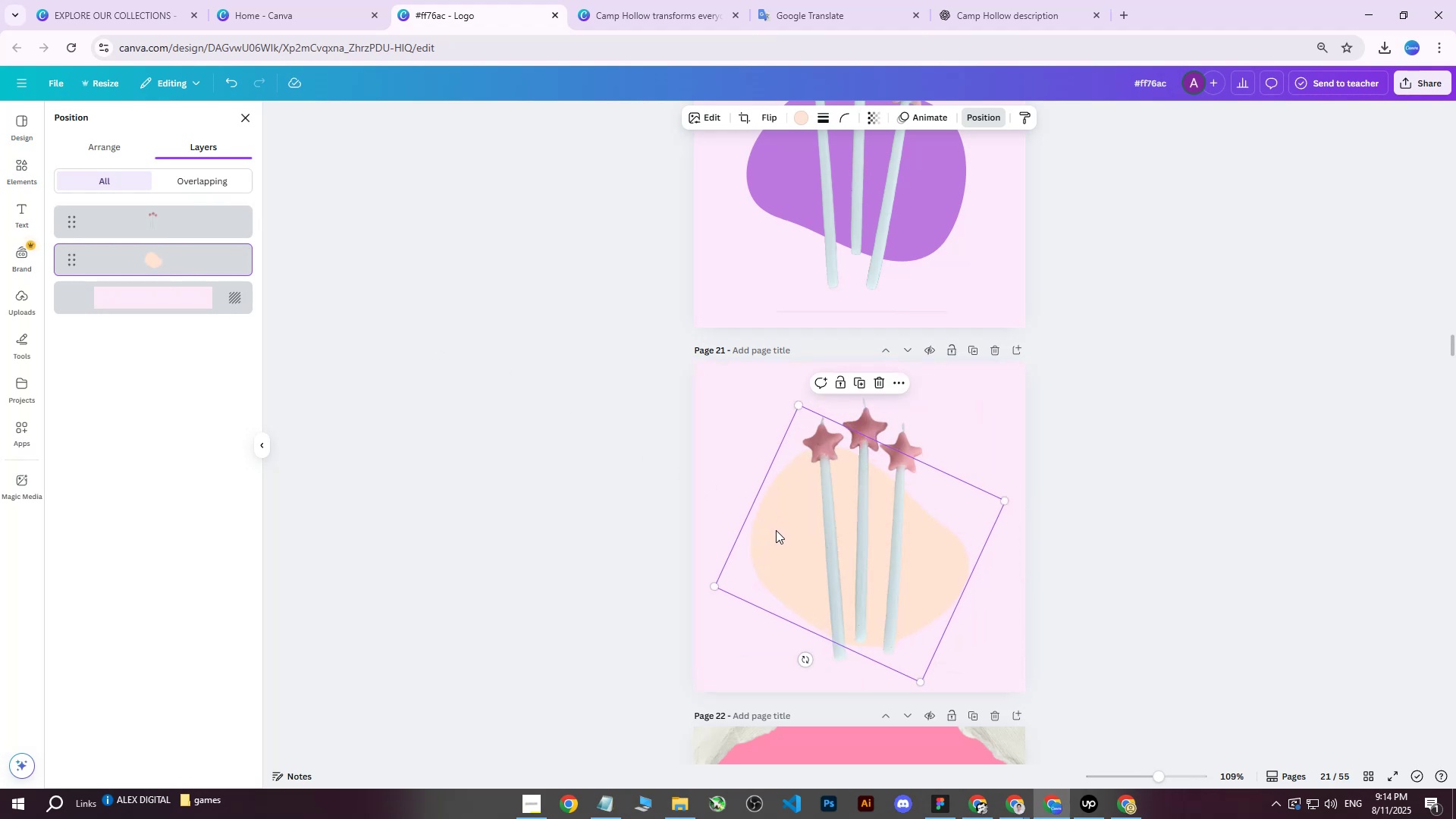 
left_click_drag(start_coordinate=[776, 530], to_coordinate=[777, 522])
 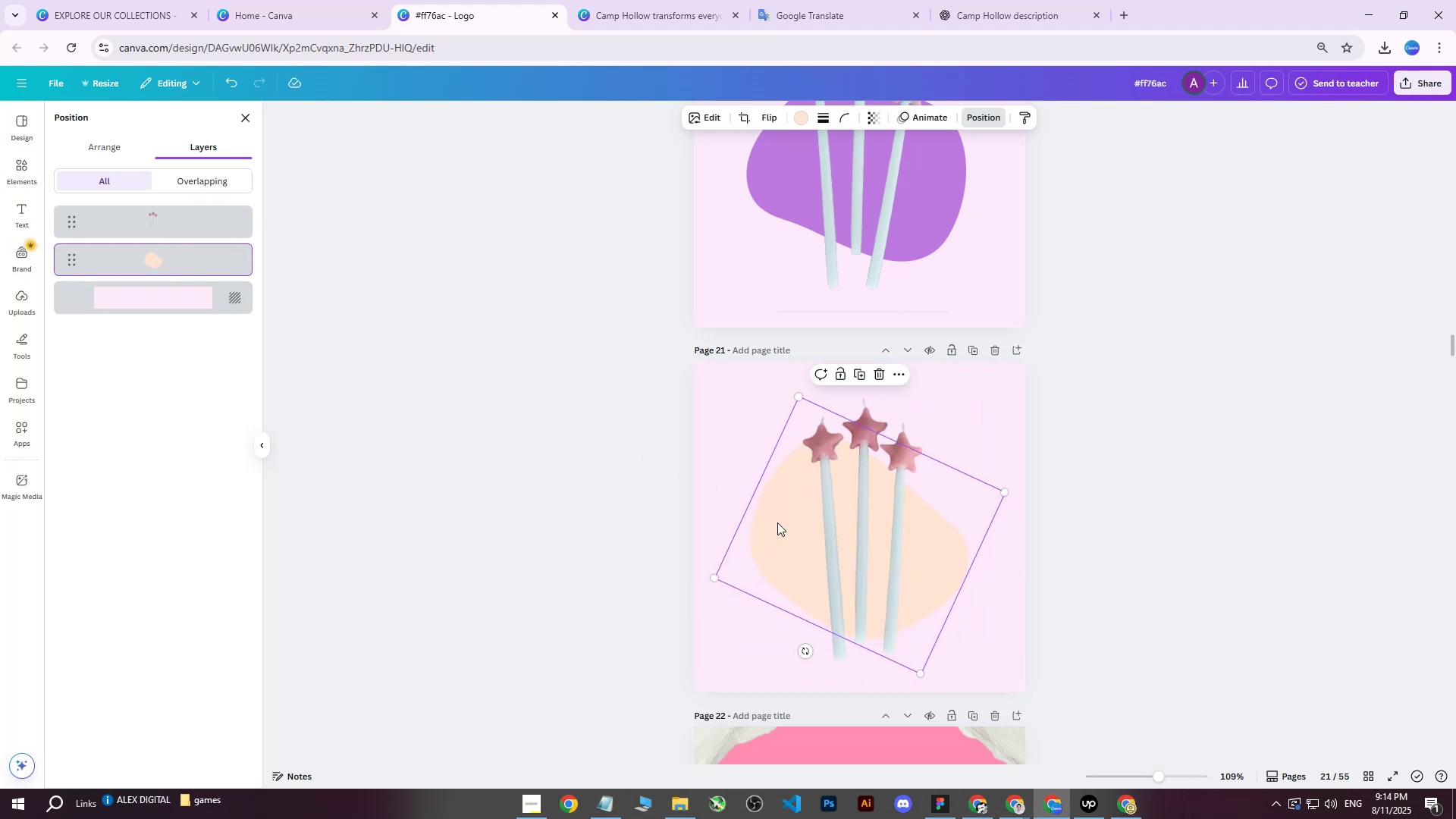 
left_click_drag(start_coordinate=[777, 522], to_coordinate=[779, 531])
 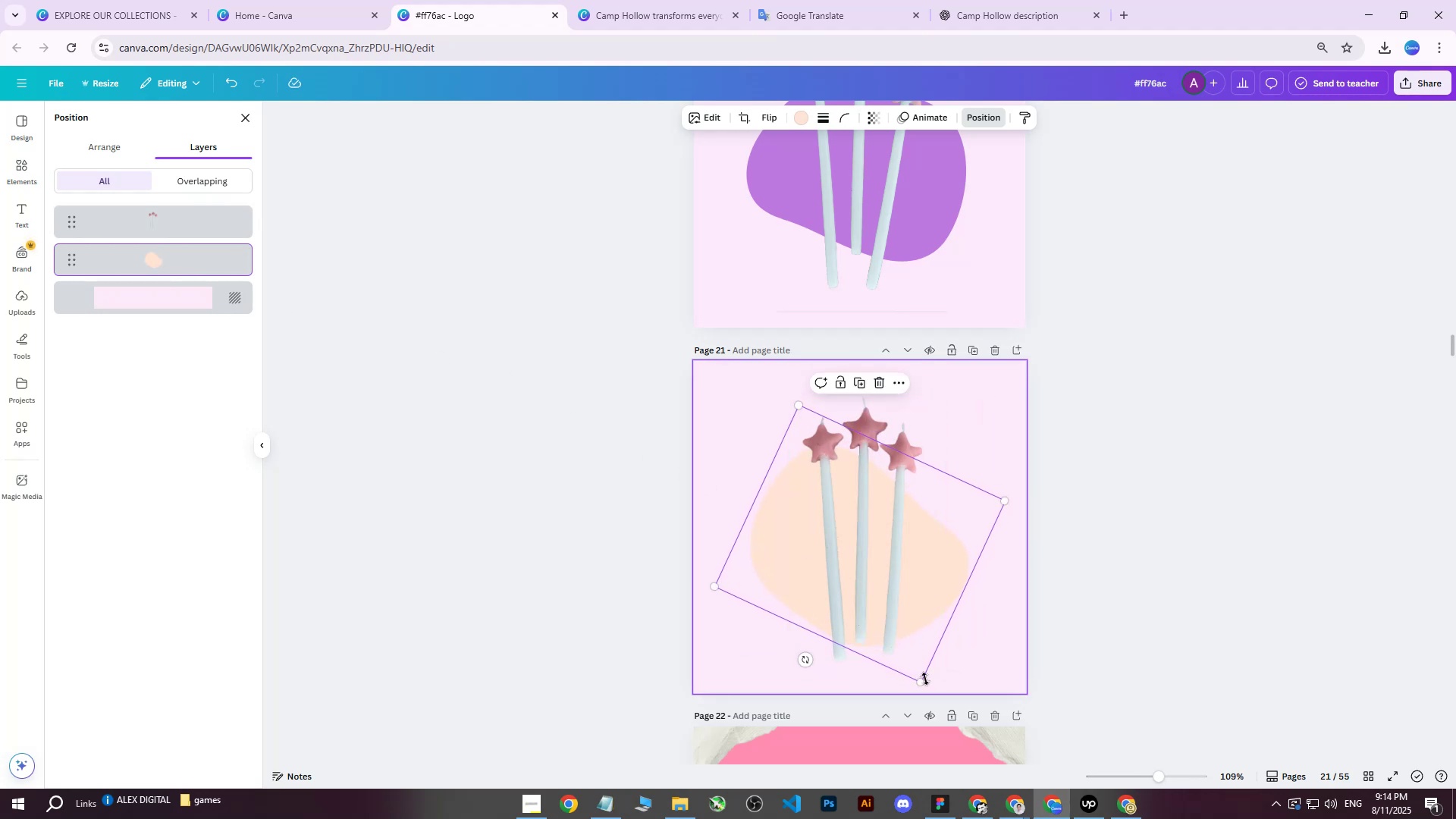 
left_click_drag(start_coordinate=[921, 685], to_coordinate=[917, 668])
 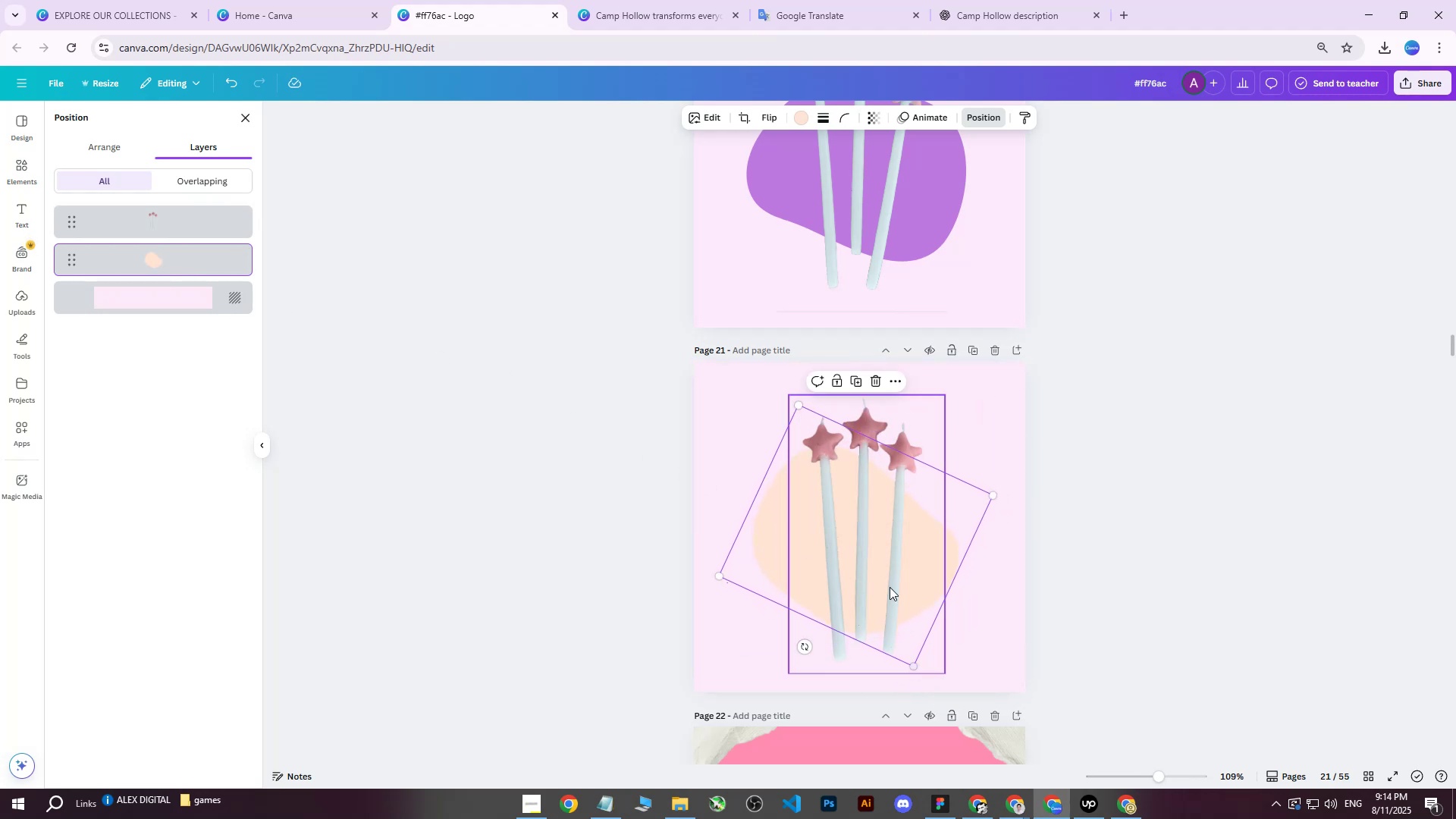 
left_click_drag(start_coordinate=[889, 585], to_coordinate=[896, 590])
 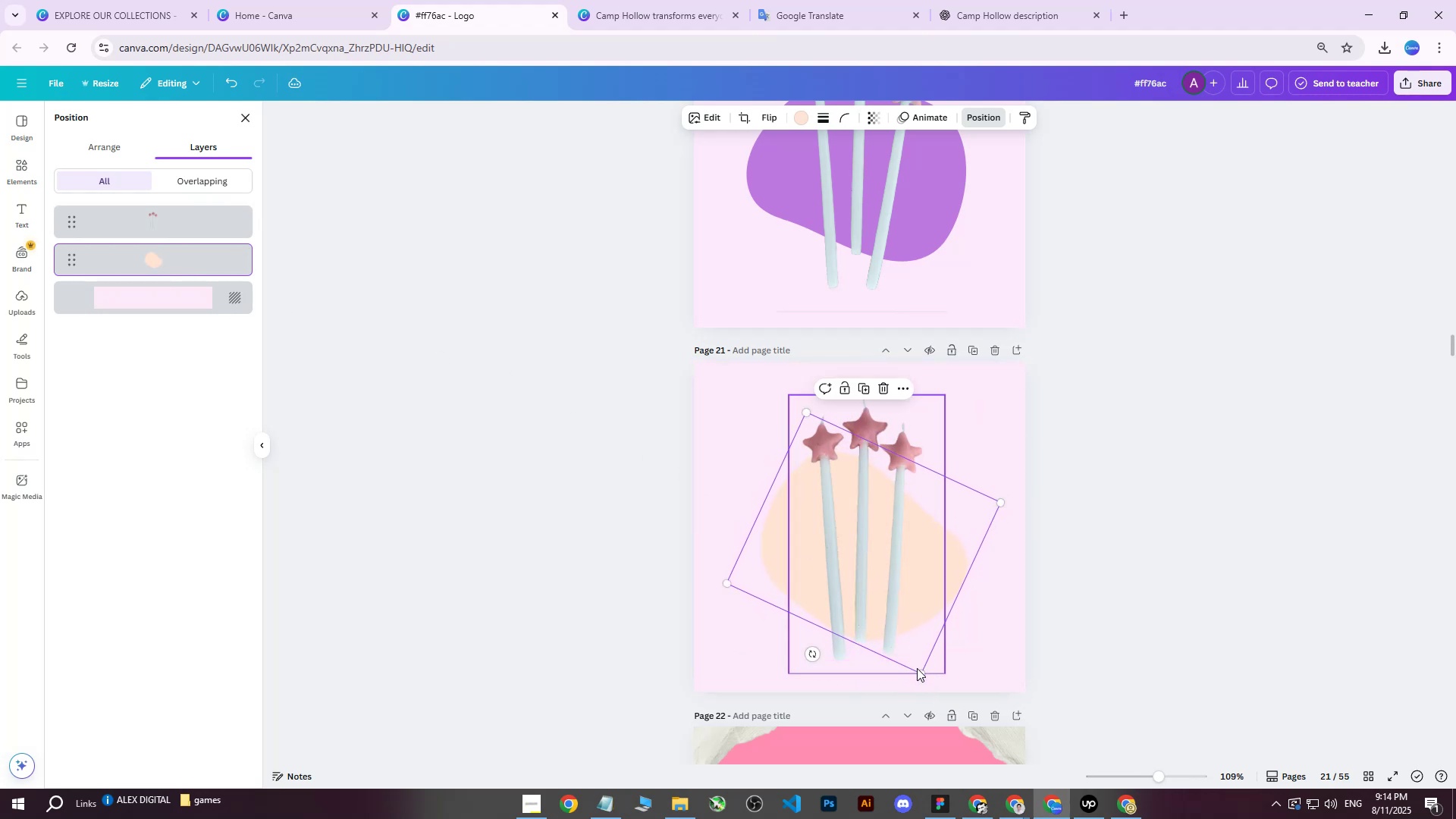 
left_click_drag(start_coordinate=[918, 670], to_coordinate=[927, 684])
 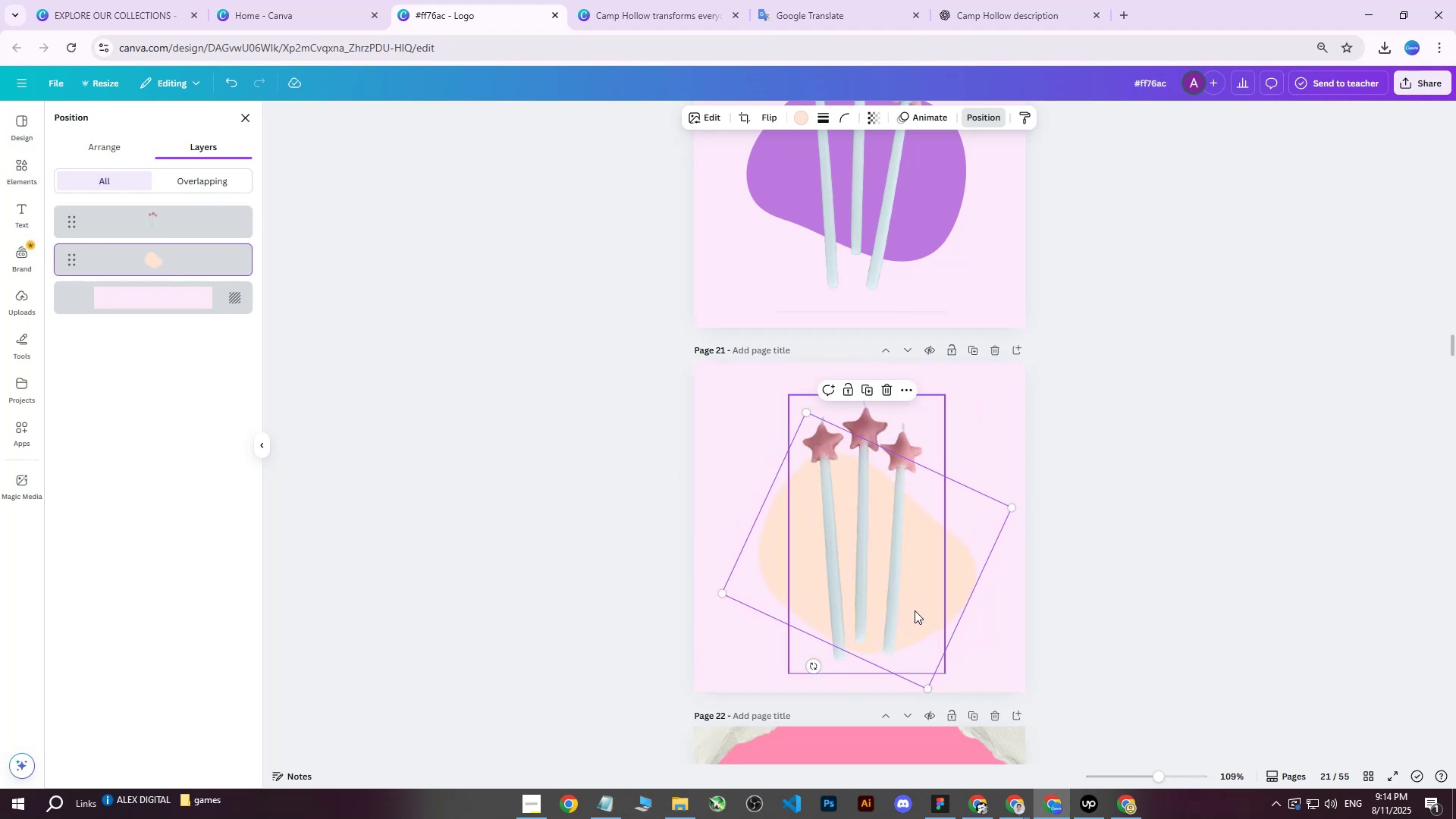 
left_click_drag(start_coordinate=[914, 605], to_coordinate=[908, 590])
 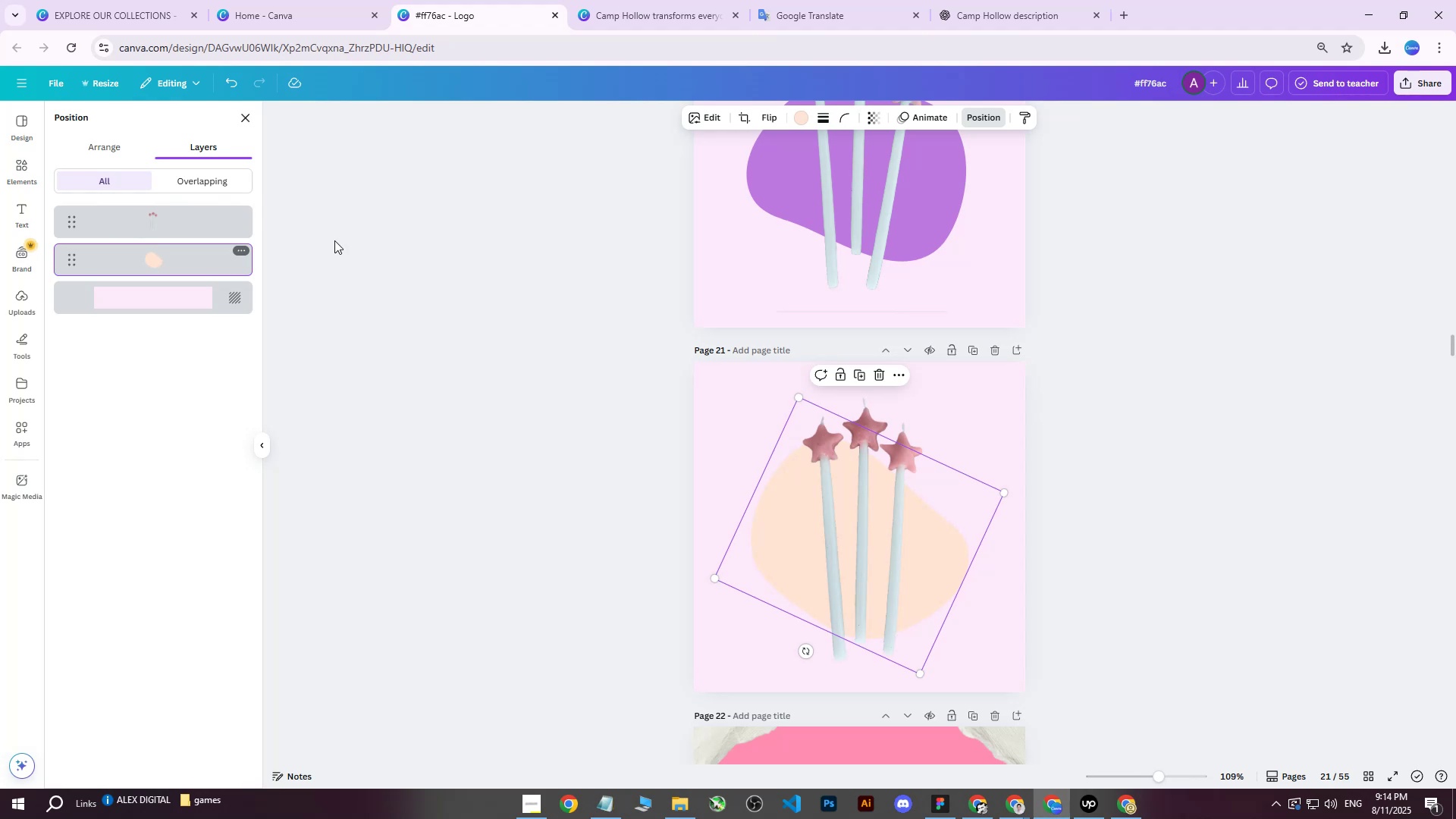 
left_click([802, 115])
 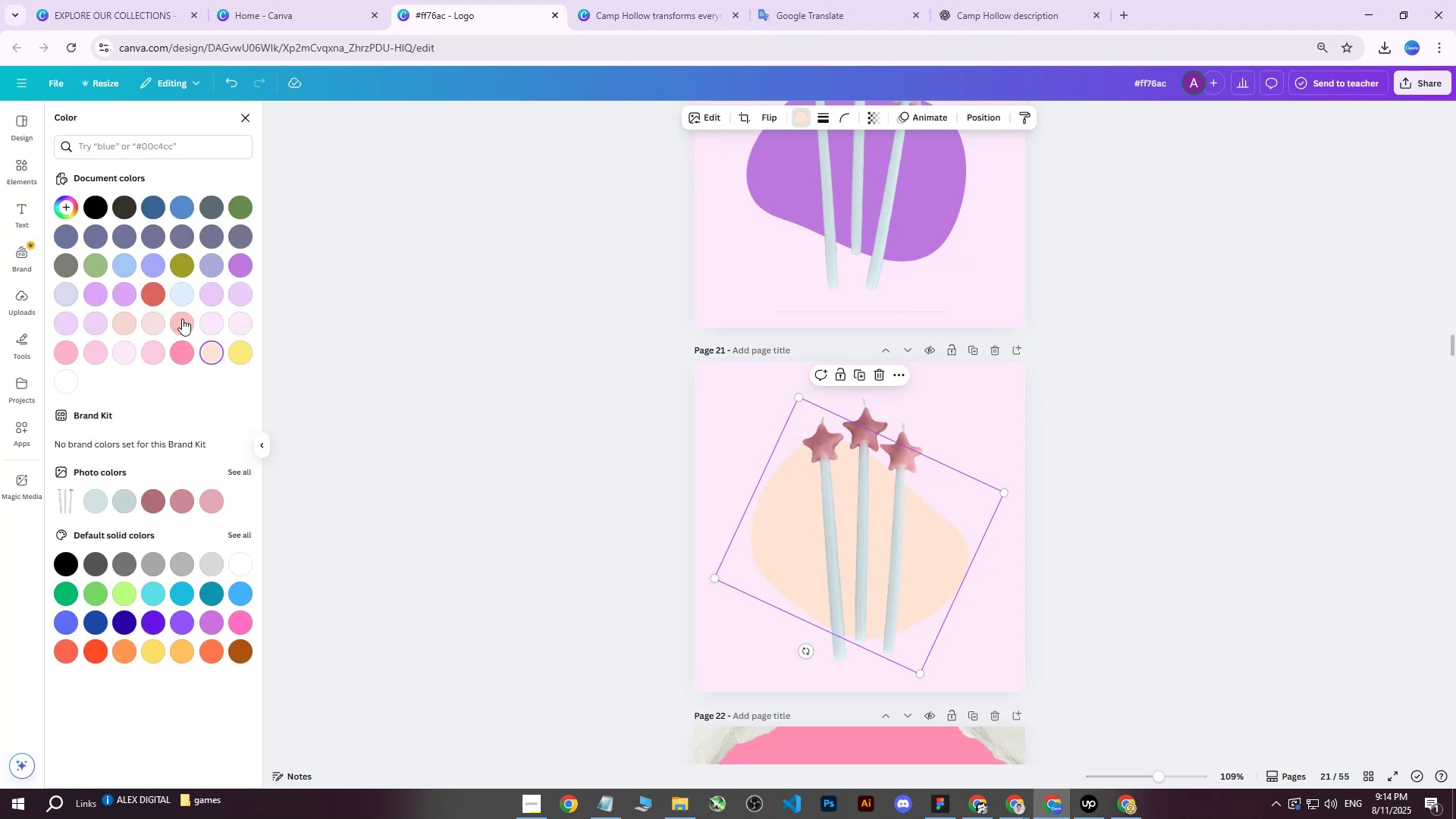 
left_click([191, 320])
 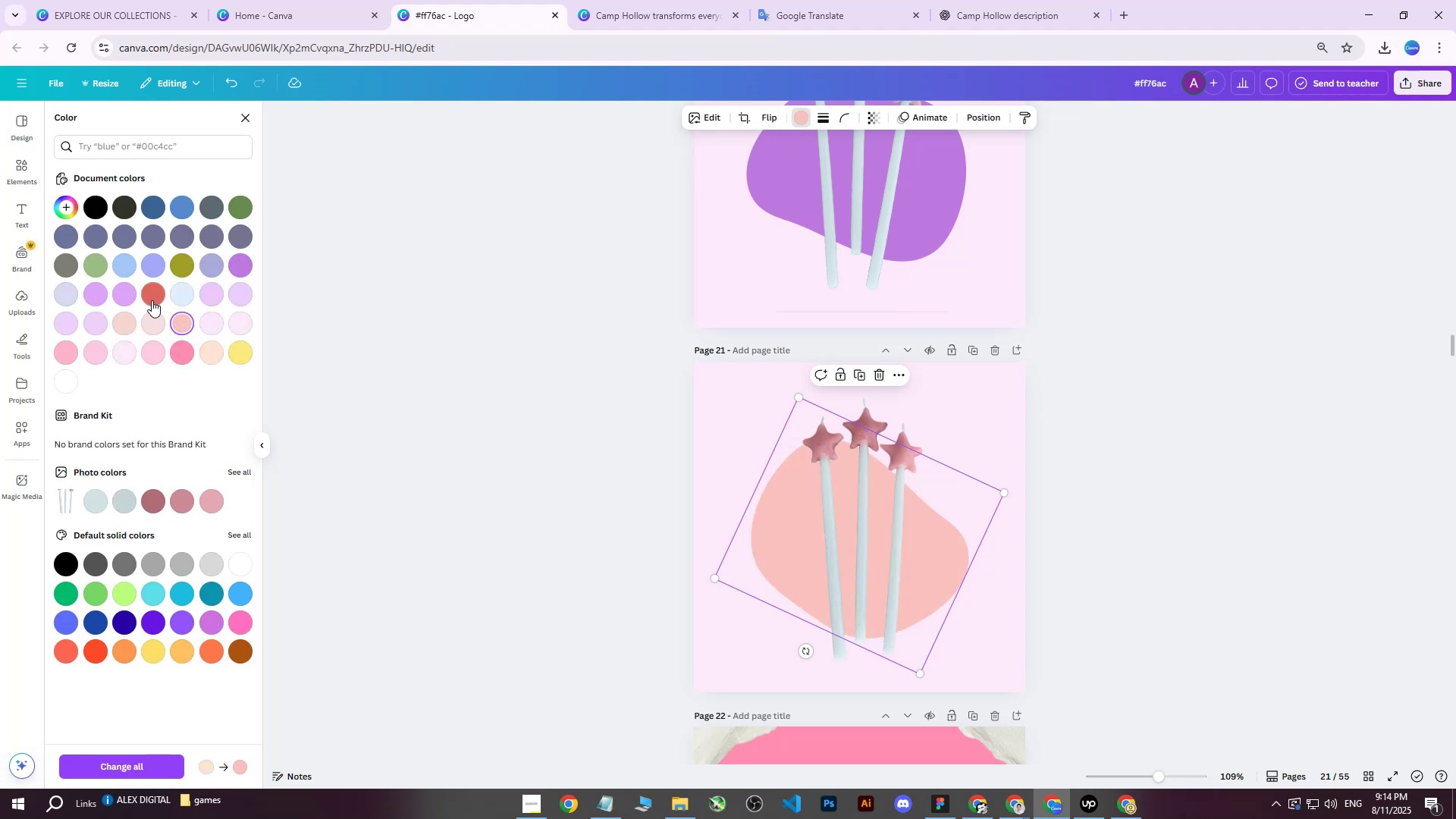 
left_click([126, 317])
 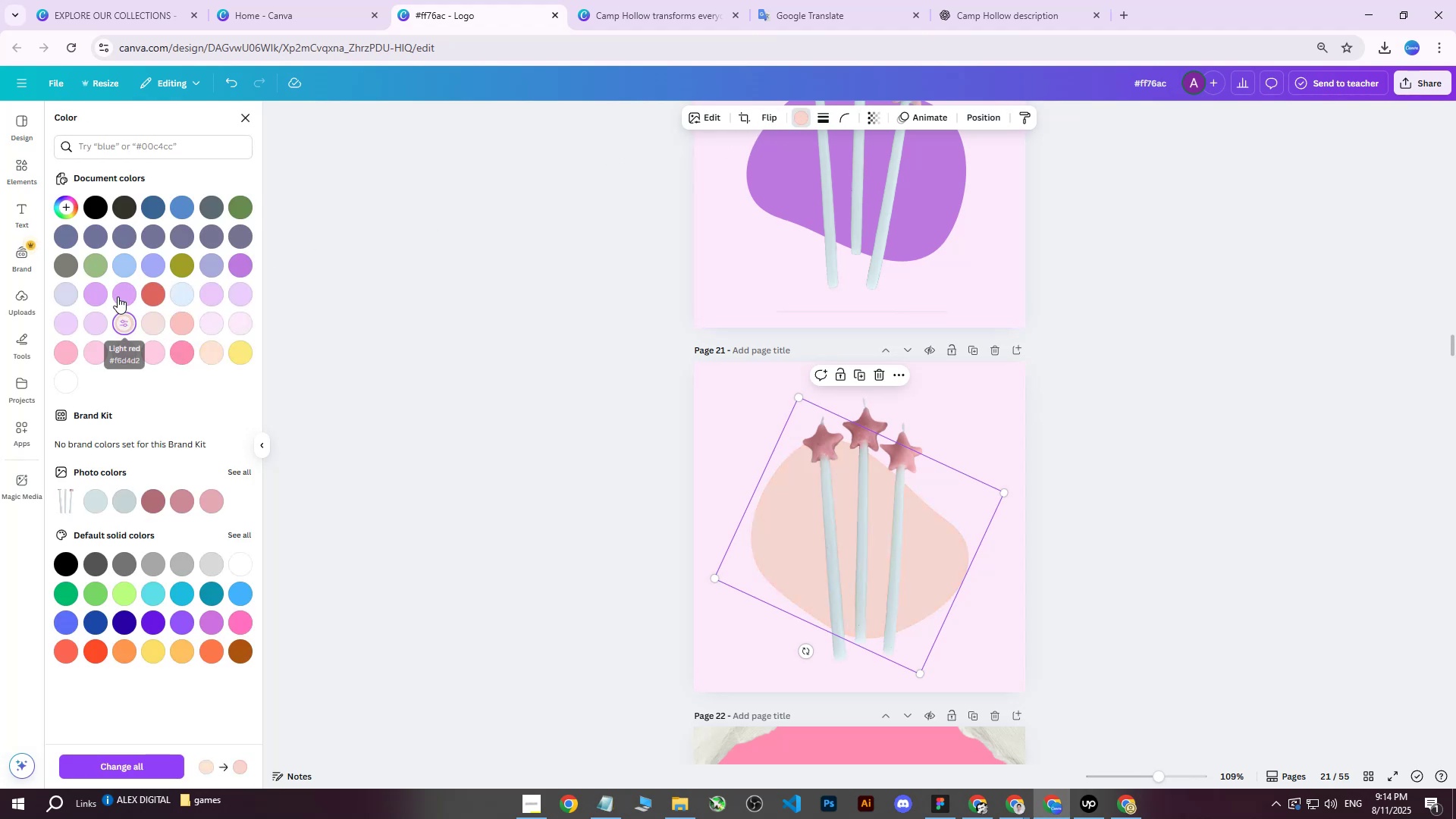 
left_click([118, 290])
 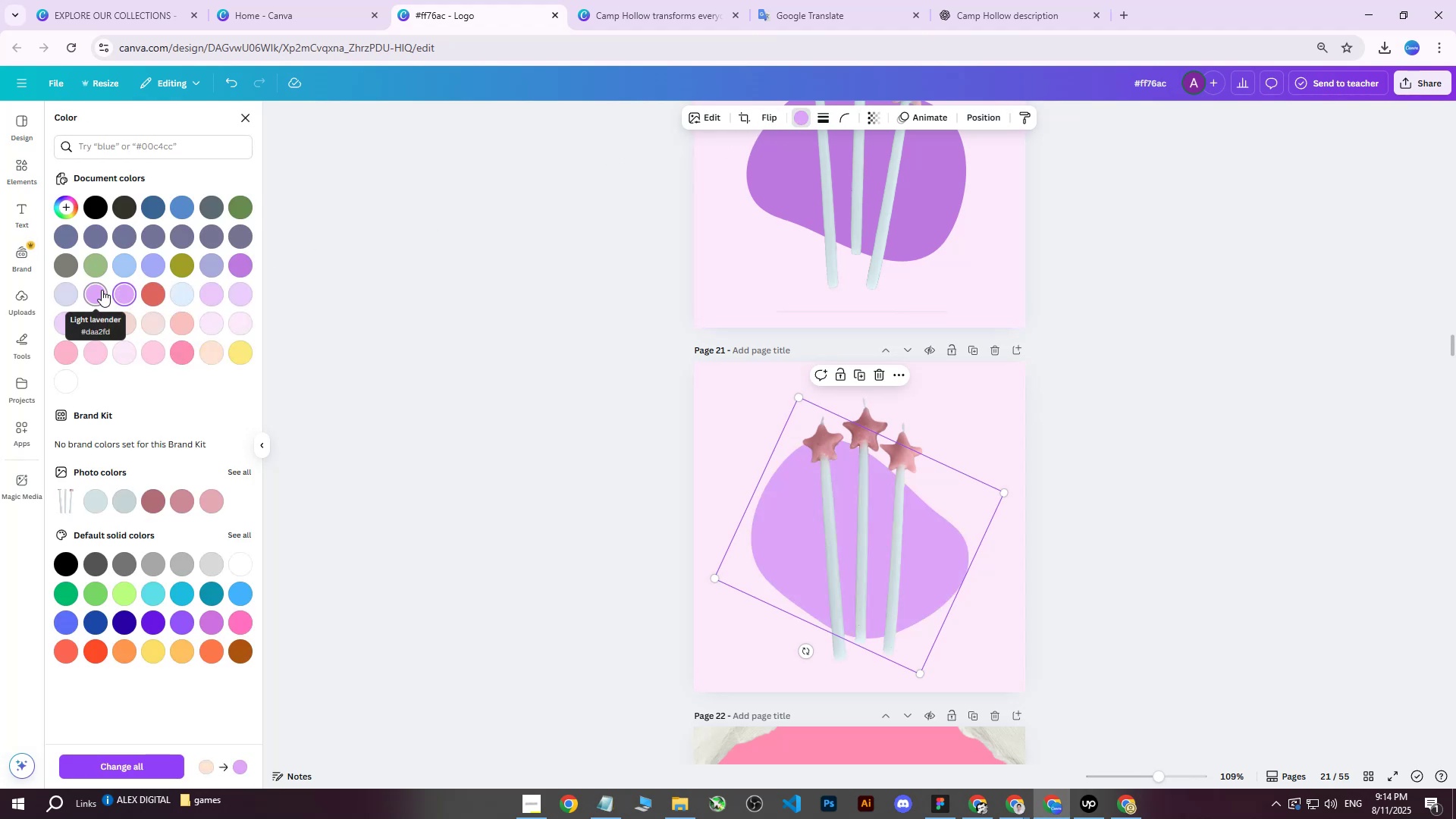 
left_click([102, 290])
 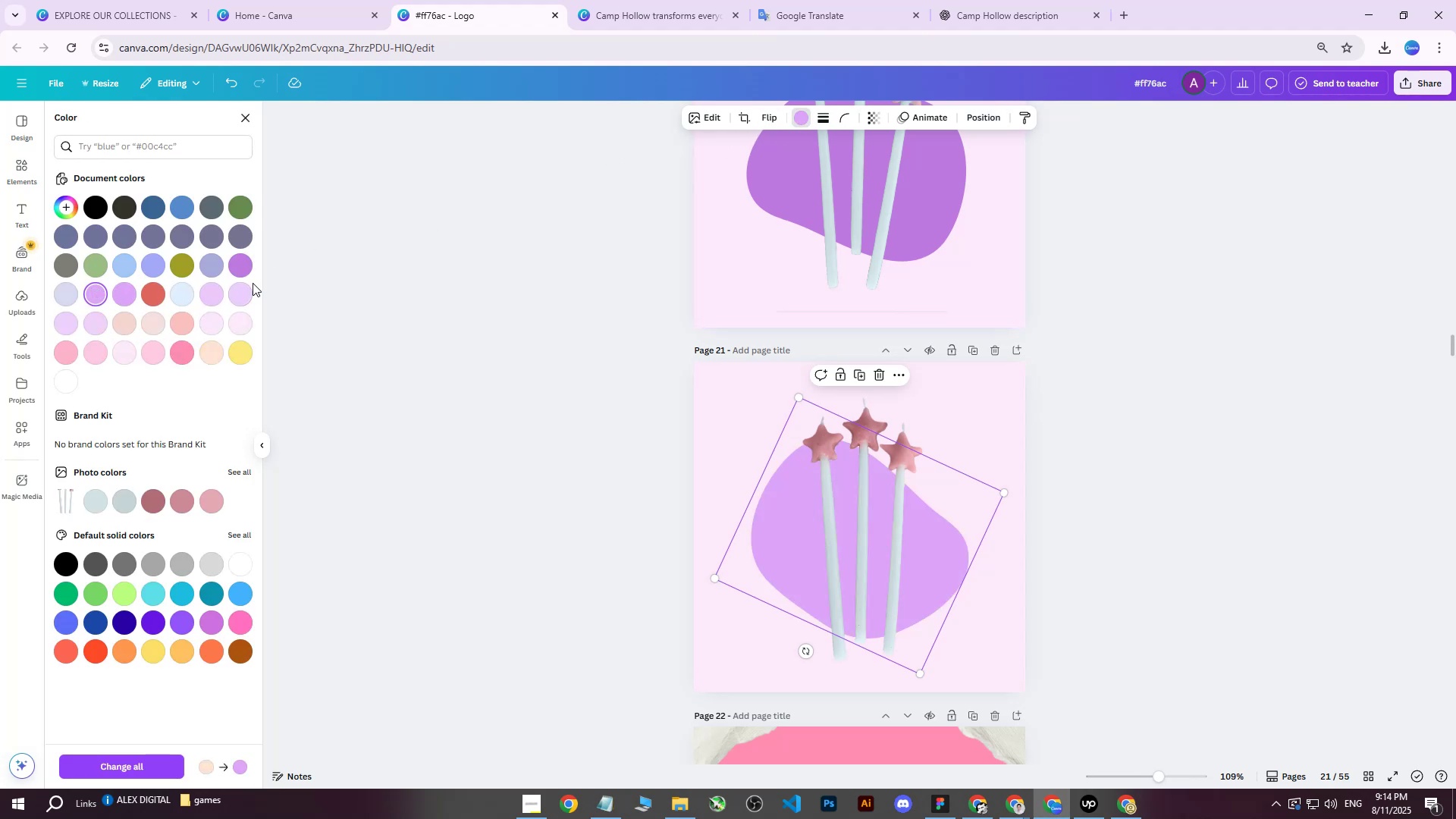 
left_click([239, 291])
 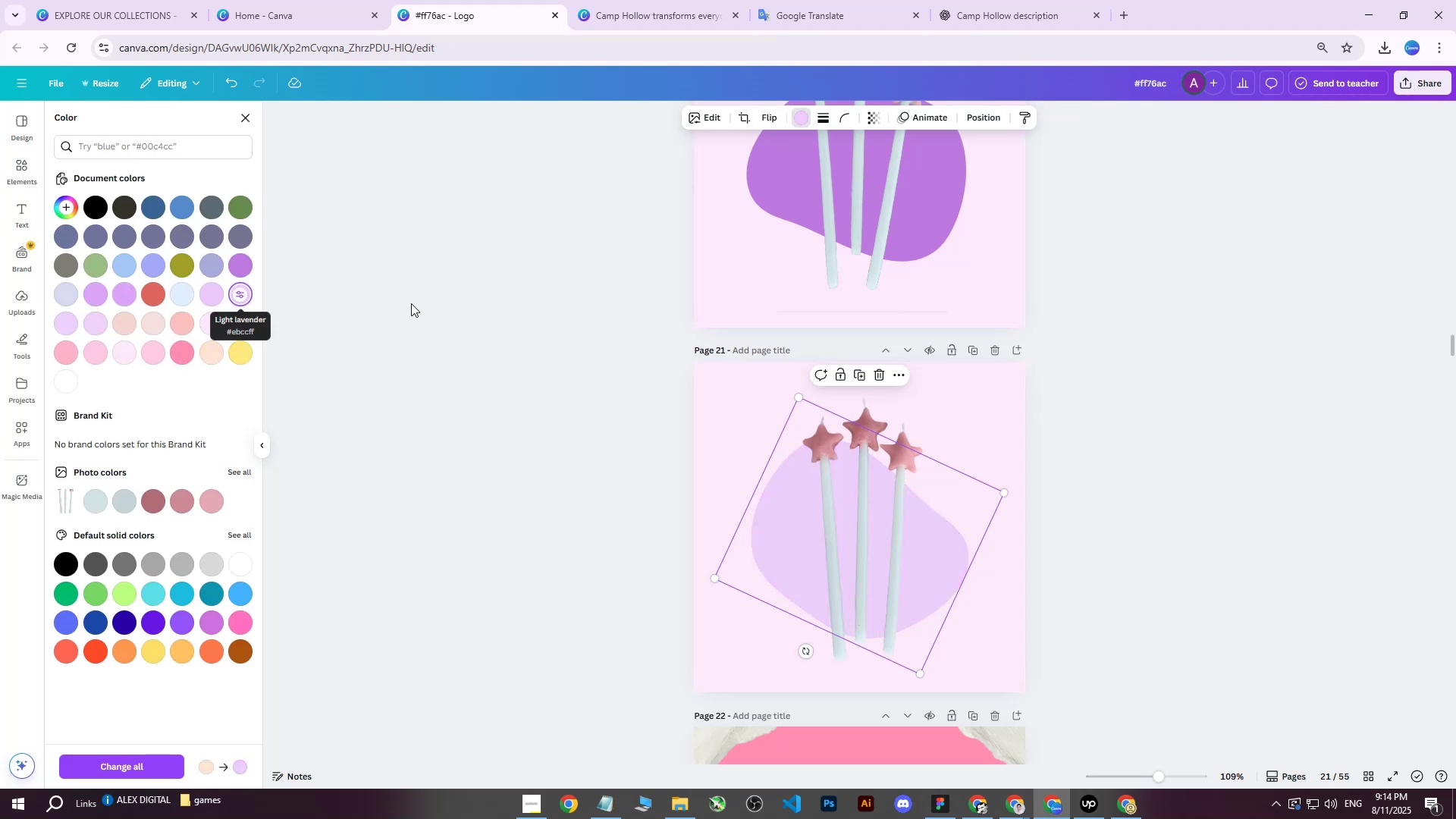 
scroll: coordinate [1083, 349], scroll_direction: none, amount: 0.0
 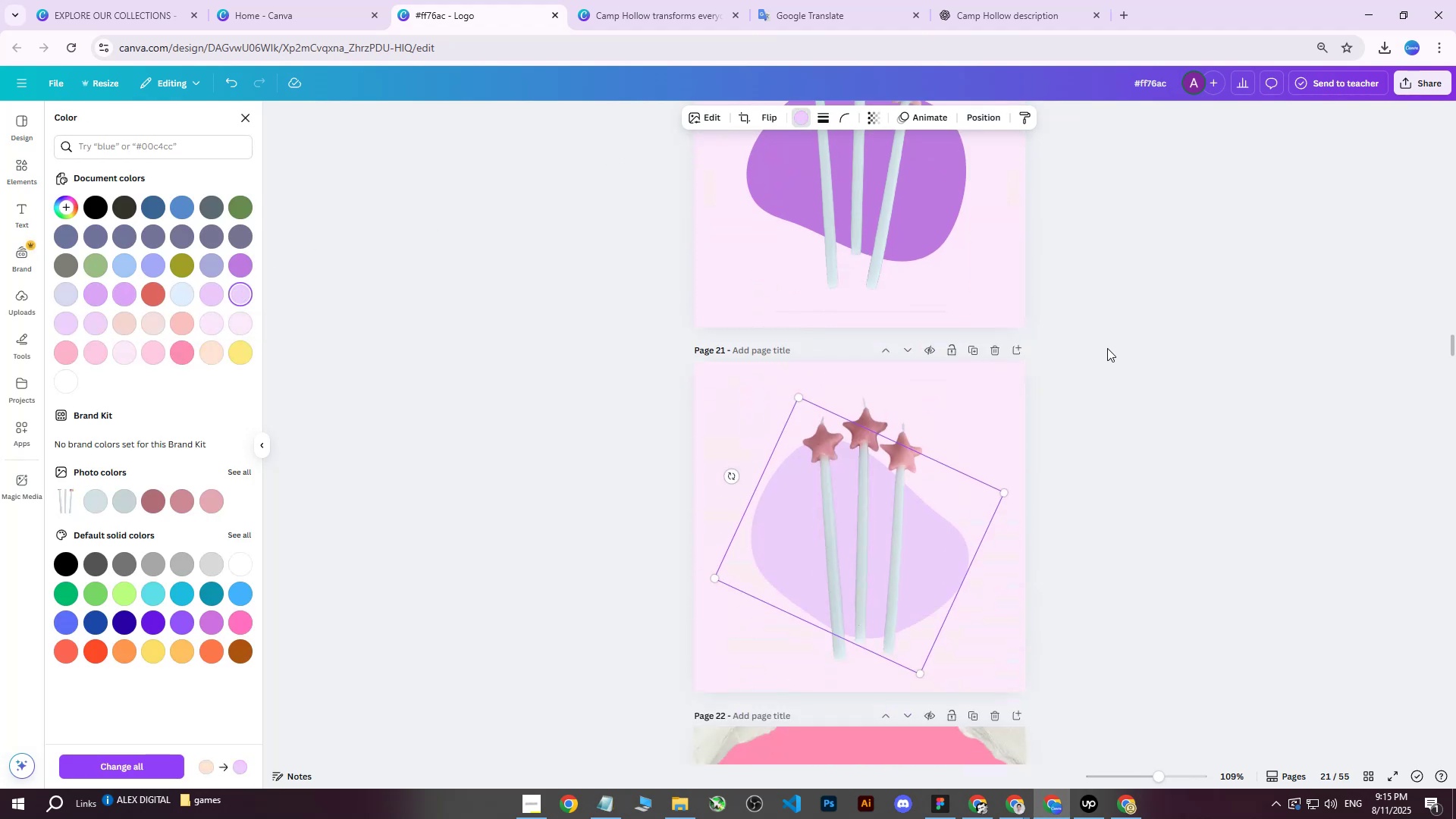 
left_click([1107, 348])
 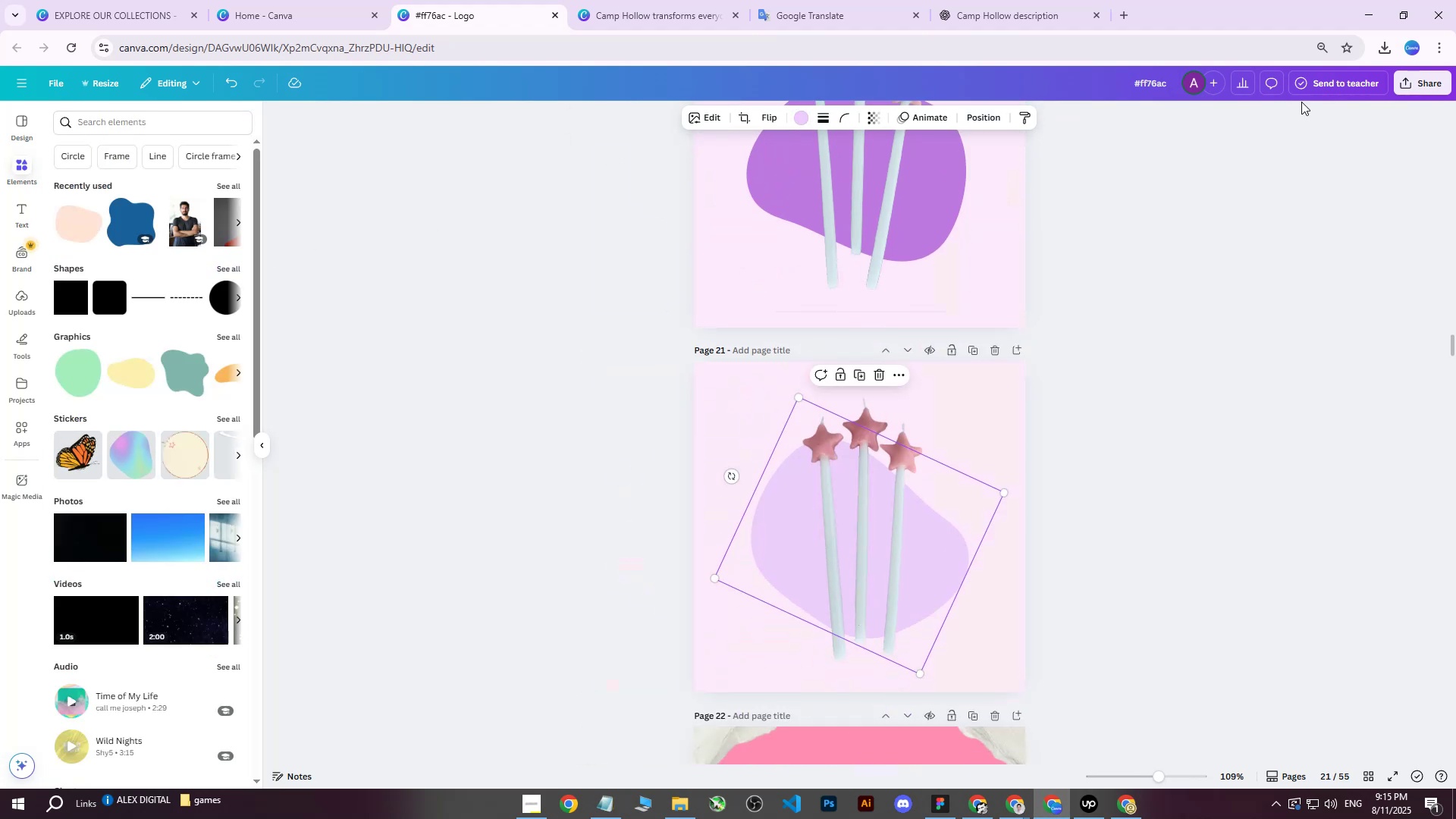 
left_click([1425, 87])
 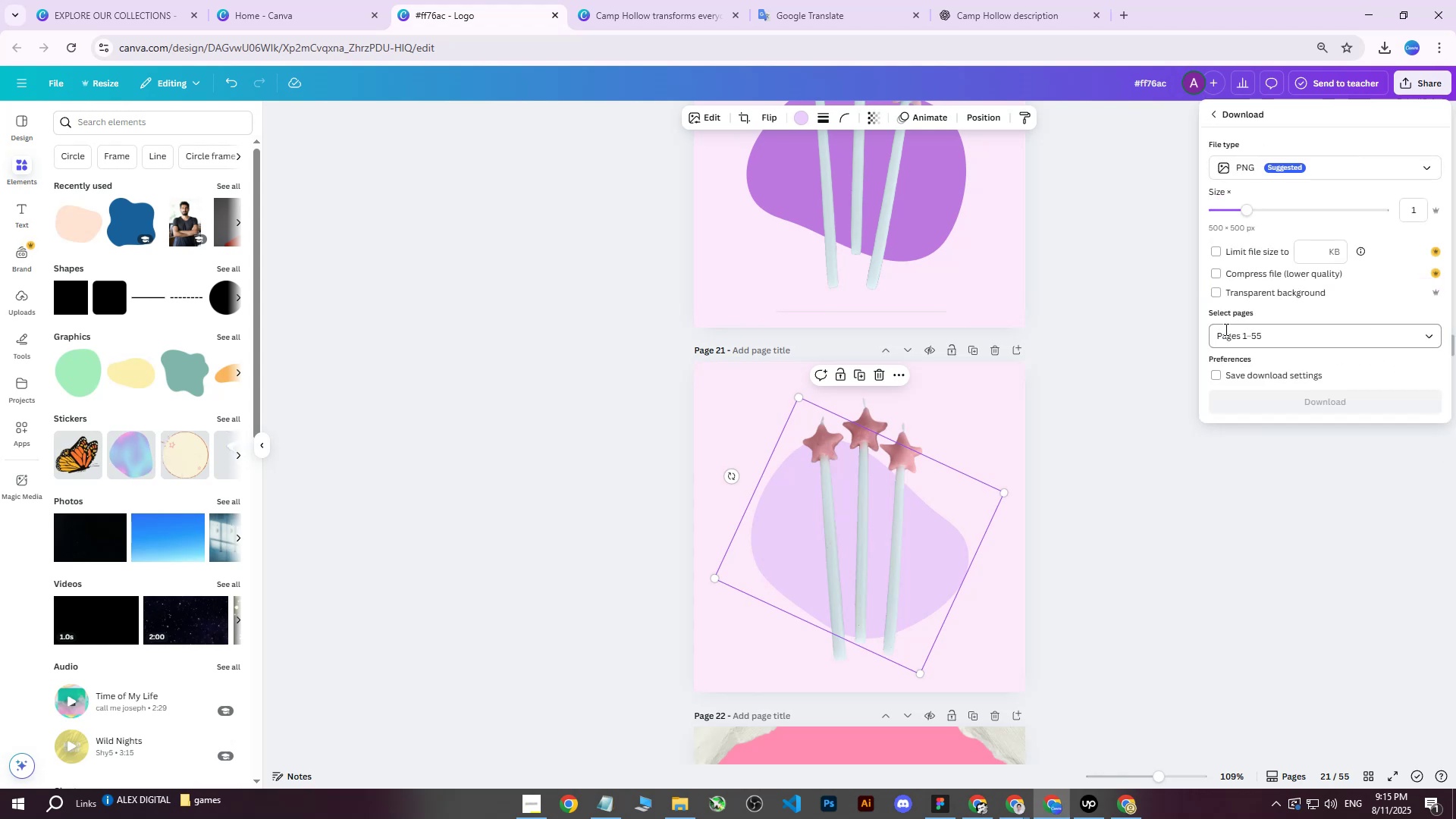 
double_click([1241, 338])
 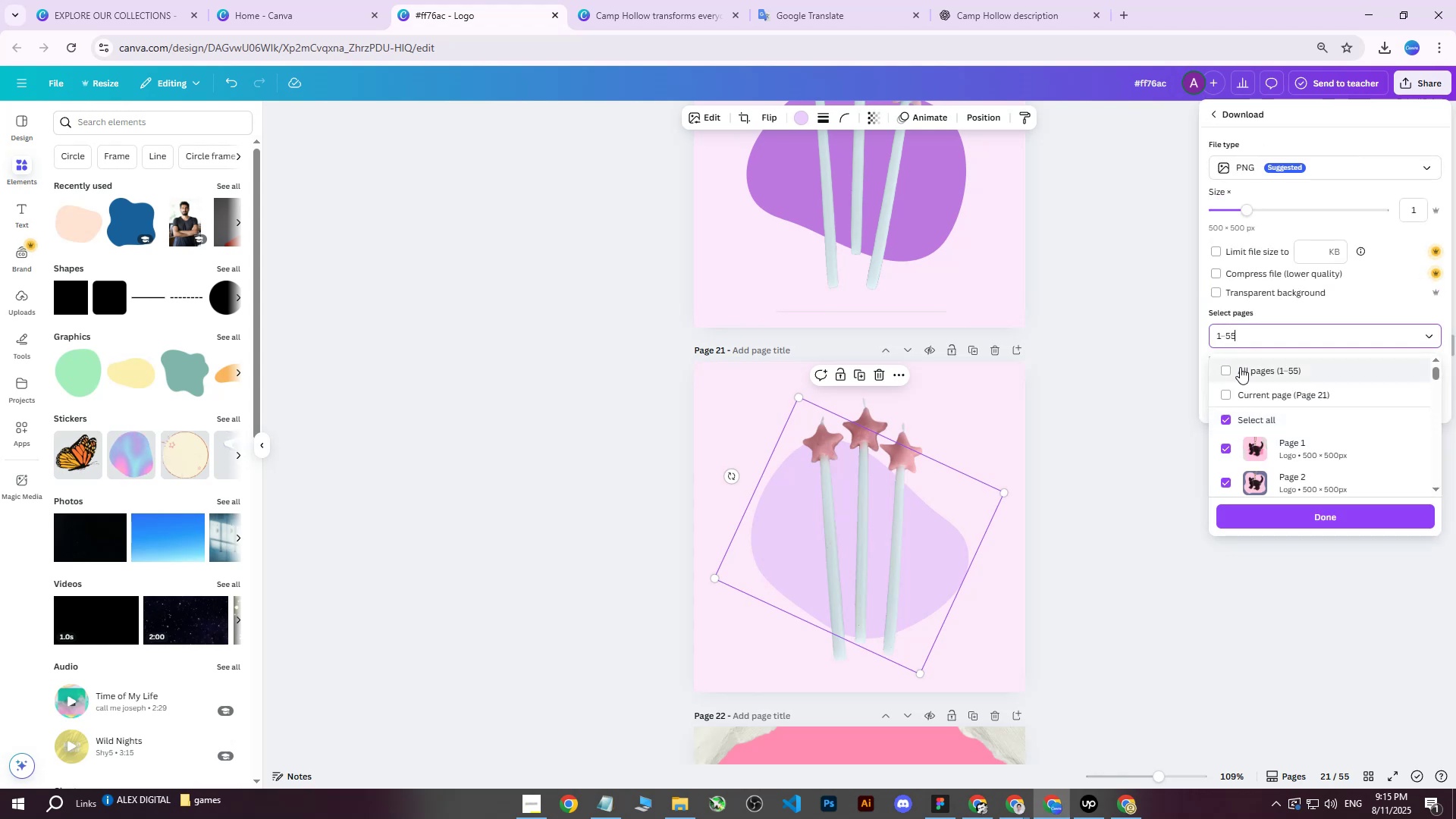 
triple_click([1240, 367])
 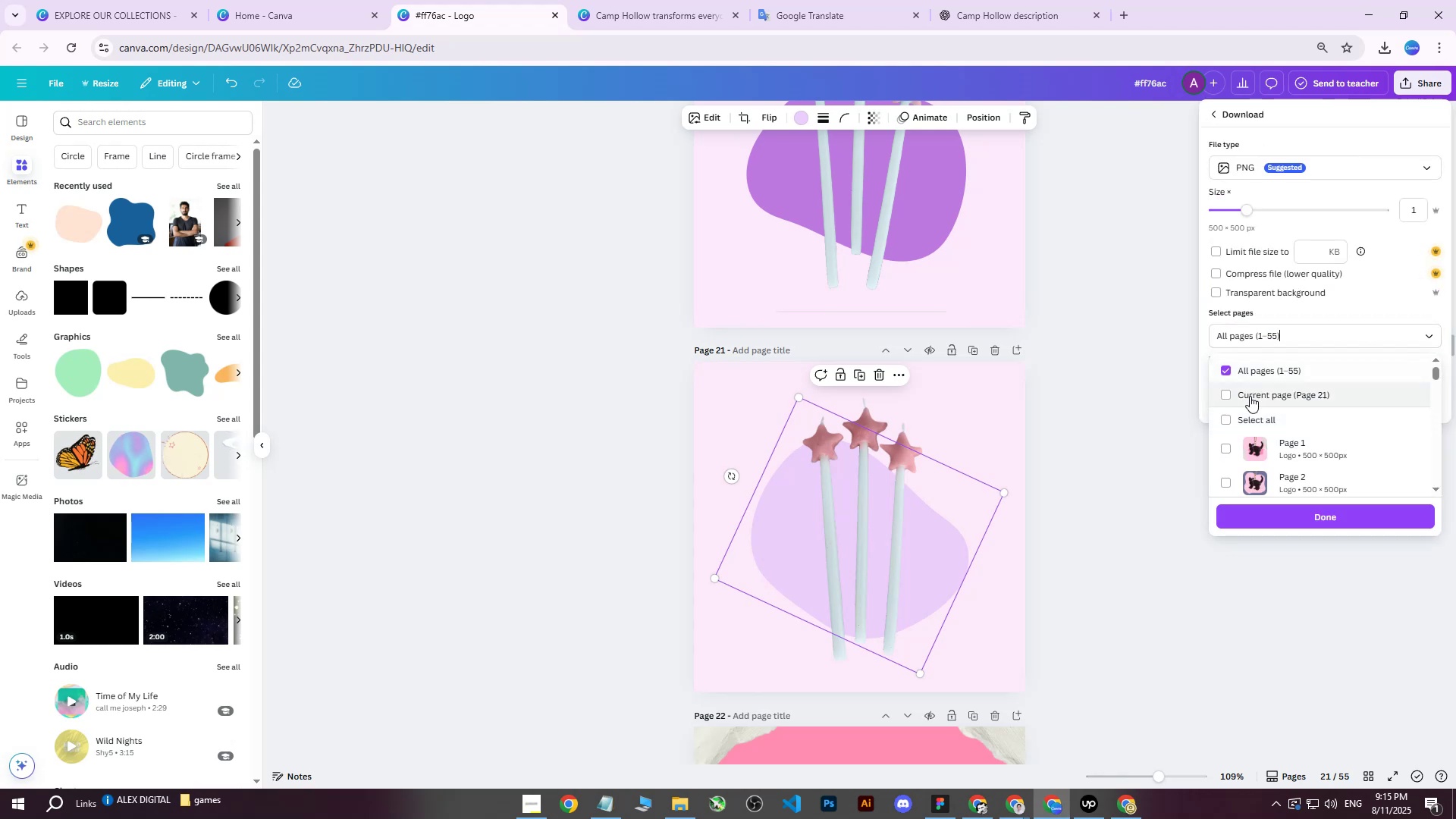 
triple_click([1250, 396])
 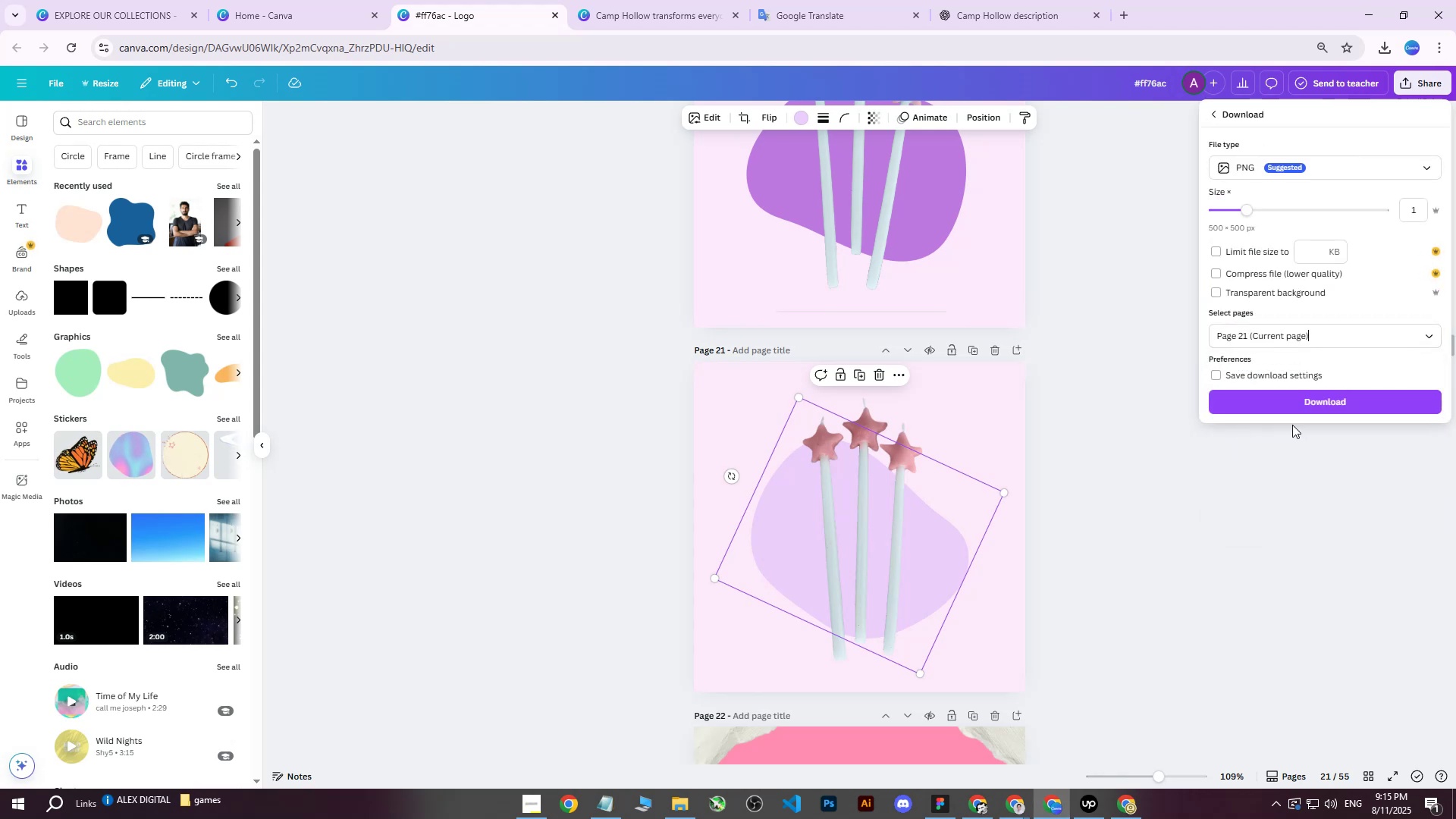 
double_click([1297, 405])
 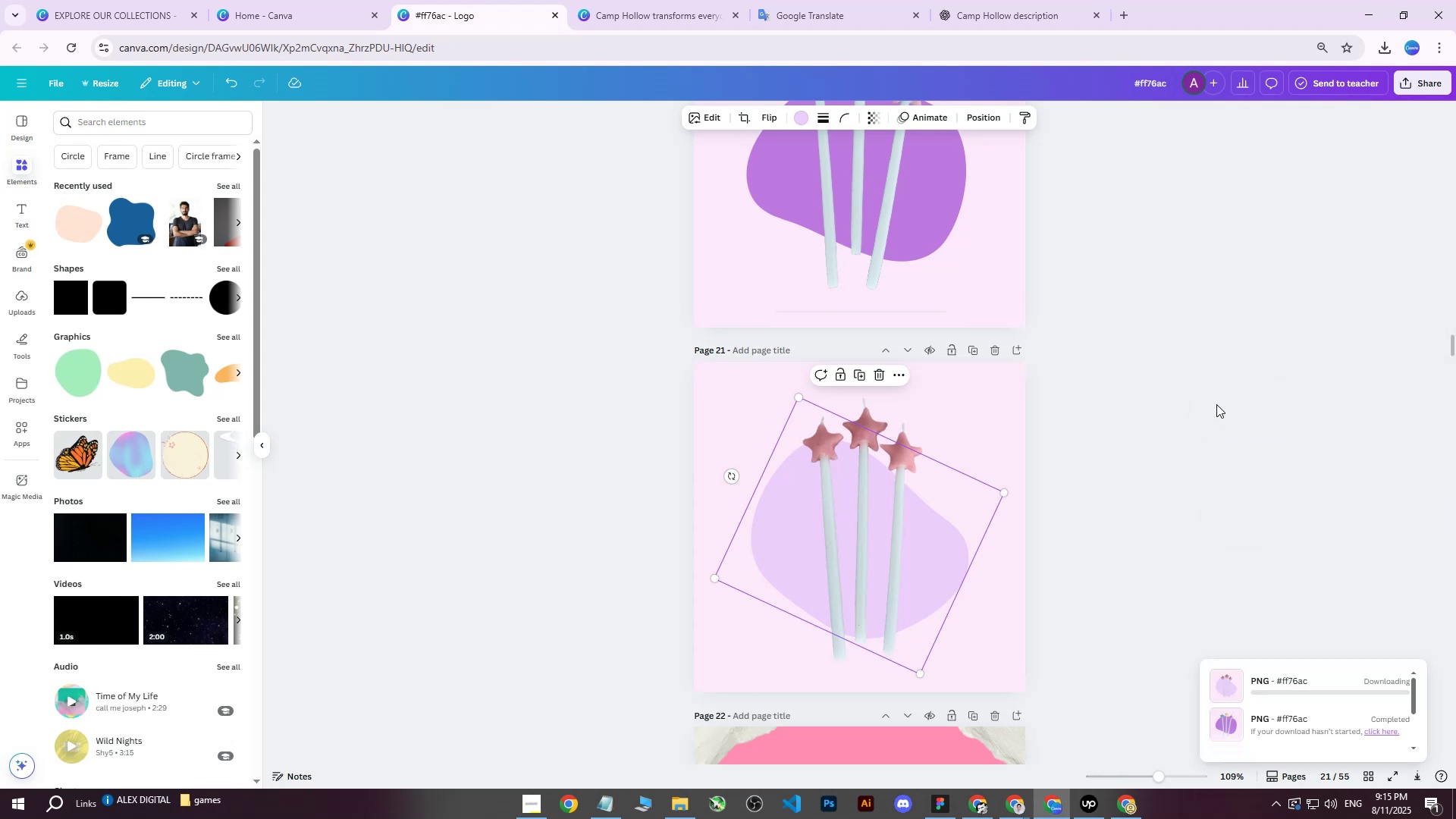 
scroll: coordinate [1192, 394], scroll_direction: down, amount: 6.0
 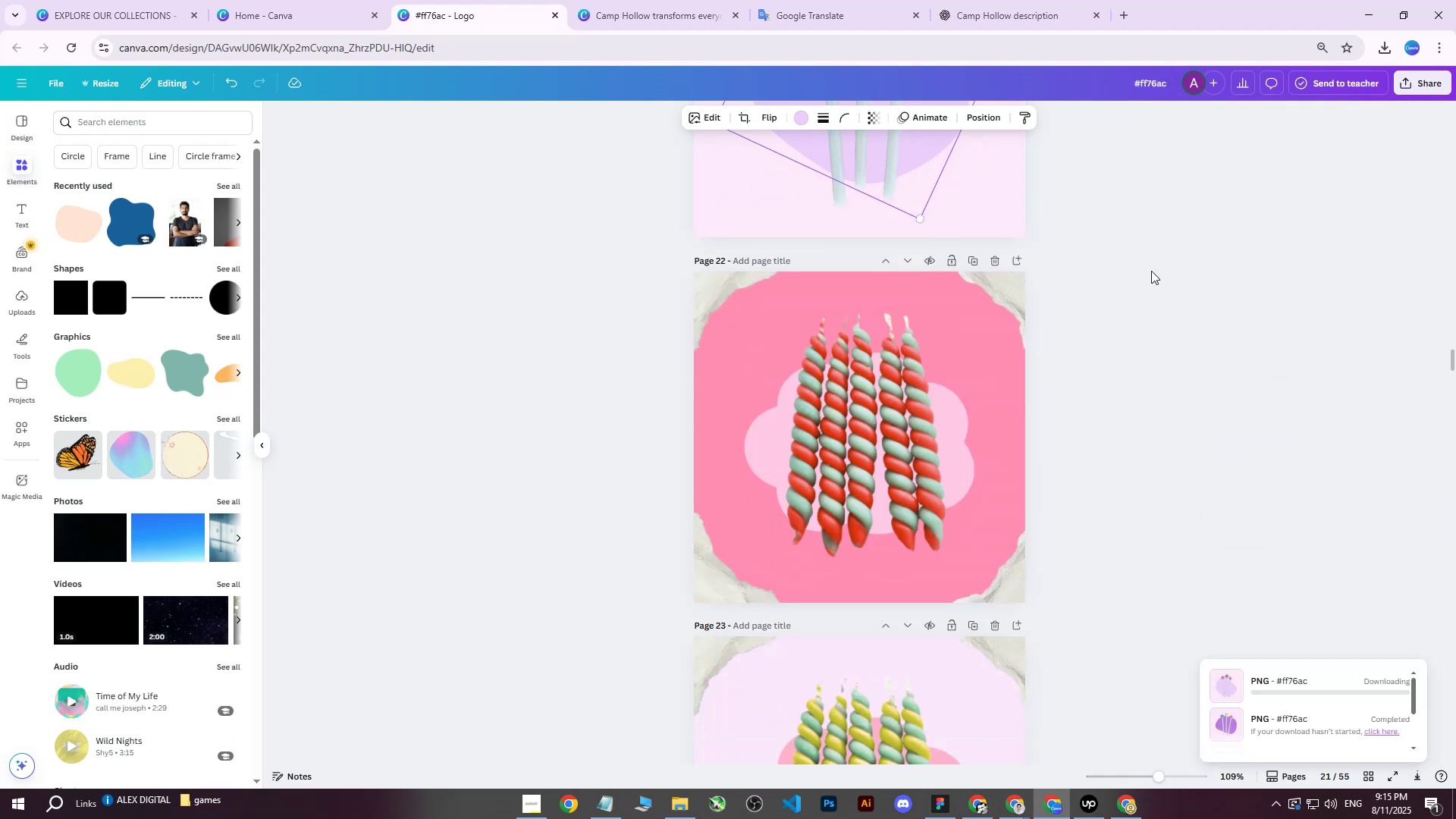 
left_click([1151, 271])
 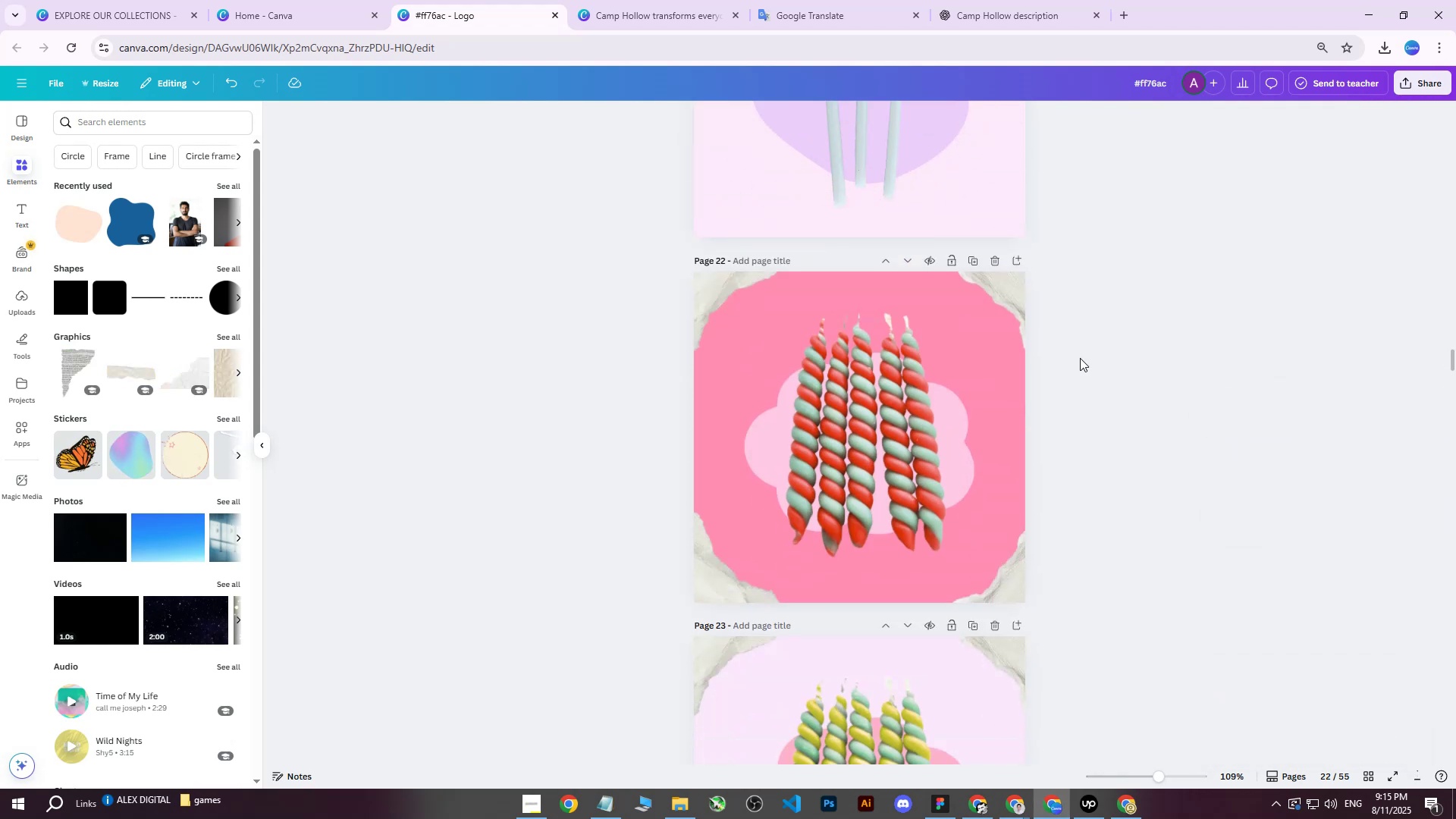 
scroll: coordinate [1068, 353], scroll_direction: up, amount: 1.0
 